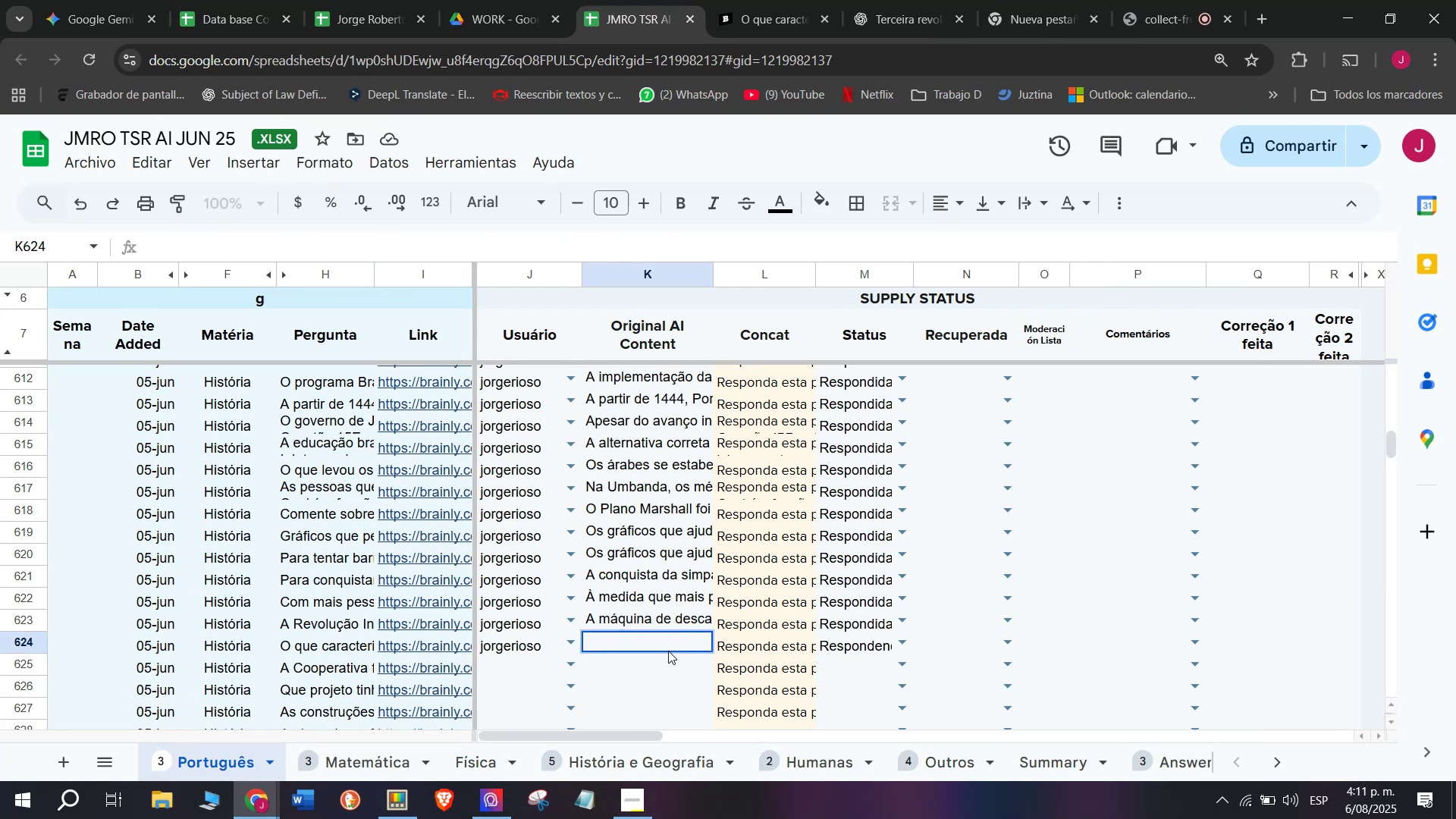 
key(Z)
 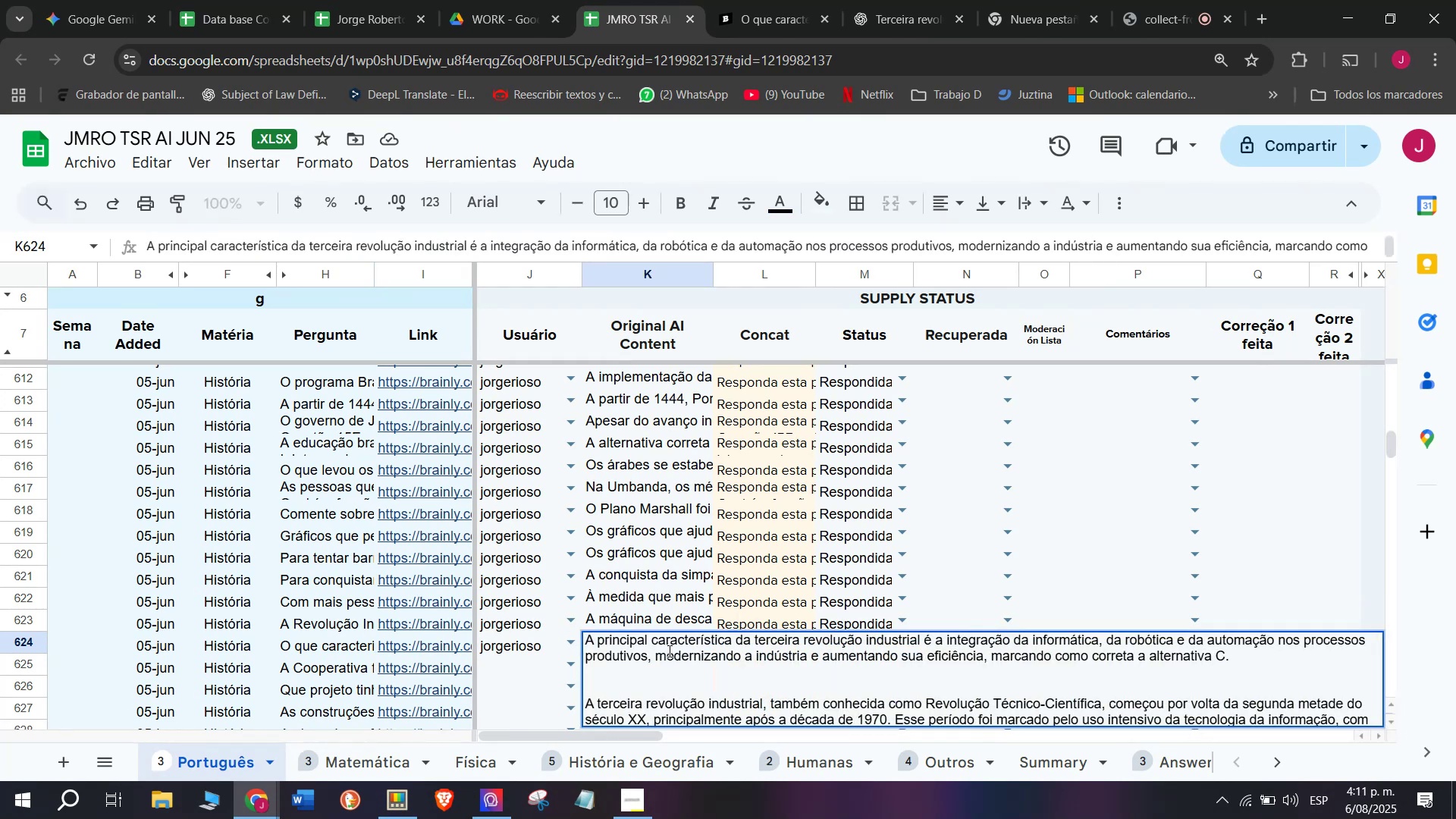 
key(Control+V)
 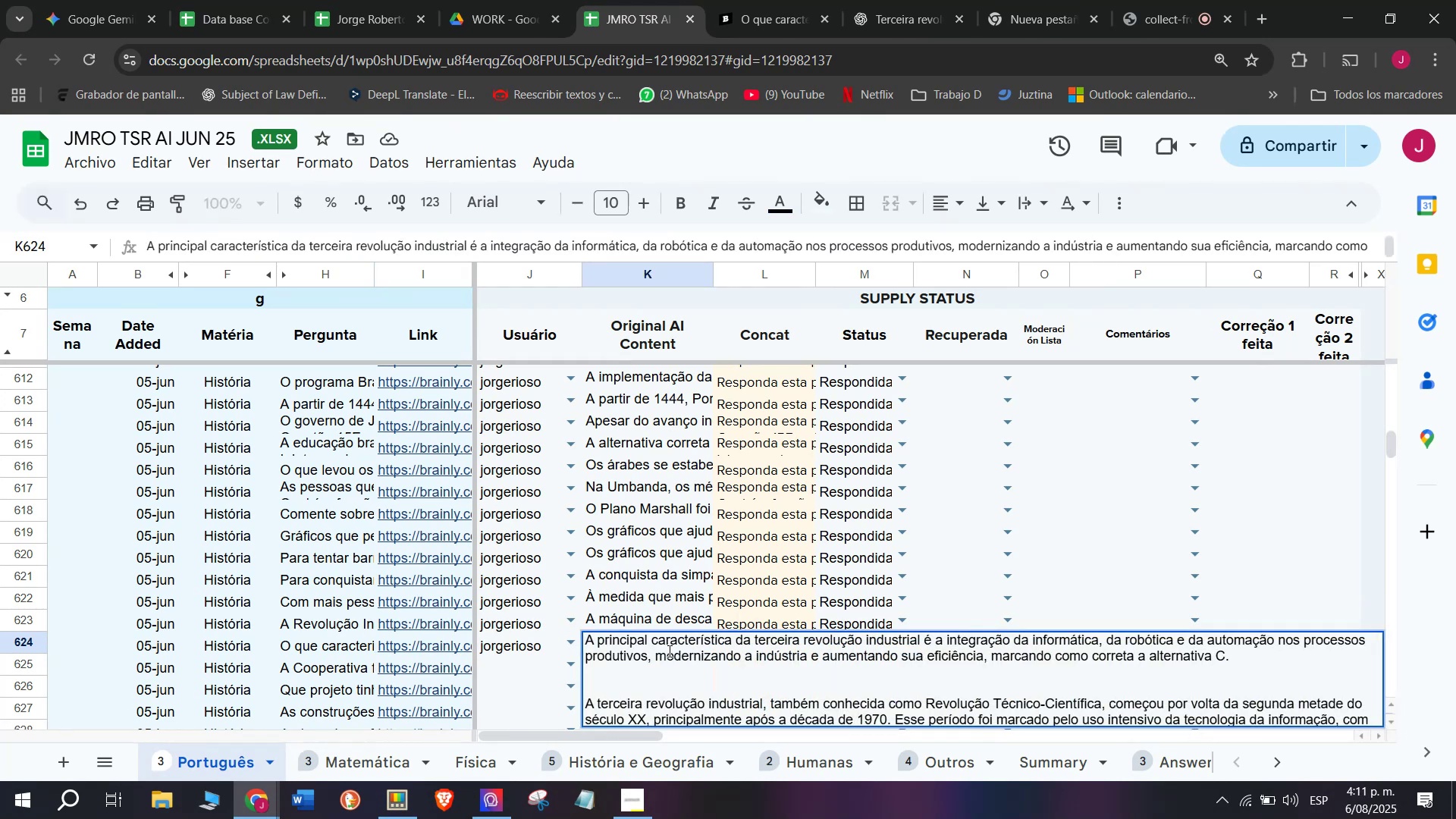 
key(Enter)
 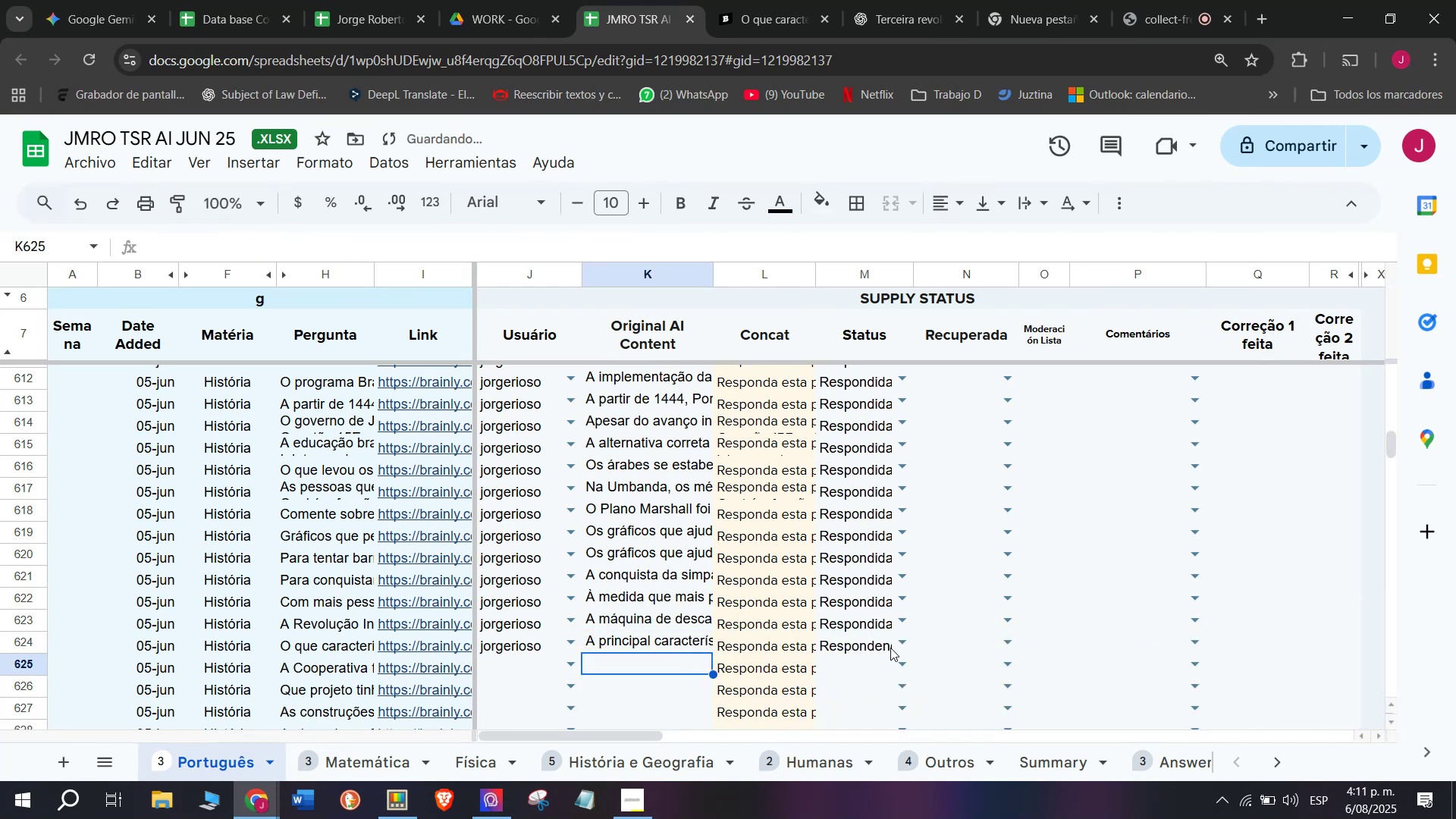 
left_click([899, 642])
 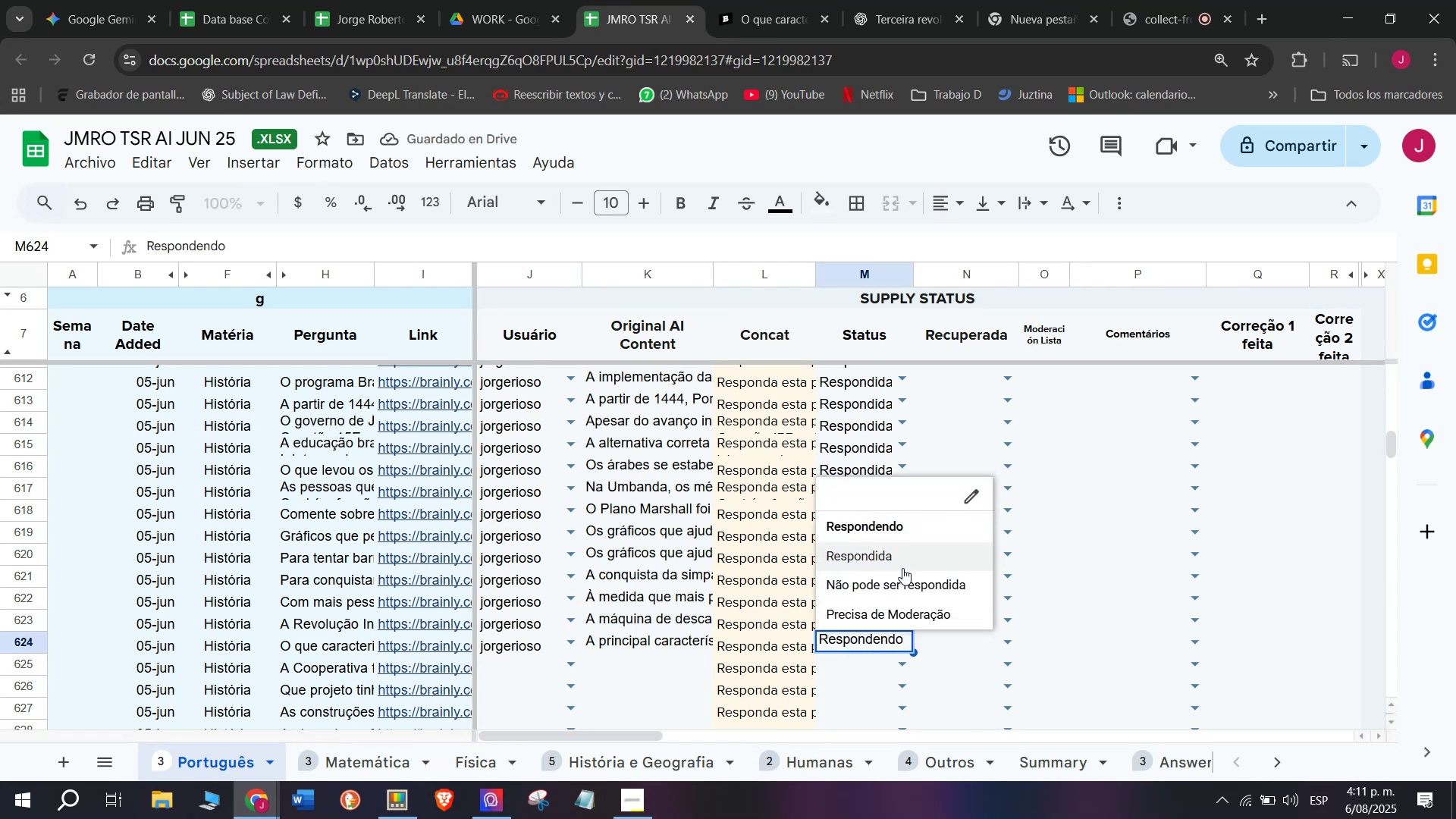 
left_click([903, 549])
 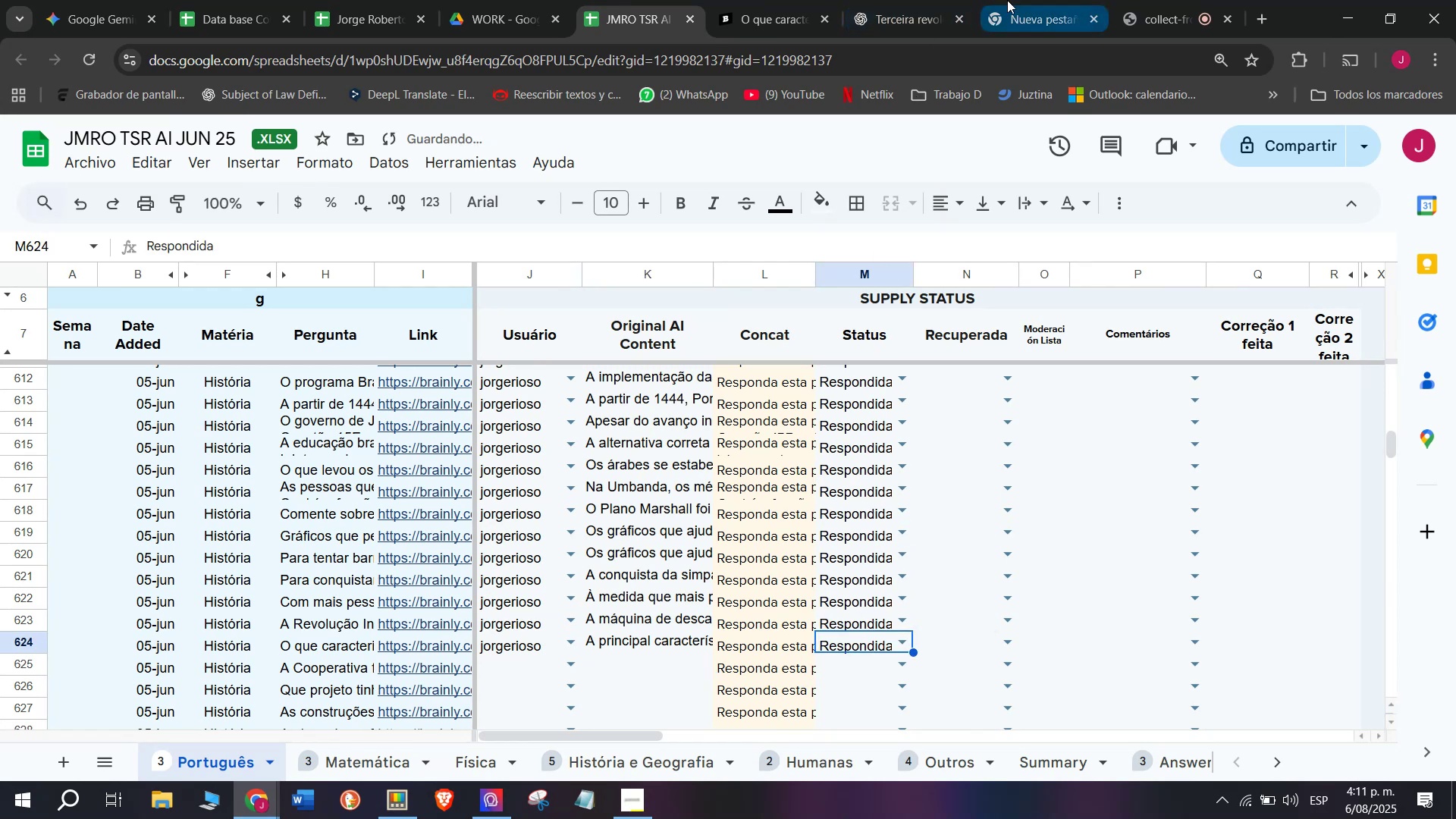 
left_click([950, 0])
 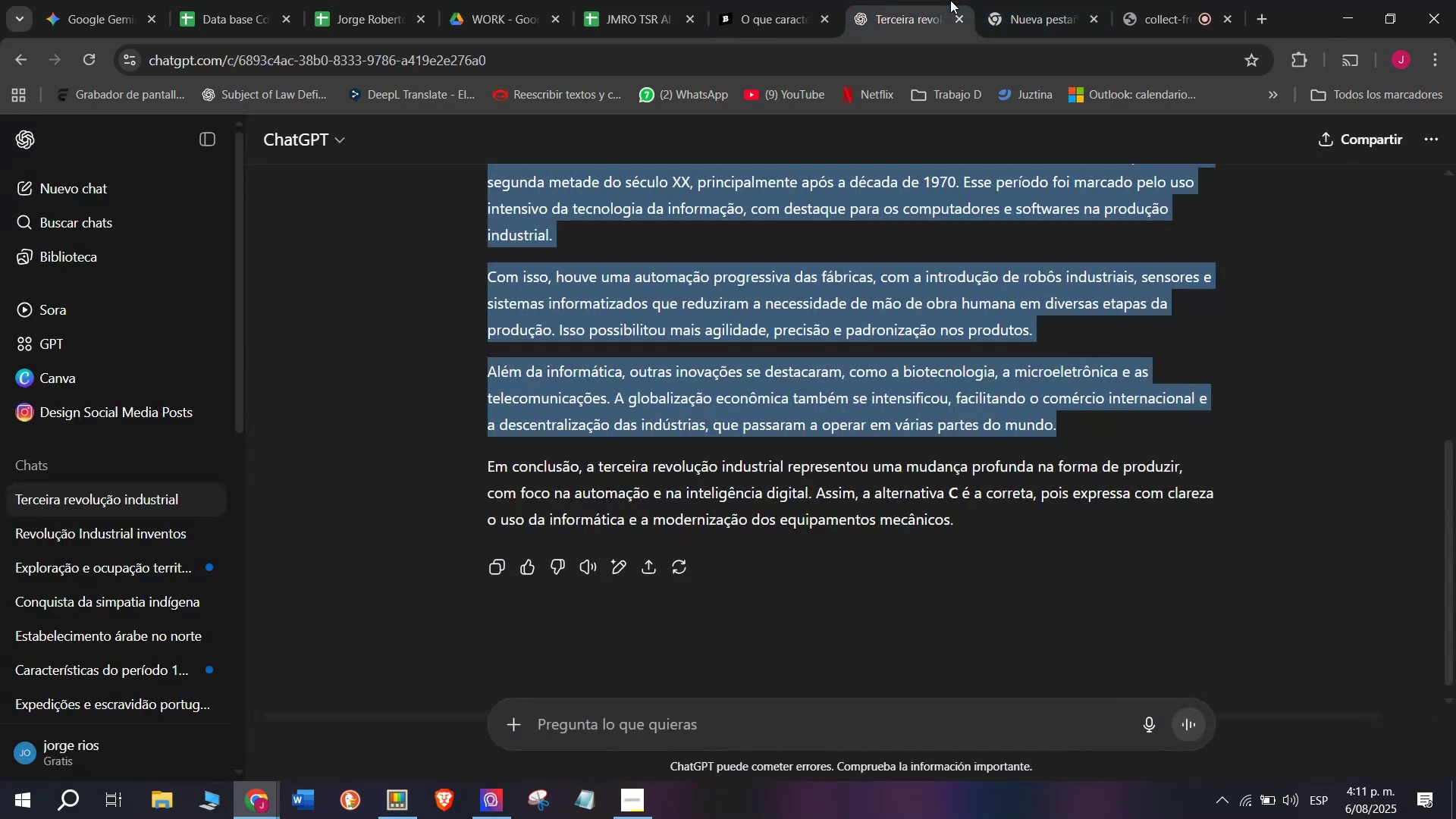 
wait(6.53)
 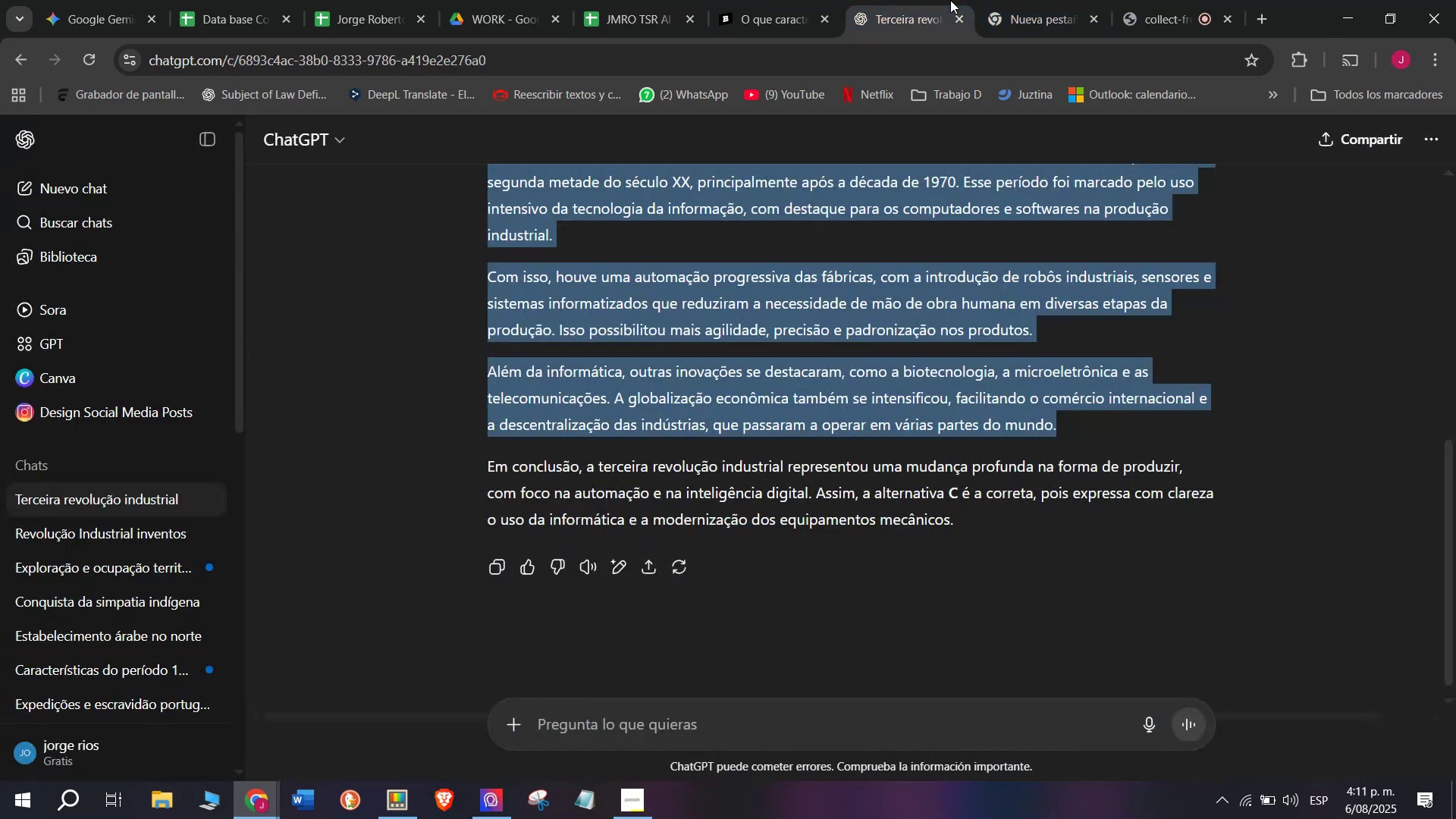 
left_click([822, 0])
 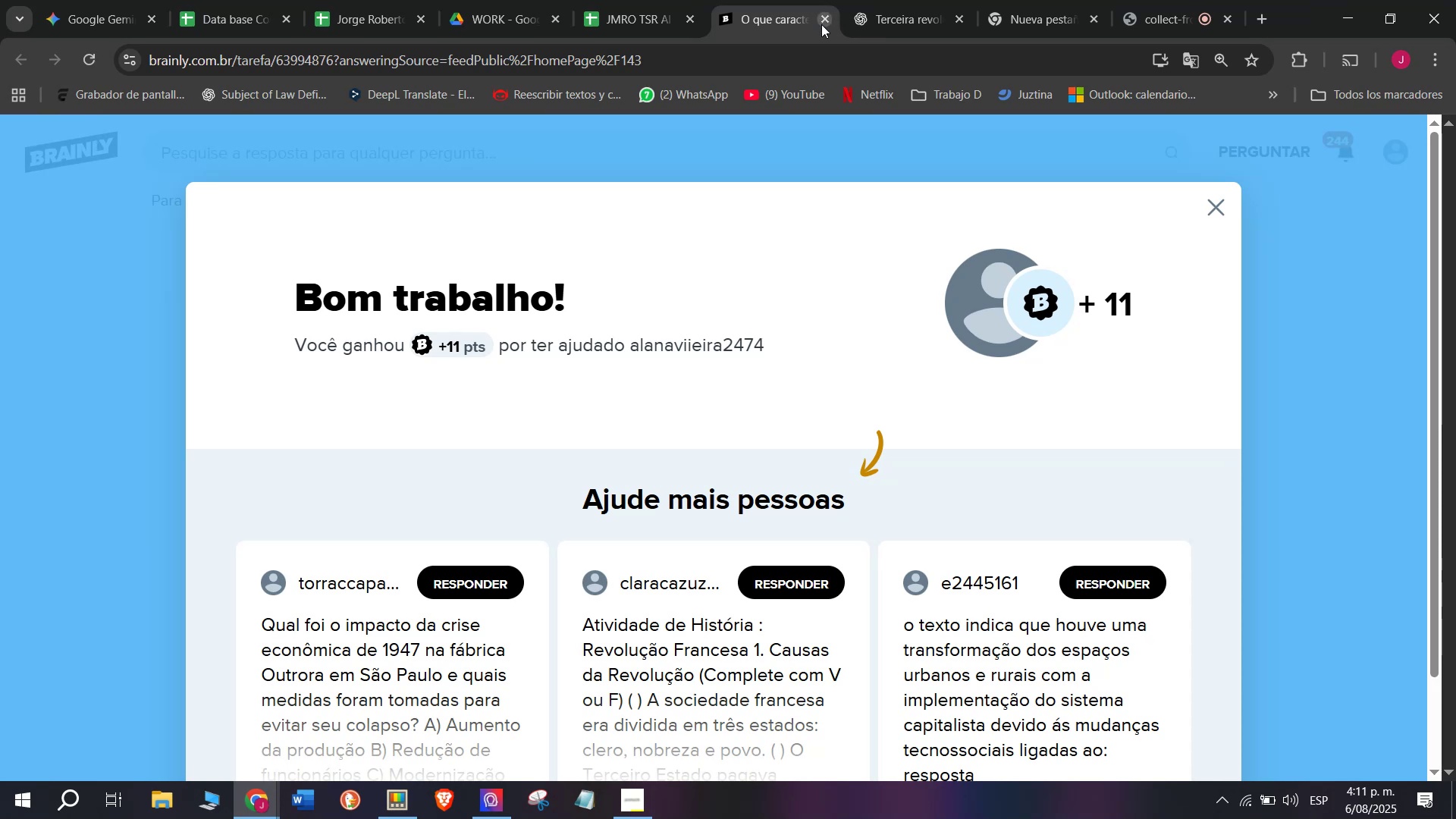 
left_click([743, 0])
 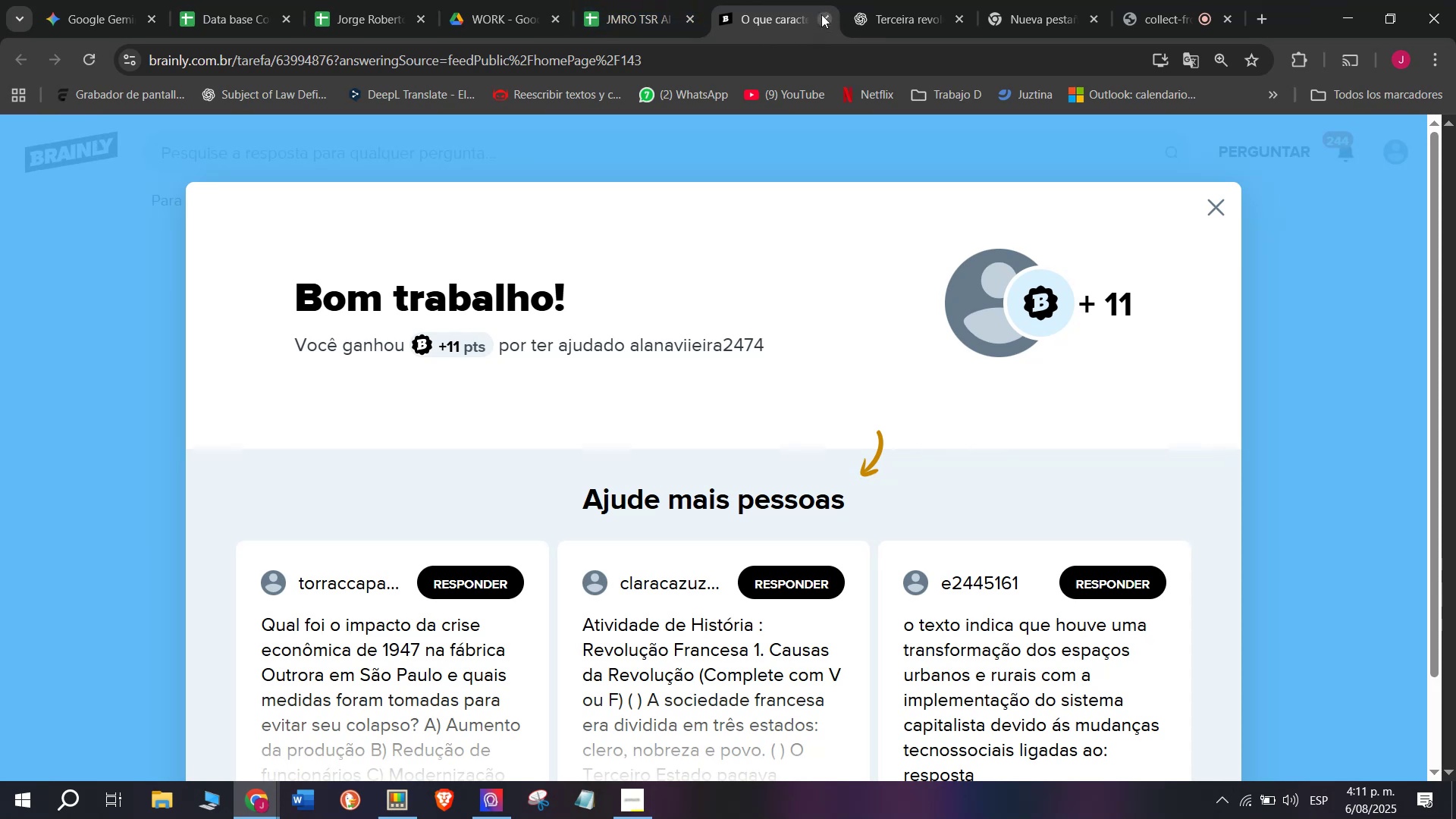 
double_click([636, 0])
 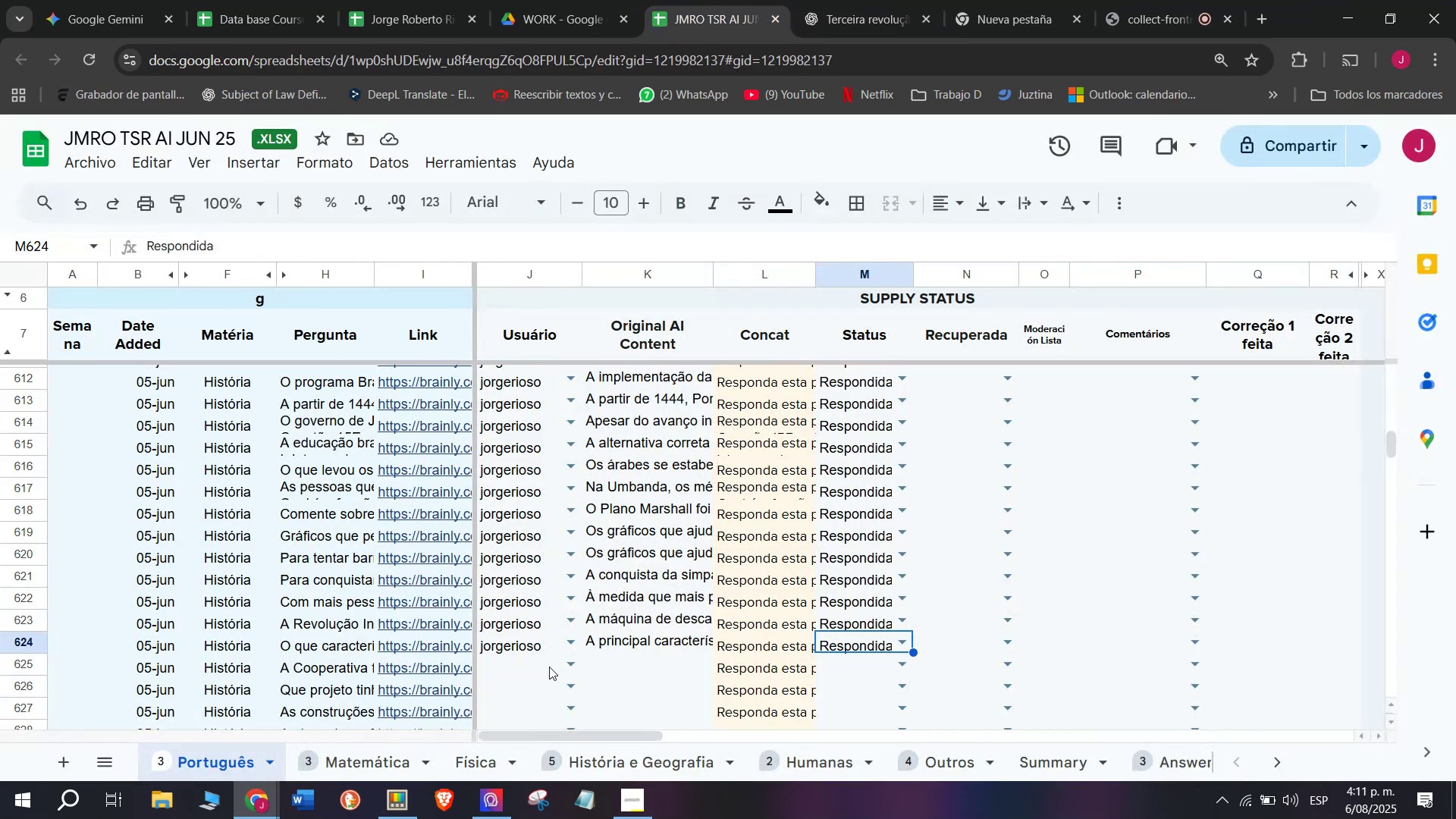 
left_click([540, 665])
 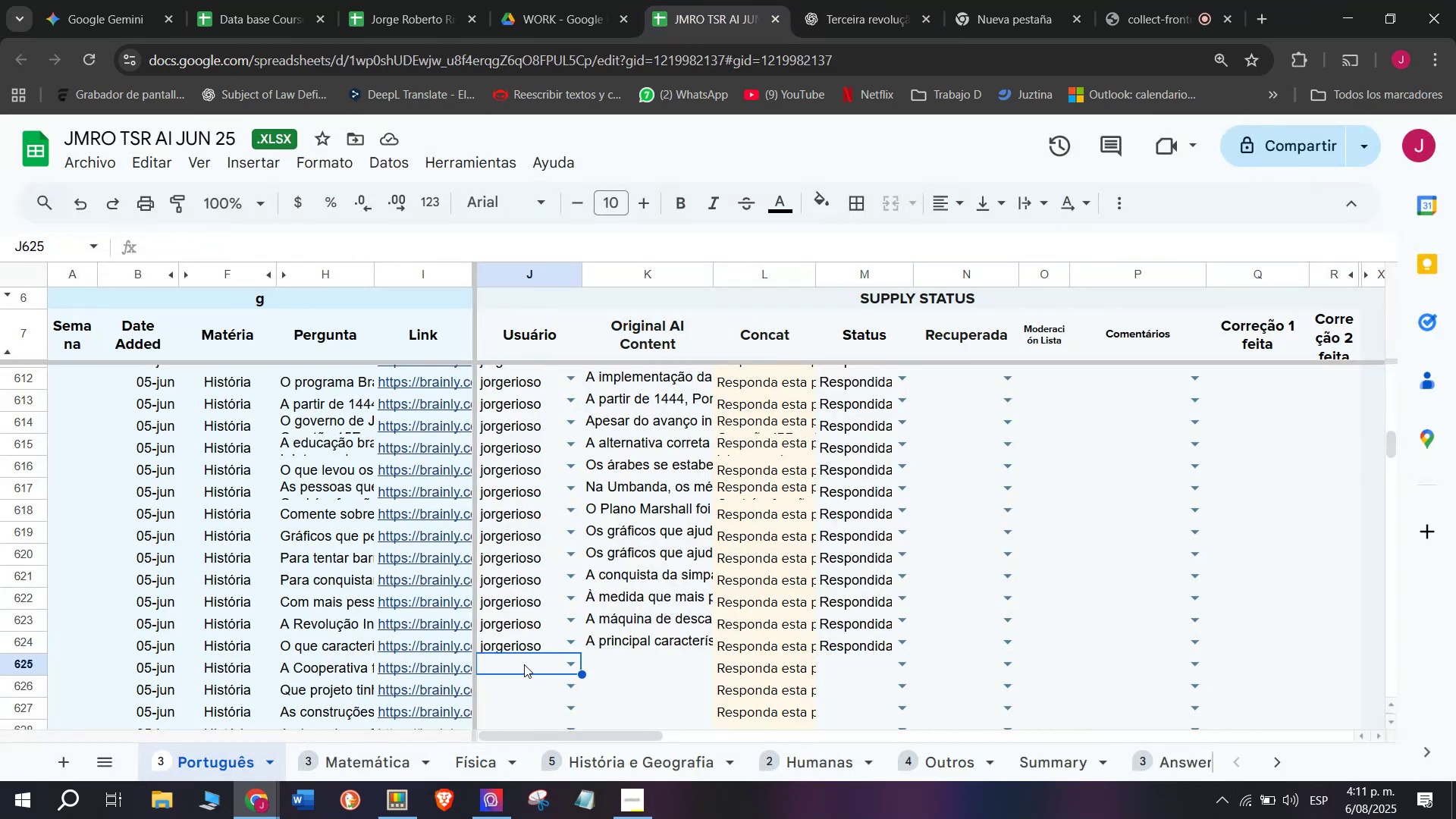 
key(J)
 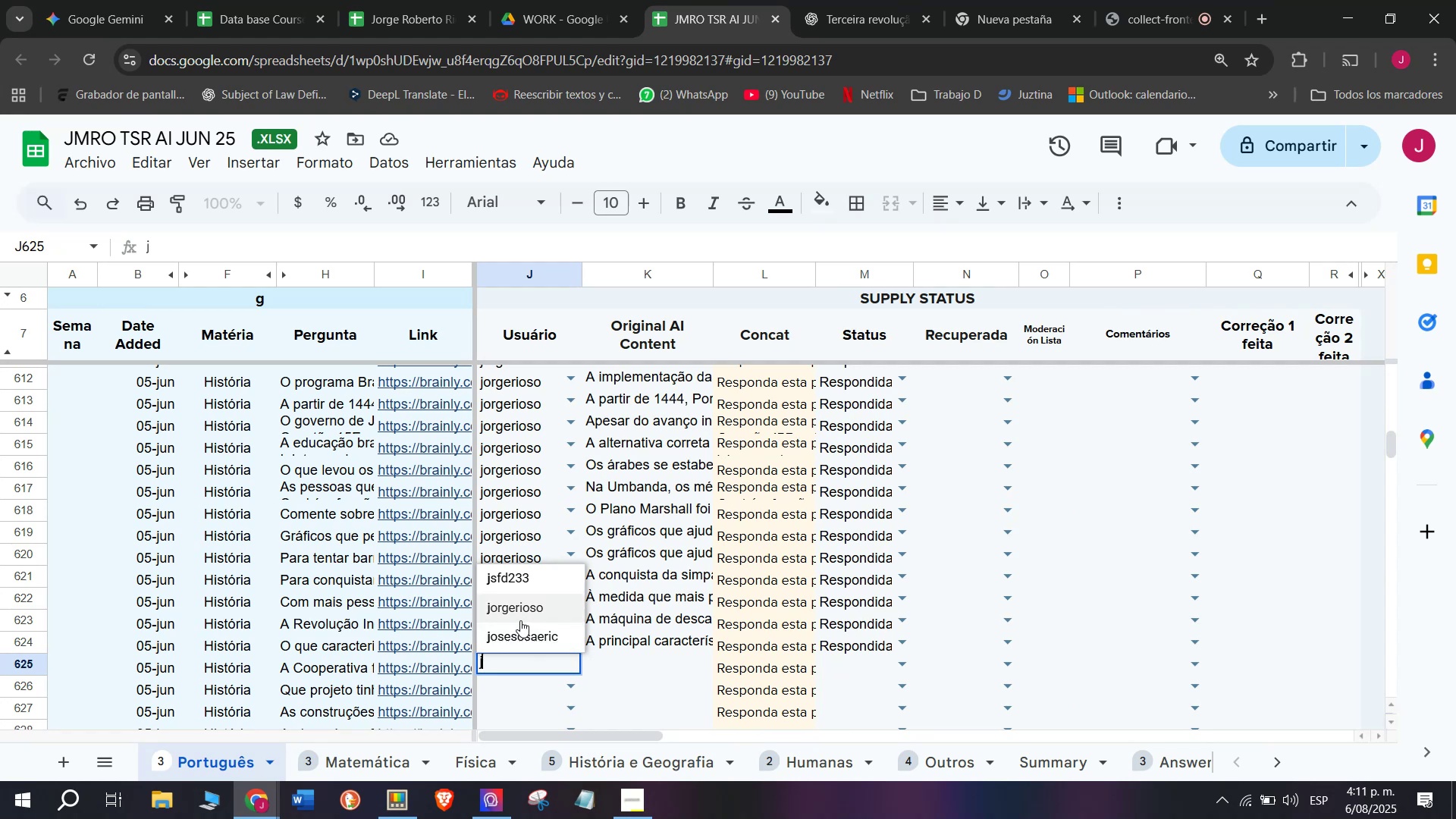 
left_click([522, 620])
 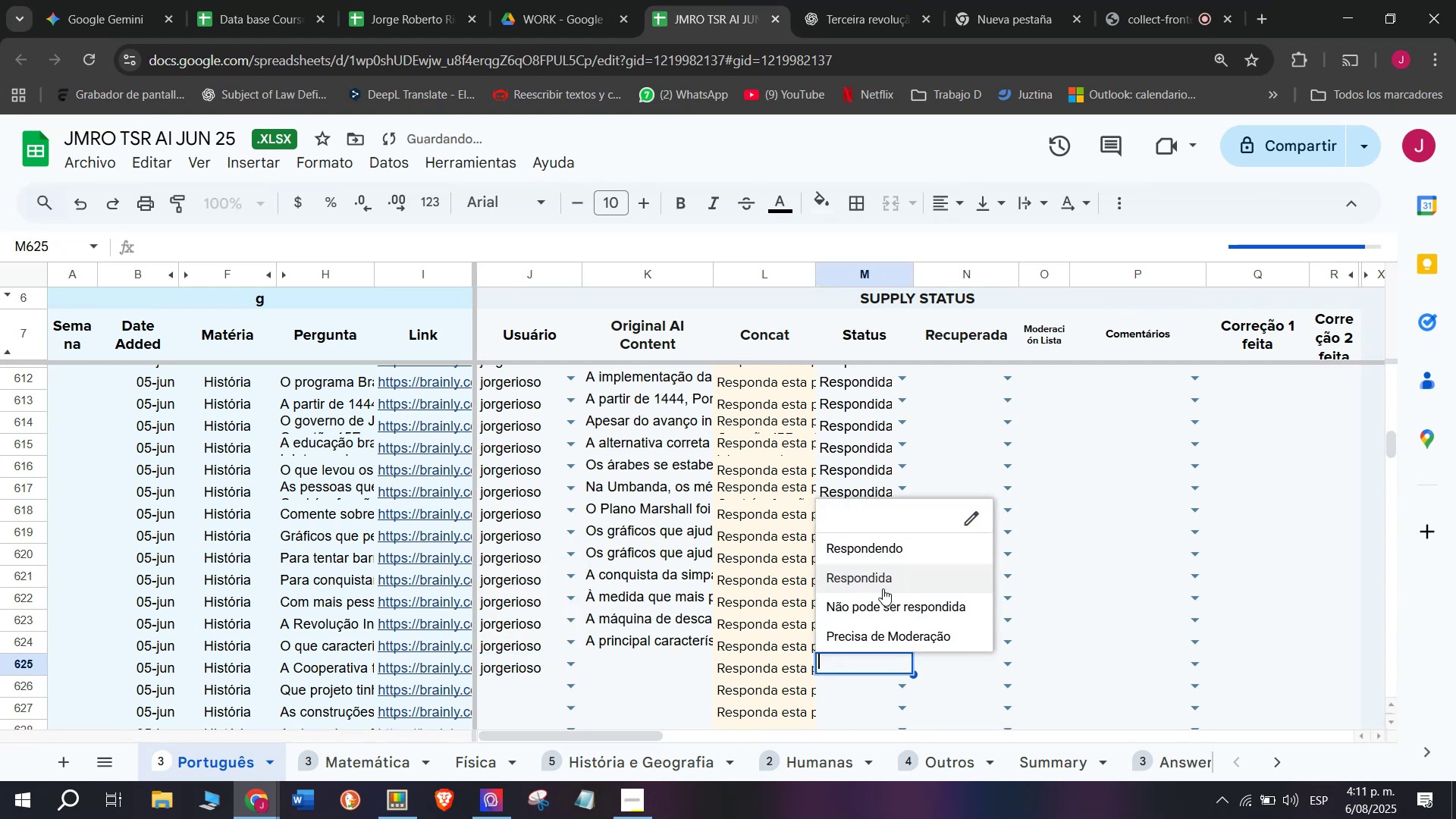 
left_click([871, 537])
 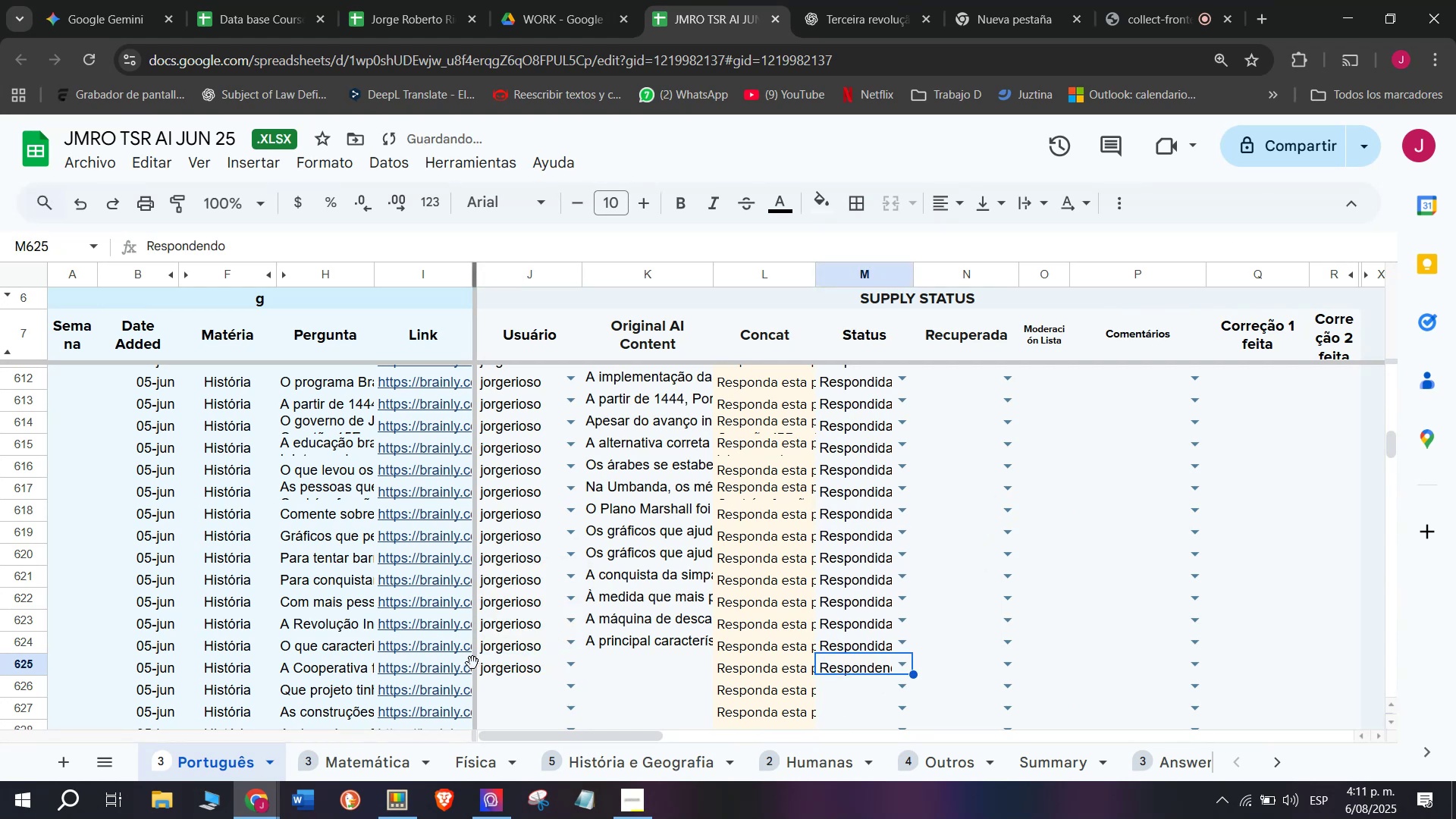 
left_click([448, 674])
 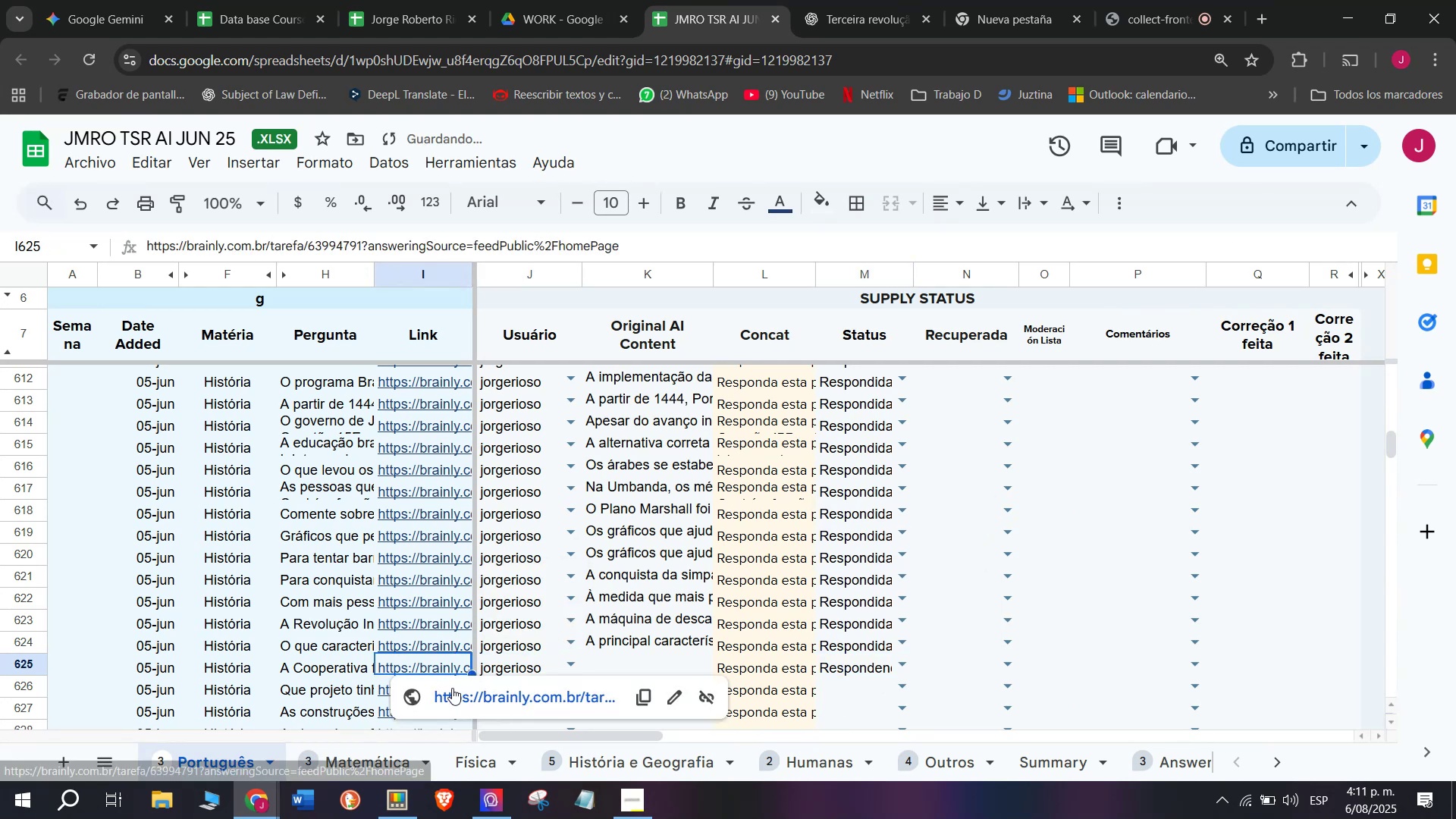 
left_click([452, 689])
 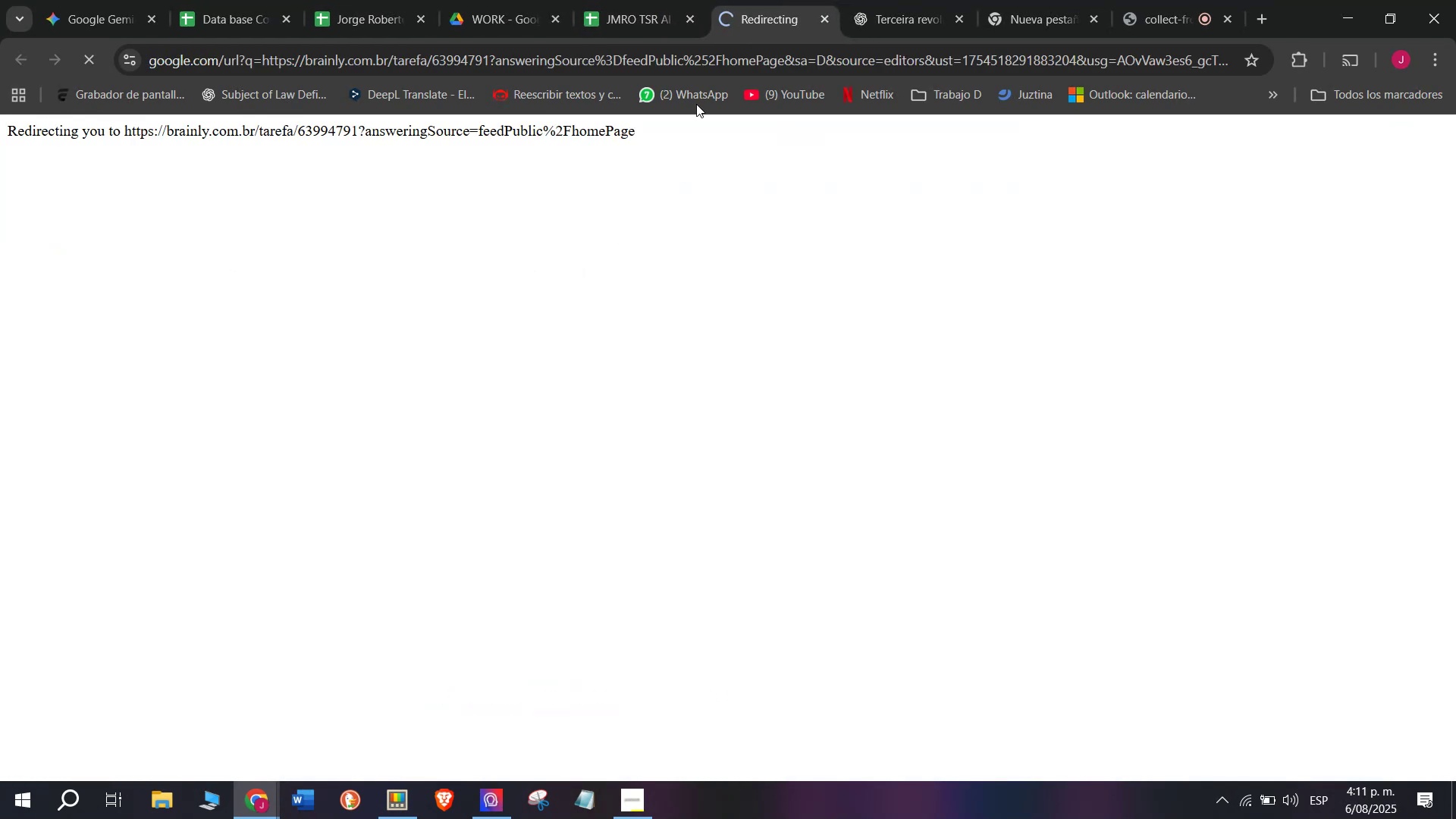 
mouse_move([738, 17])
 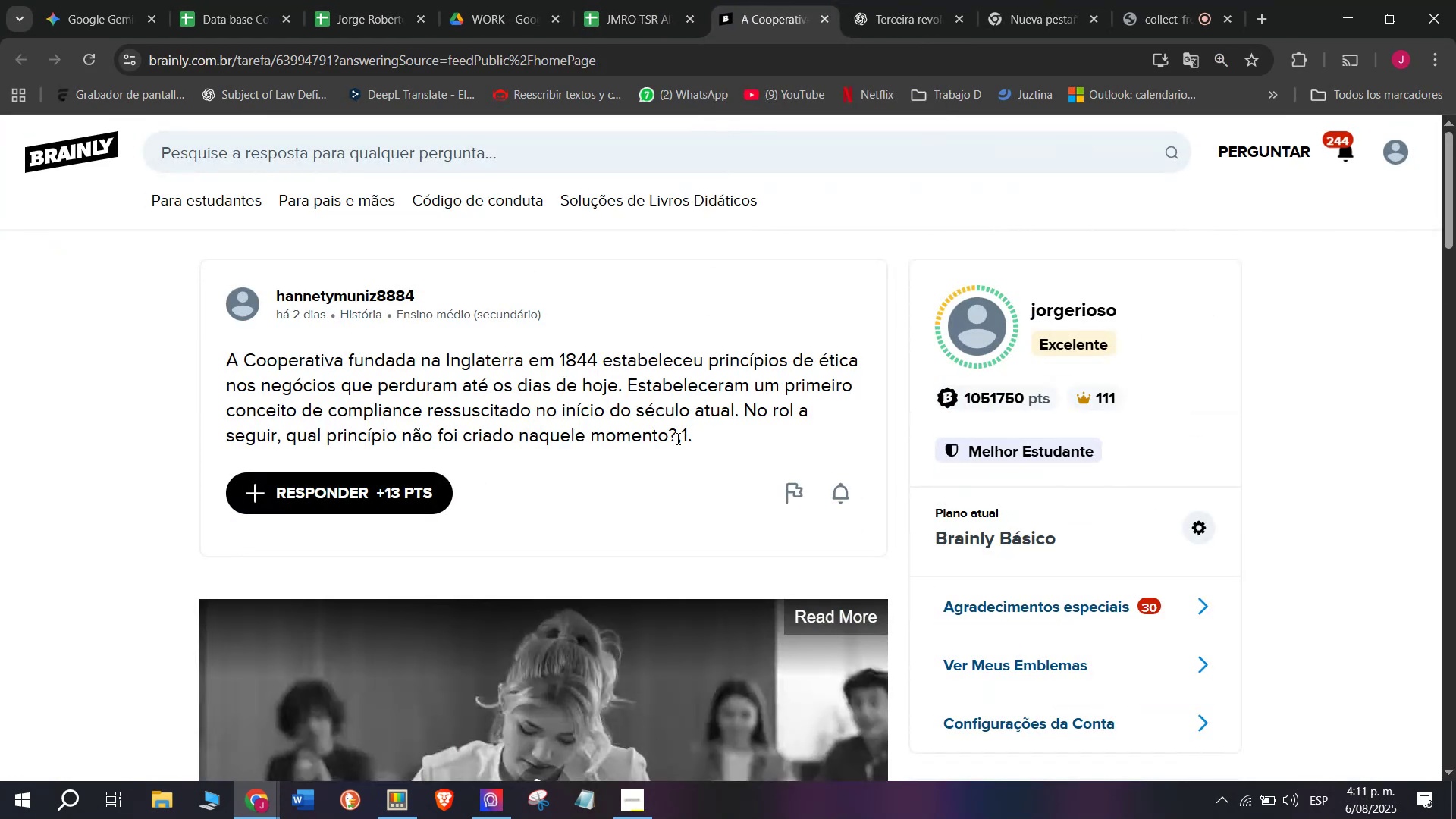 
left_click_drag(start_coordinate=[677, 436], to_coordinate=[218, 344])
 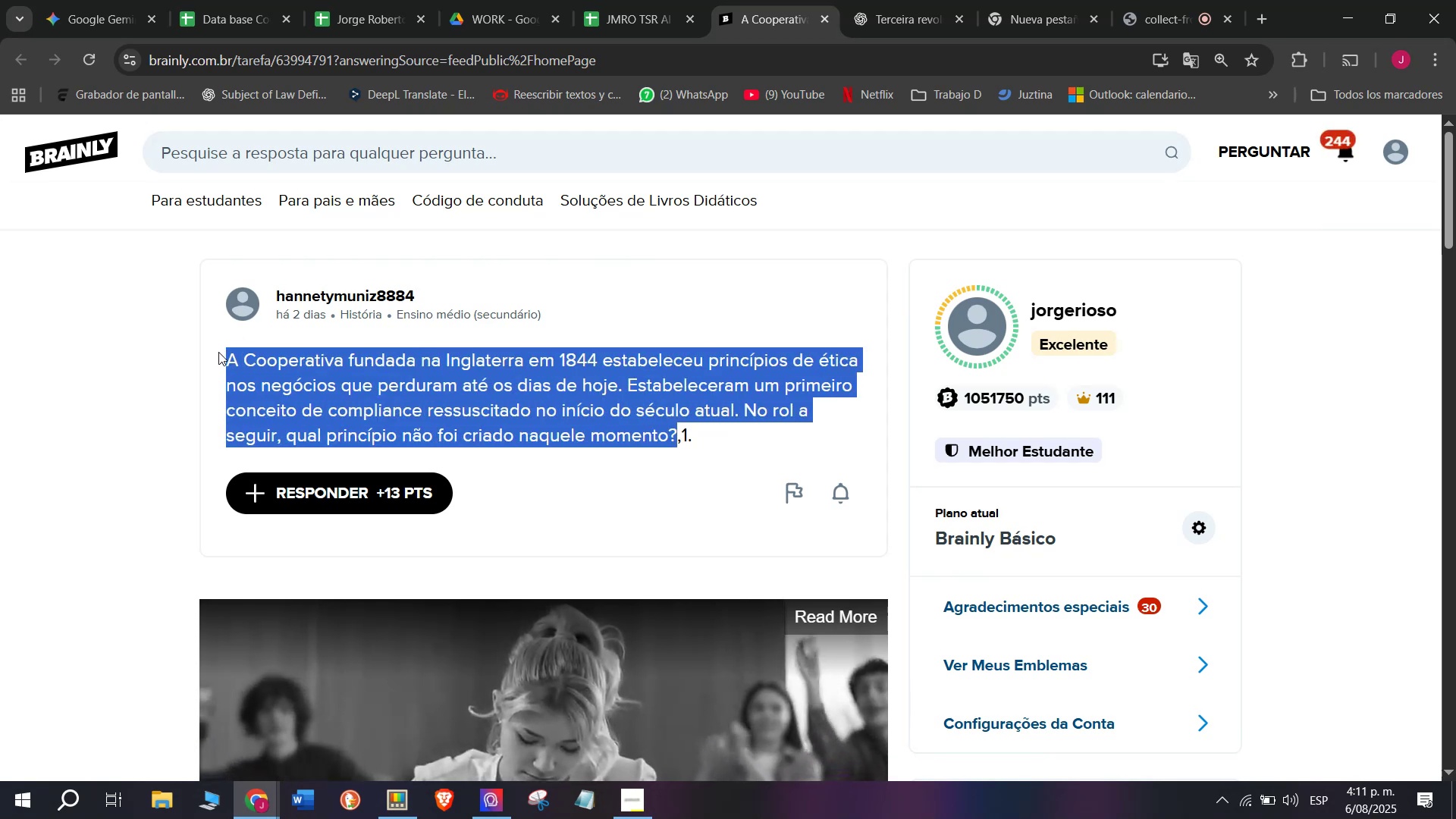 
key(Control+ControlLeft)
 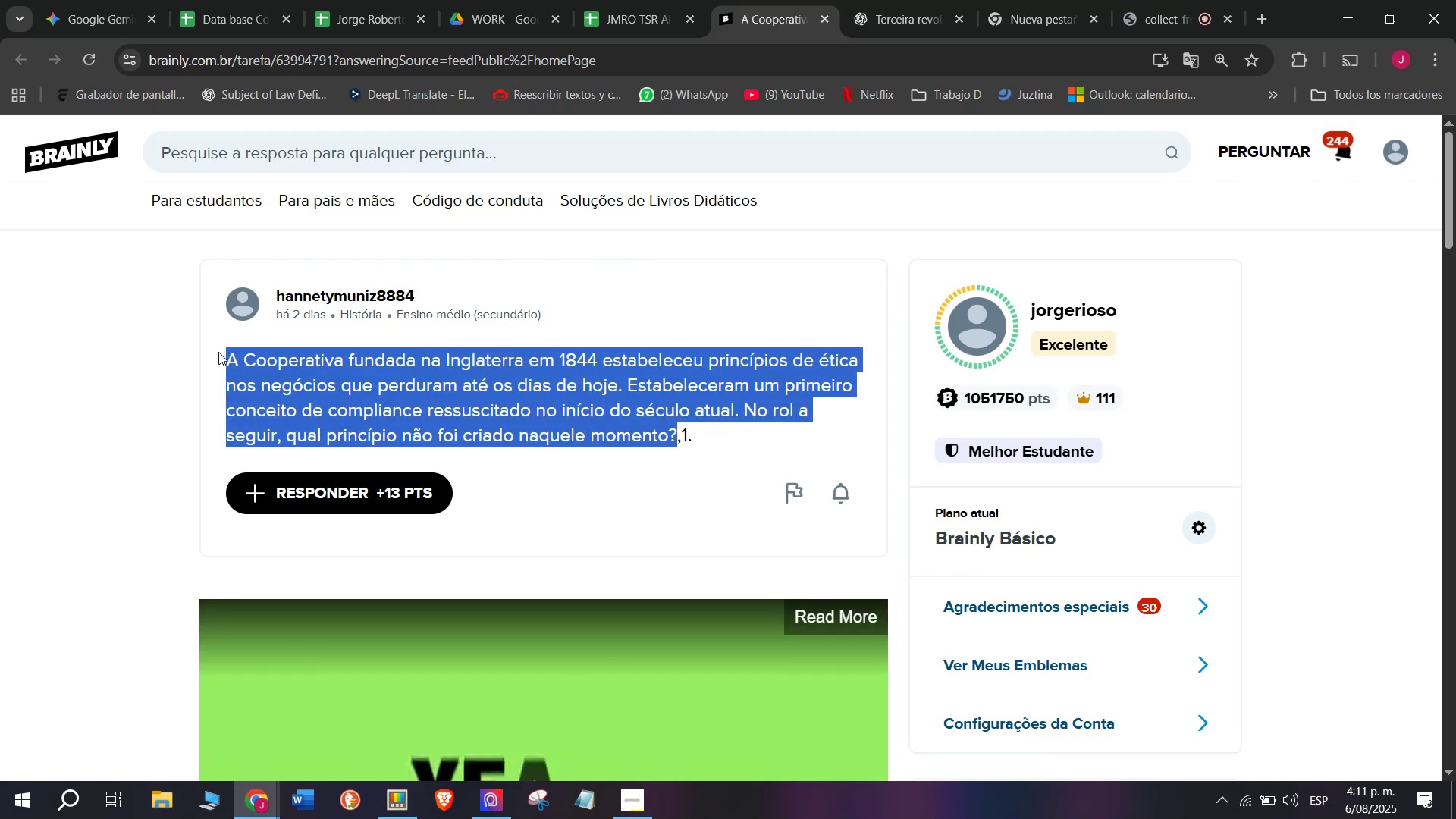 
key(Break)
 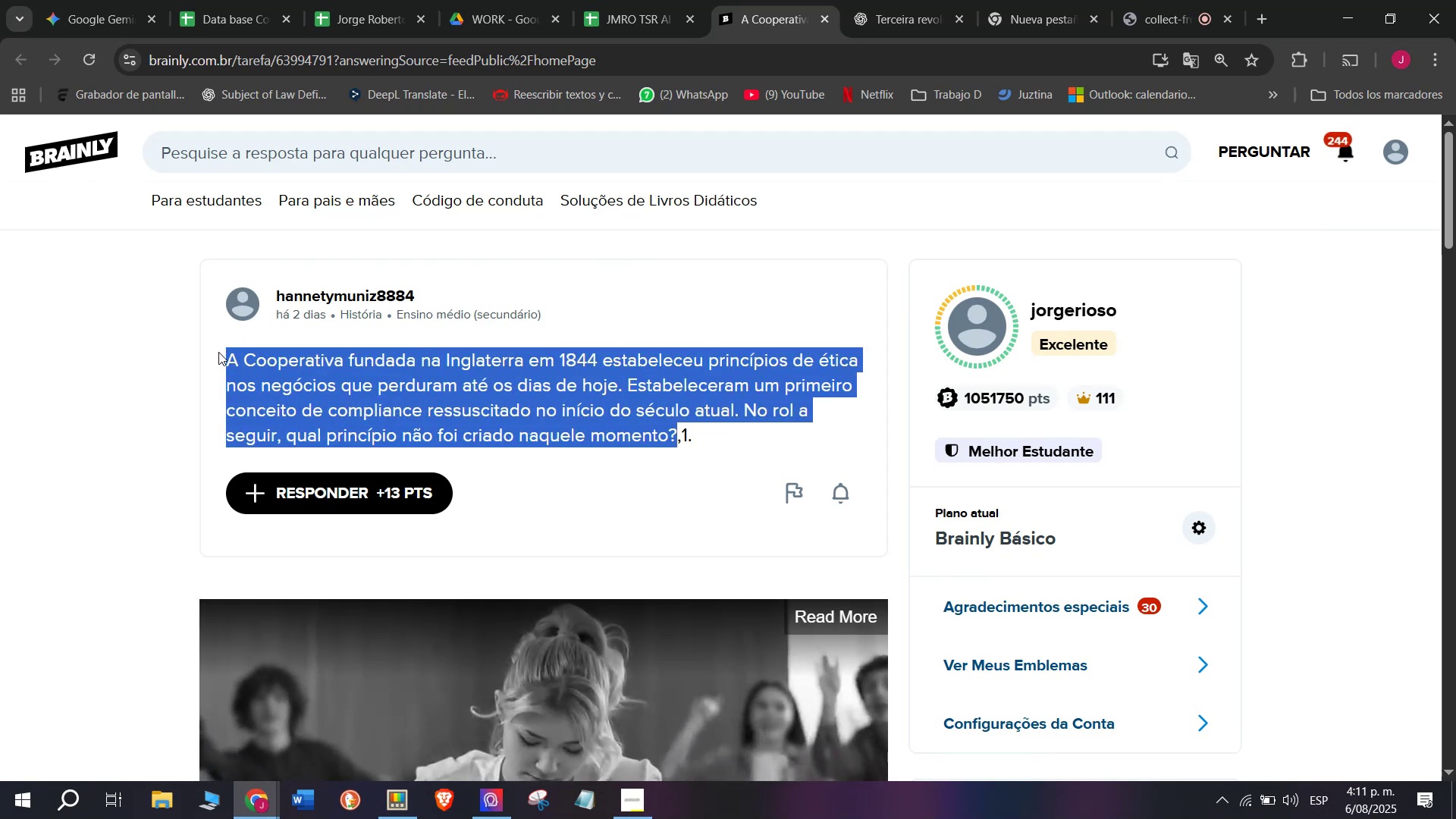 
key(Control+C)
 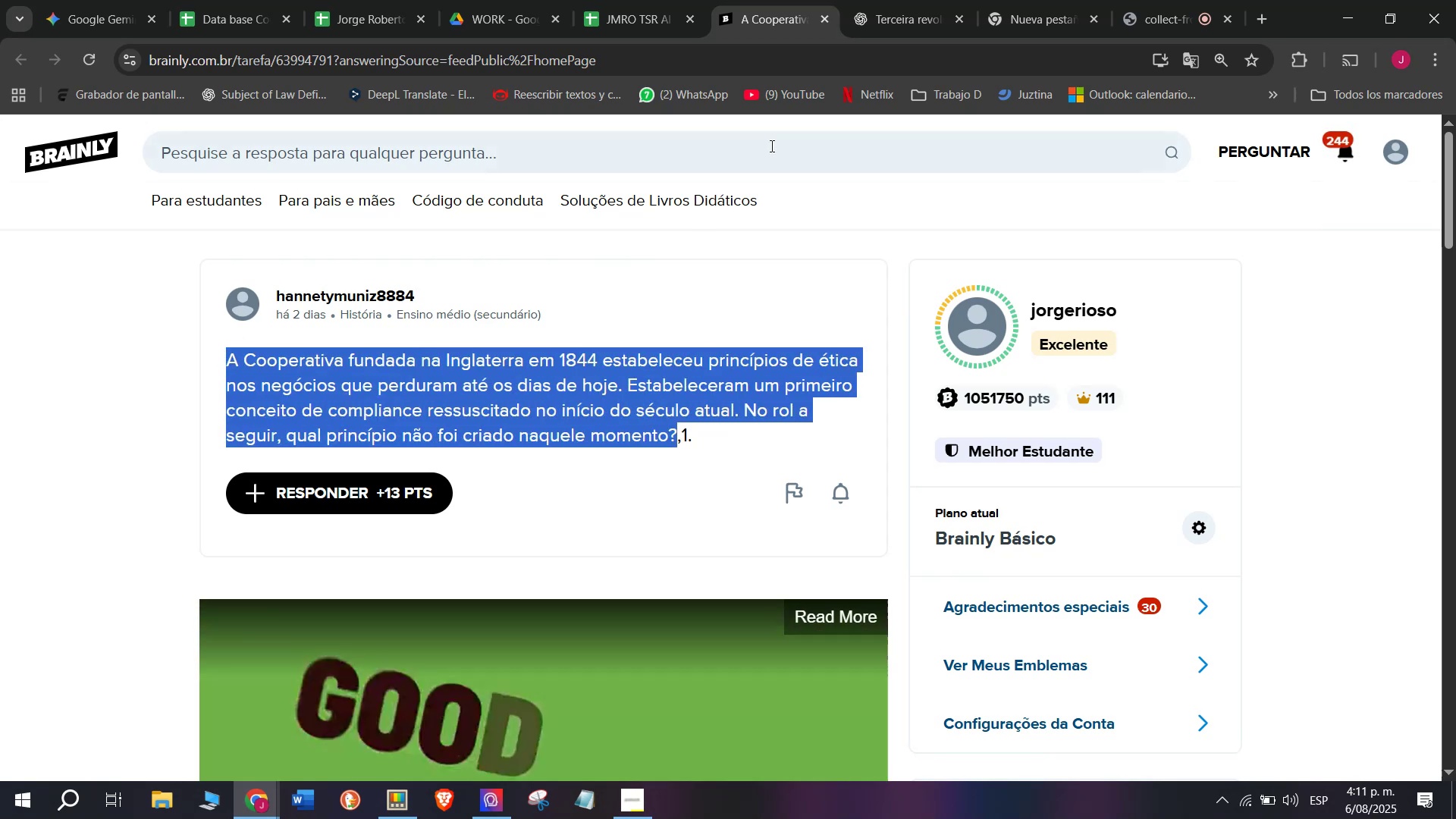 
left_click([916, 0])
 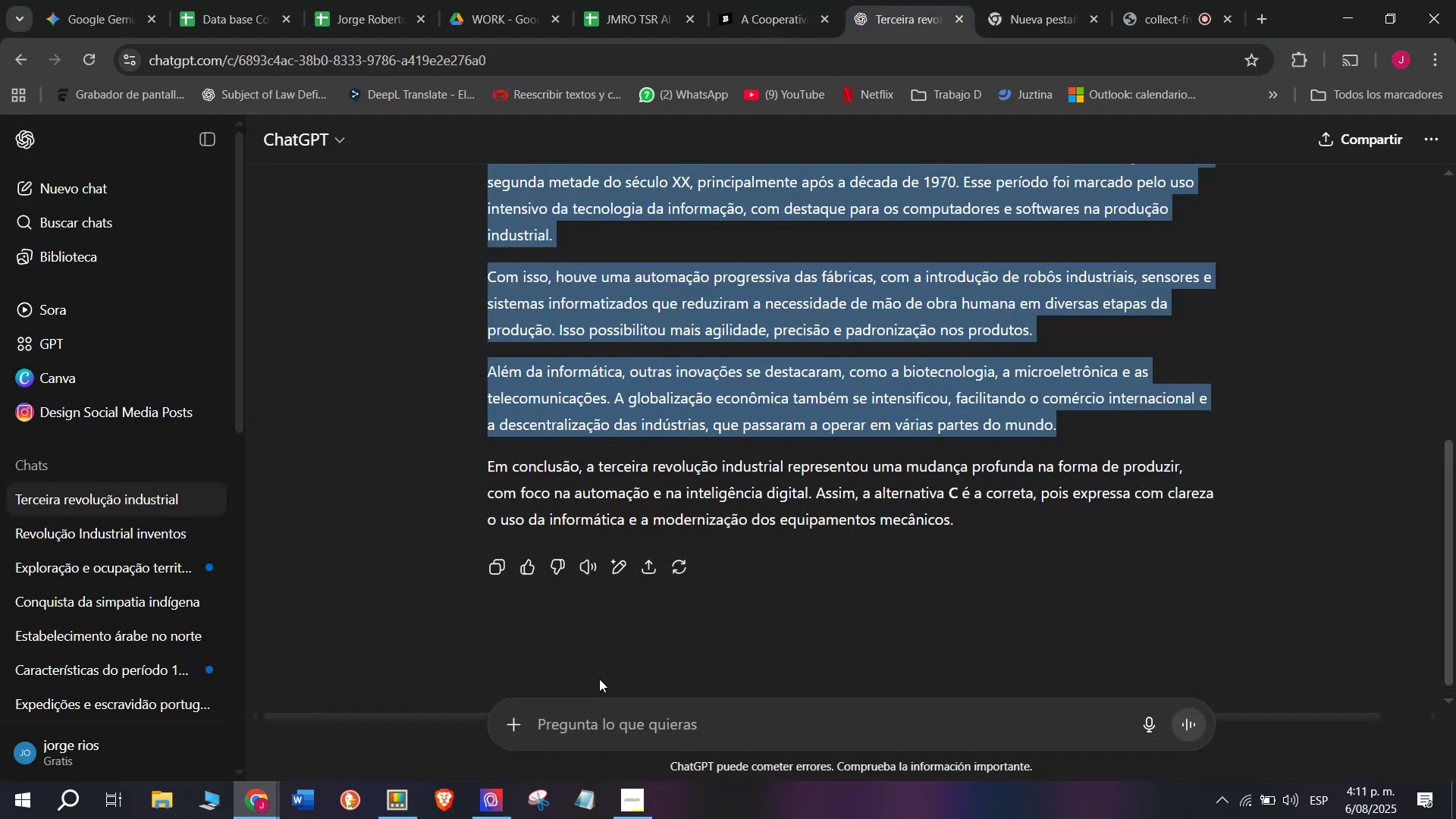 
left_click([597, 725])
 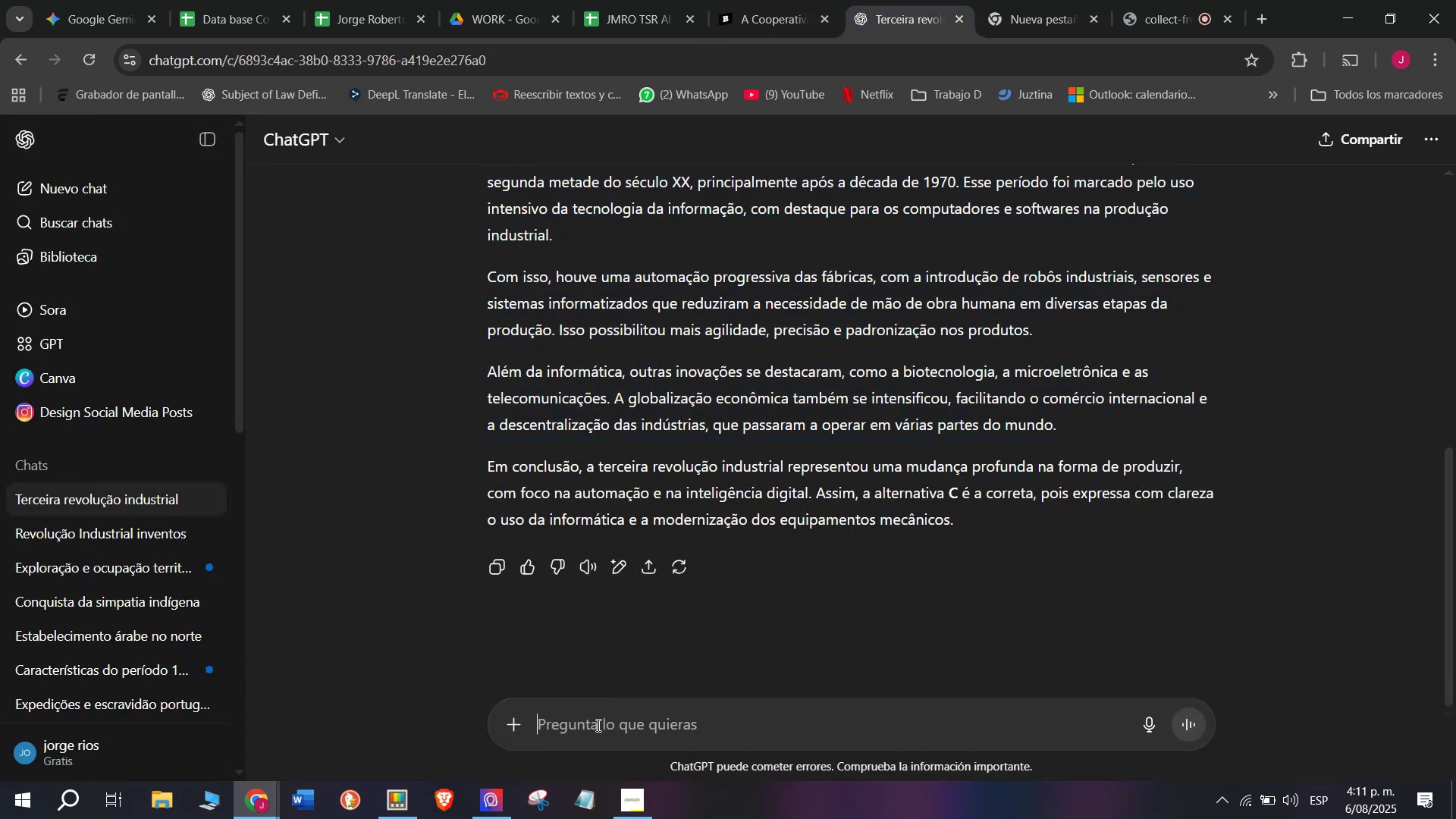 
key(C)
 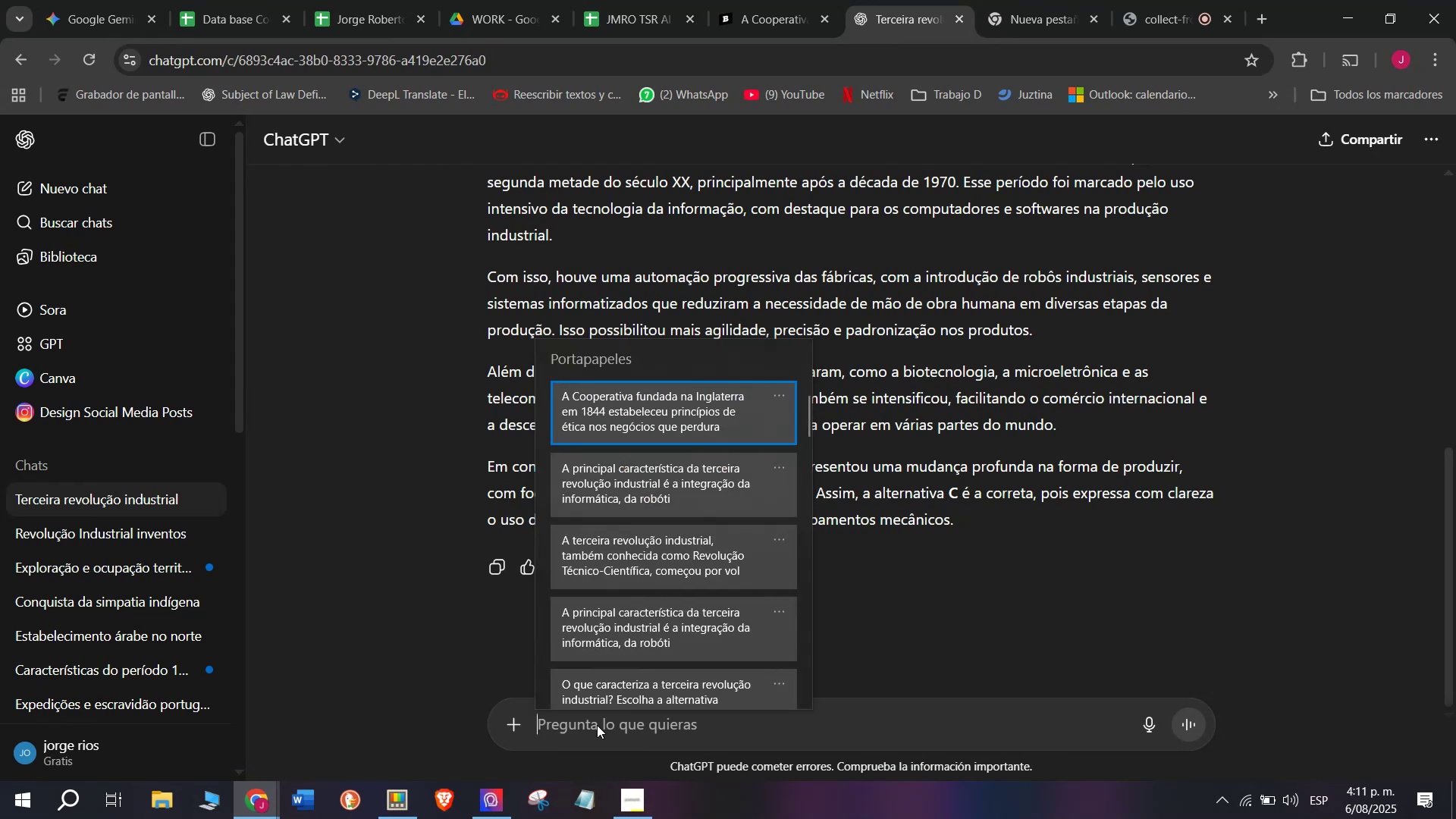 
key(Meta+MetaLeft)
 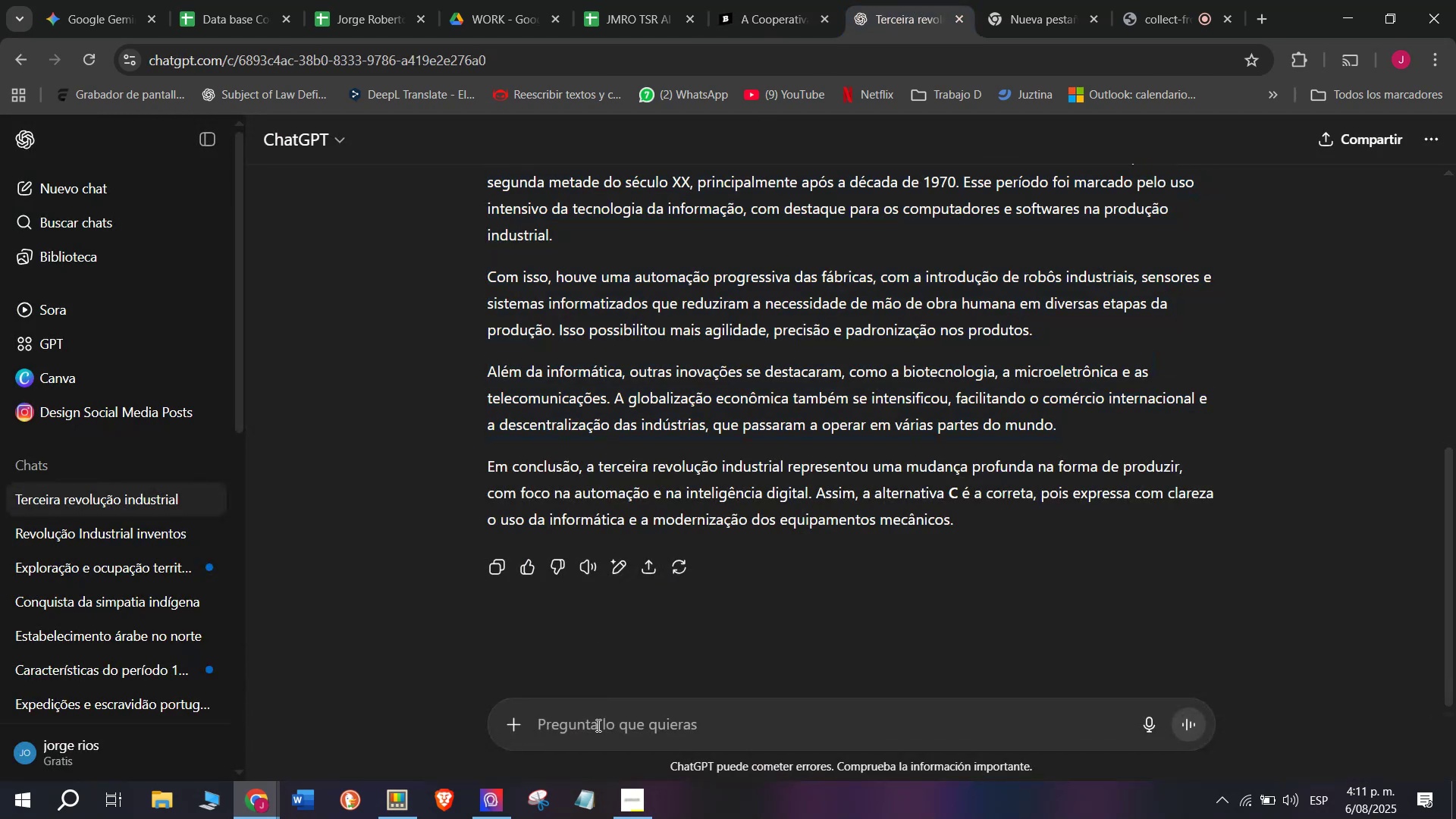 
key(Meta+V)
 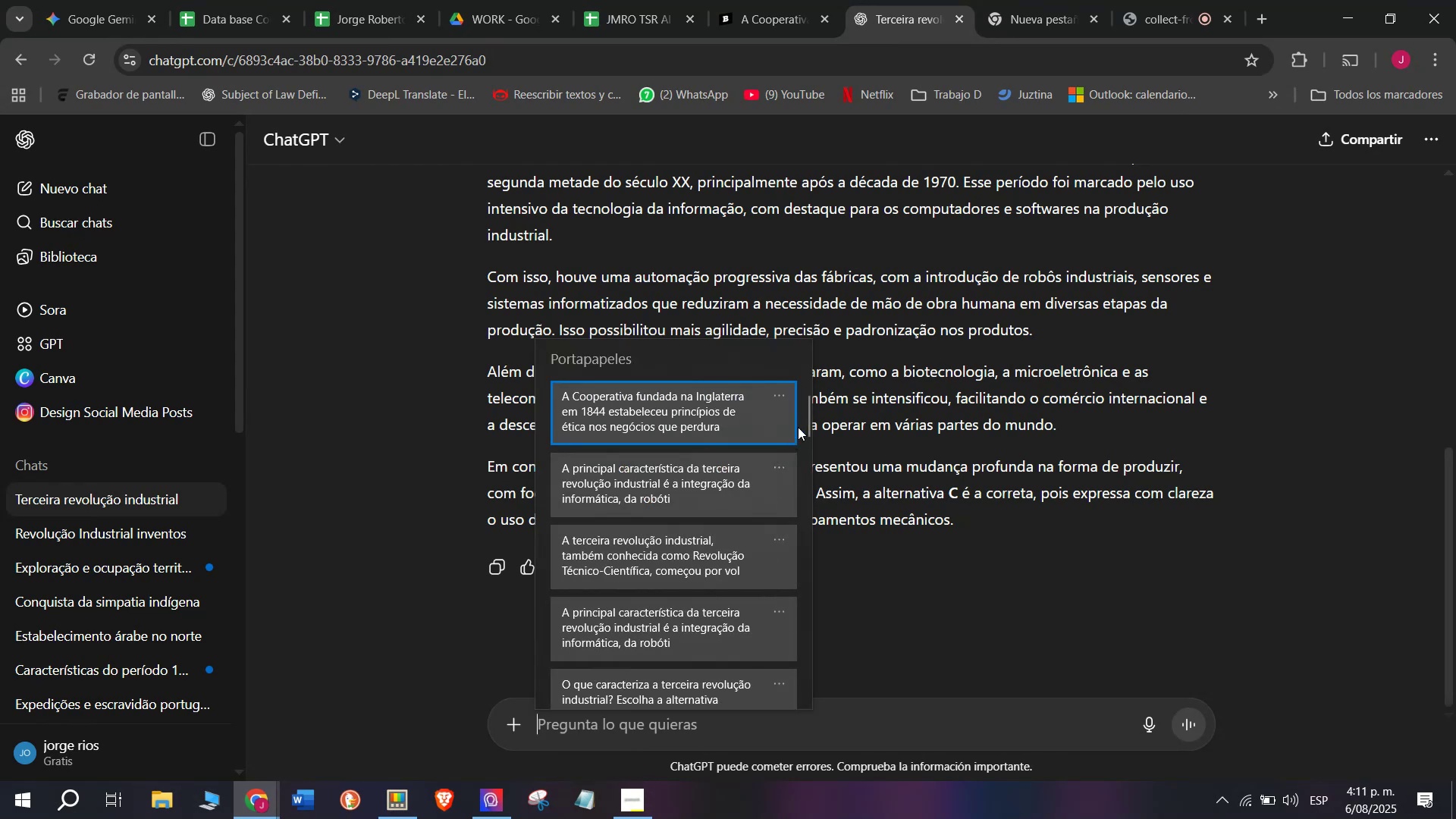 
left_click_drag(start_coordinate=[808, 422], to_coordinate=[797, 741])
 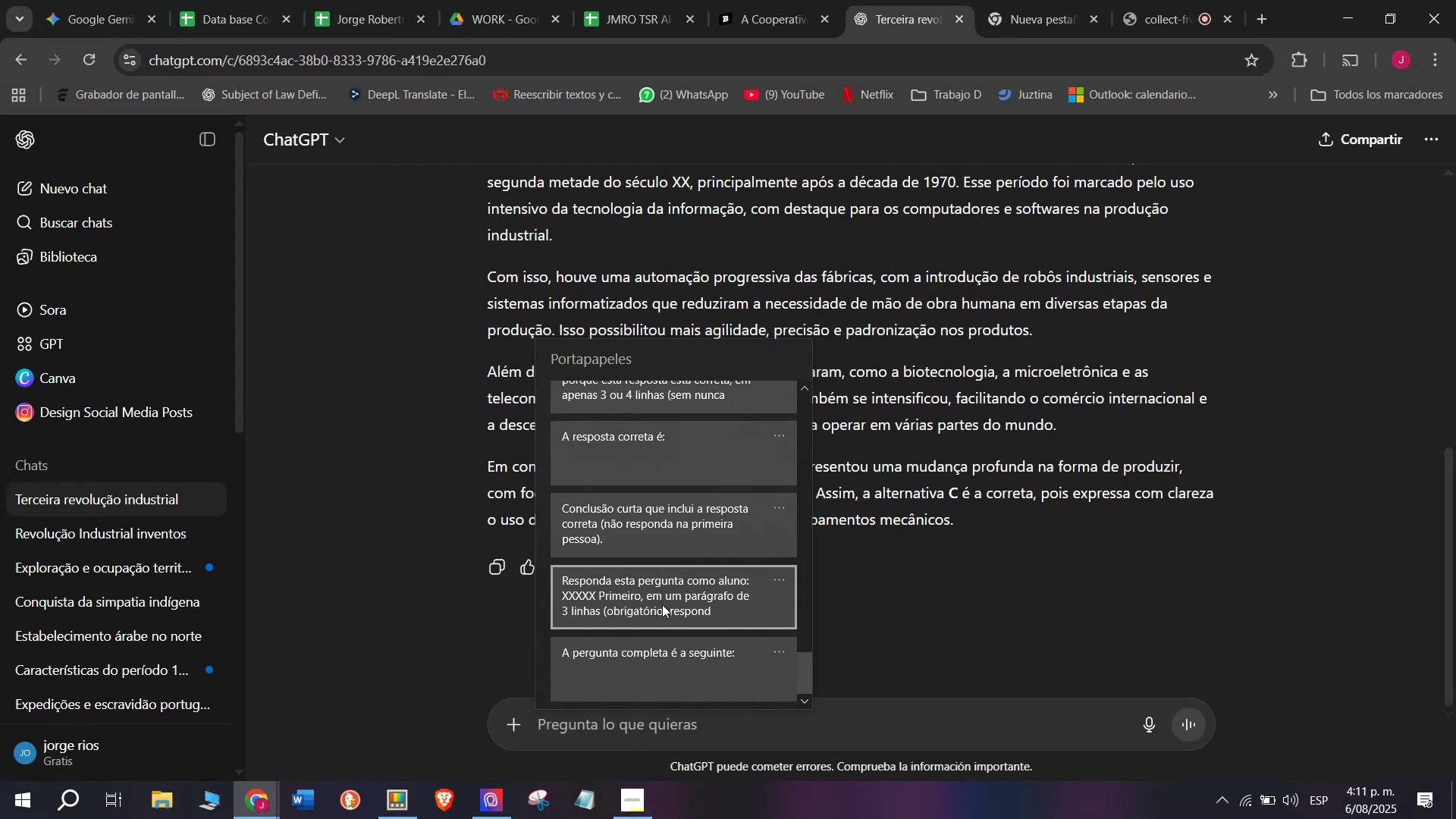 
key(Control+ControlLeft)
 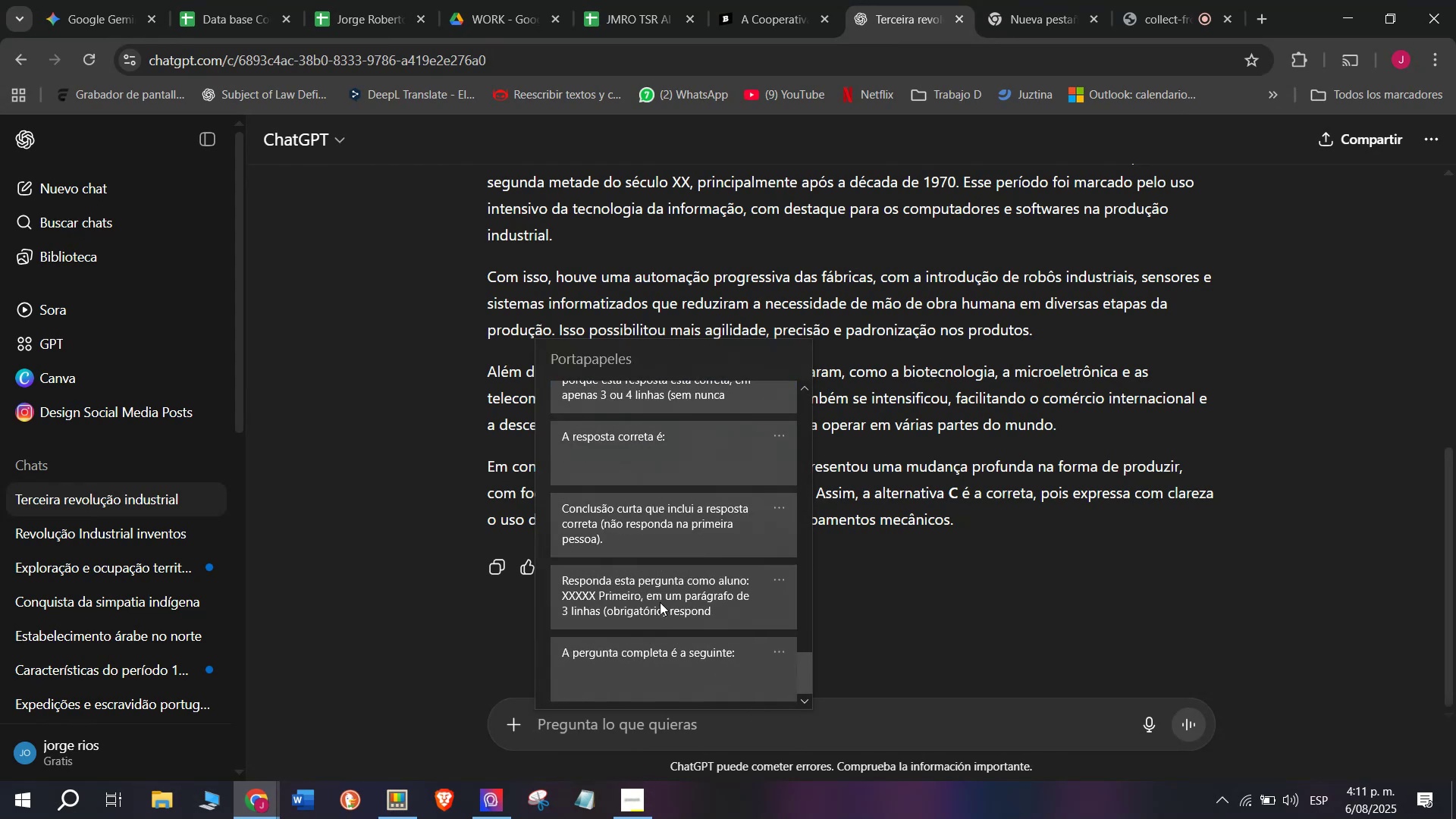 
key(Control+V)
 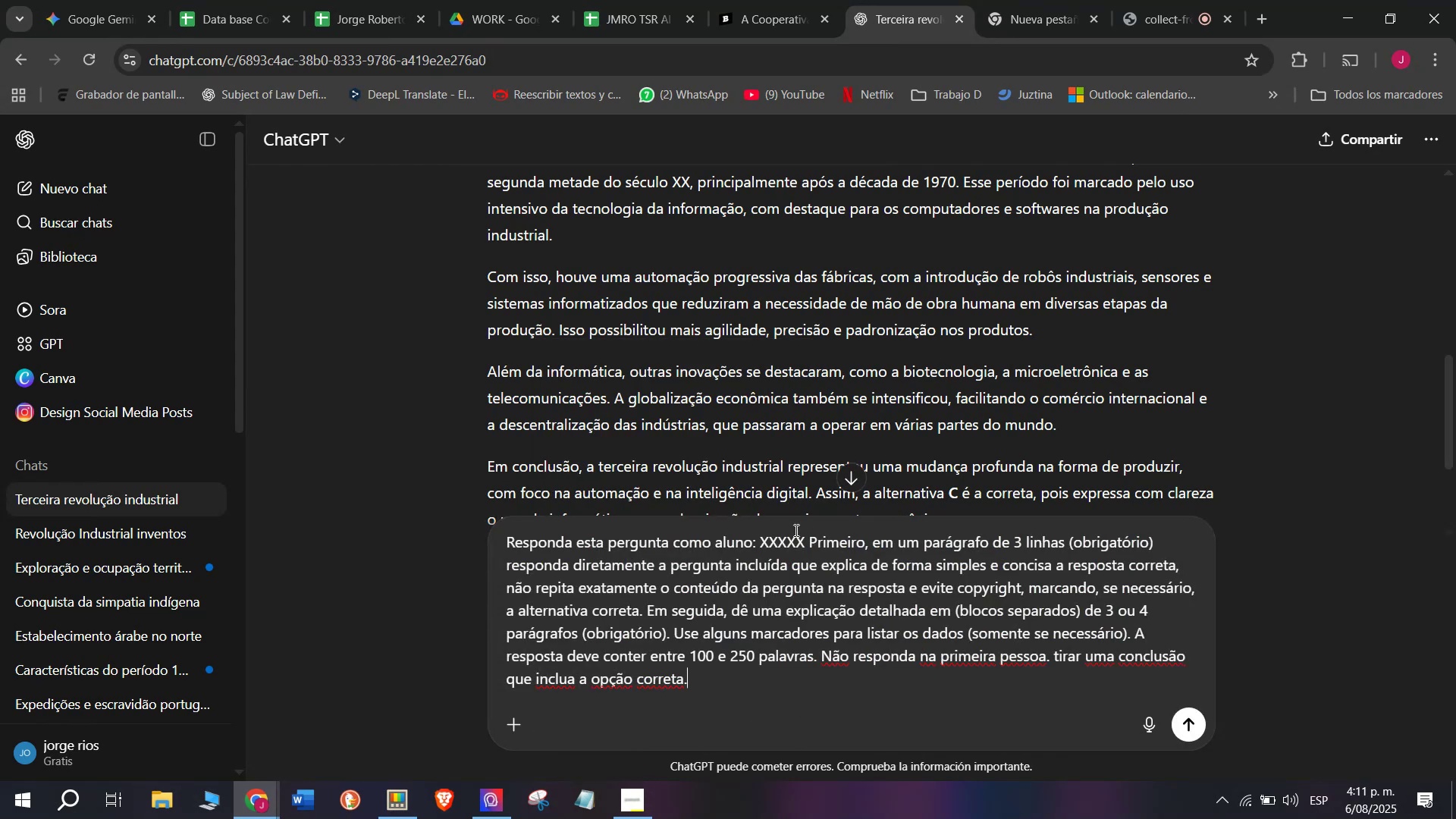 
left_click_drag(start_coordinate=[802, 535], to_coordinate=[759, 538])
 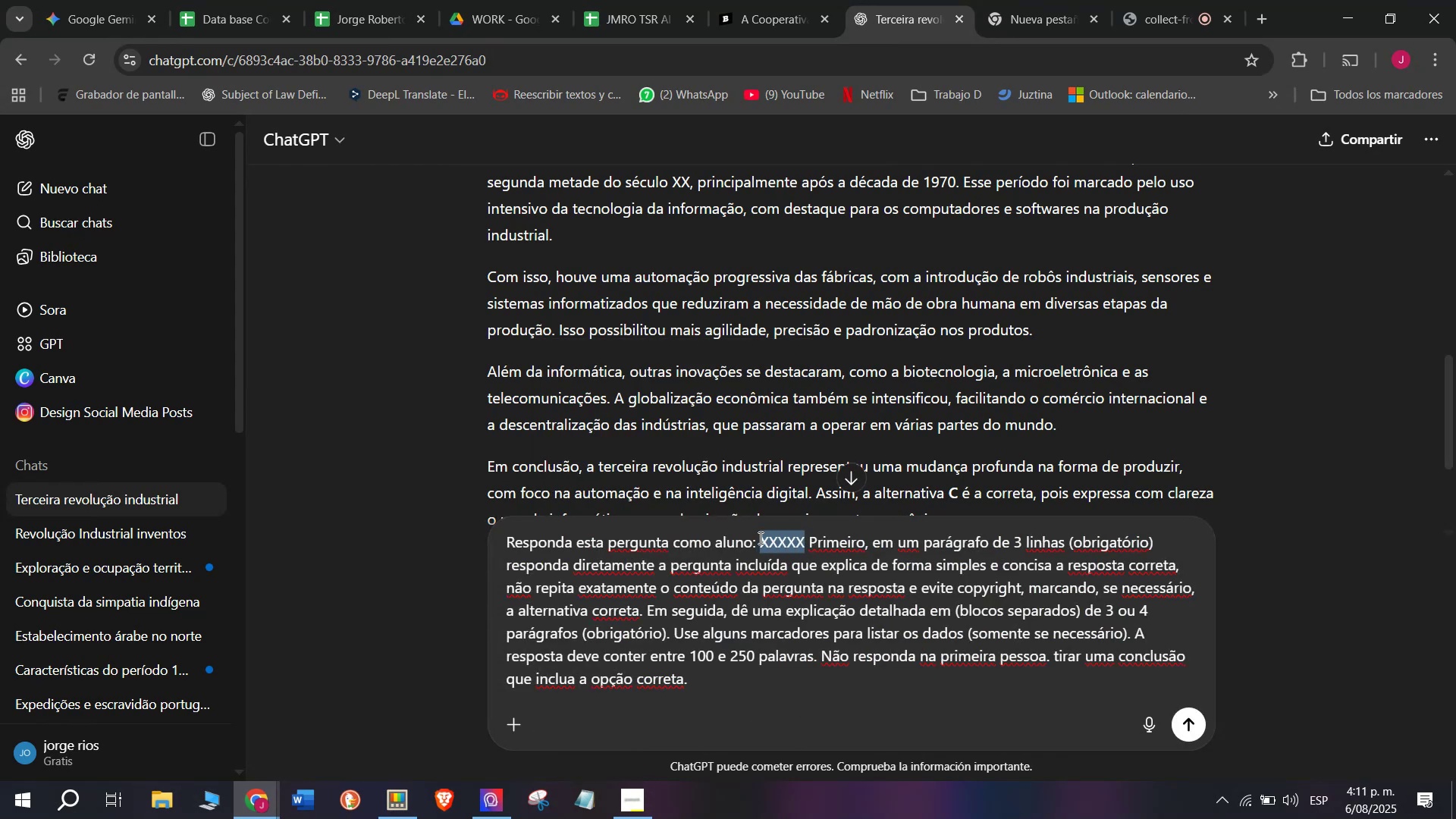 
key(Meta+MetaLeft)
 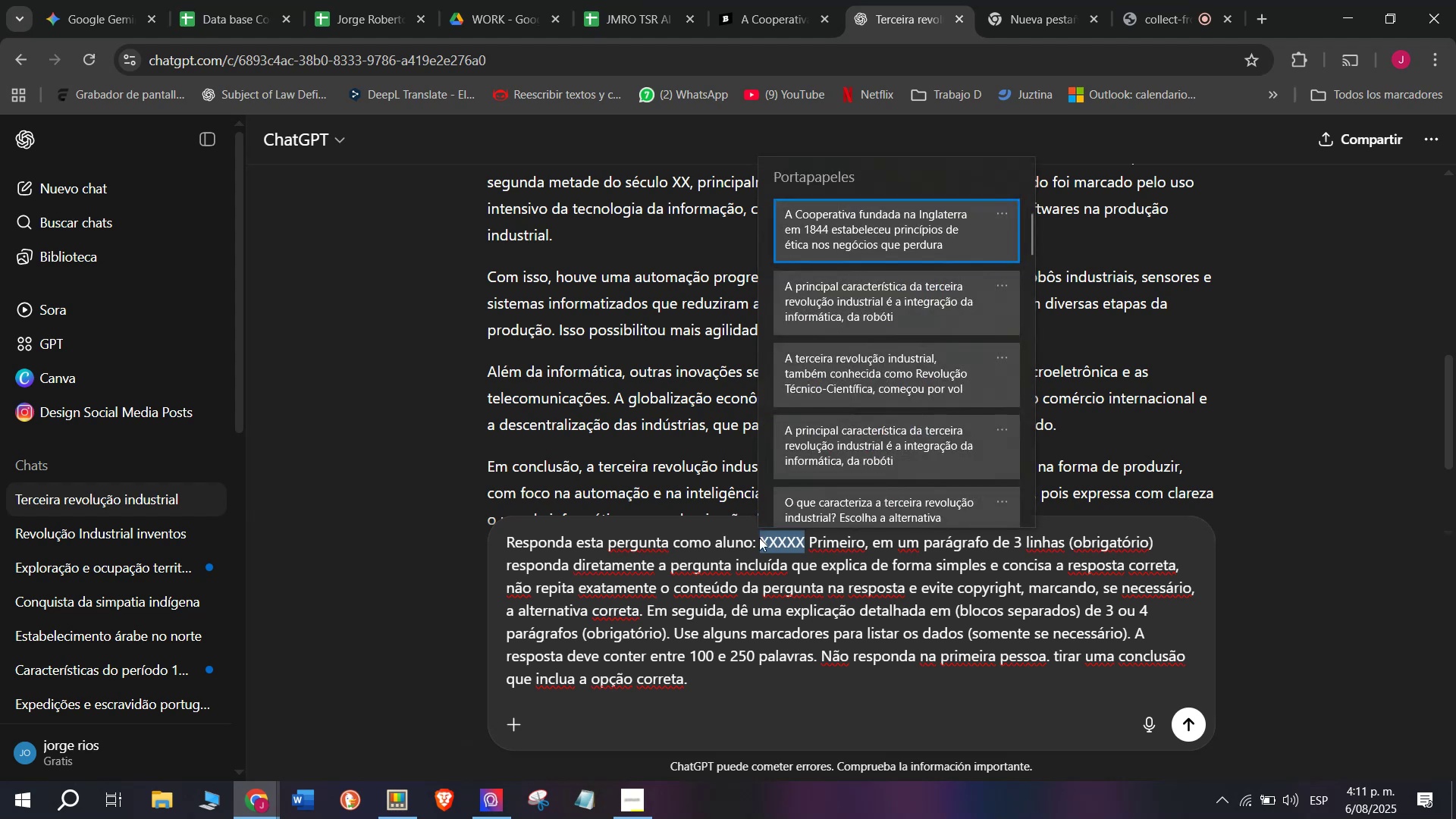 
key(C)
 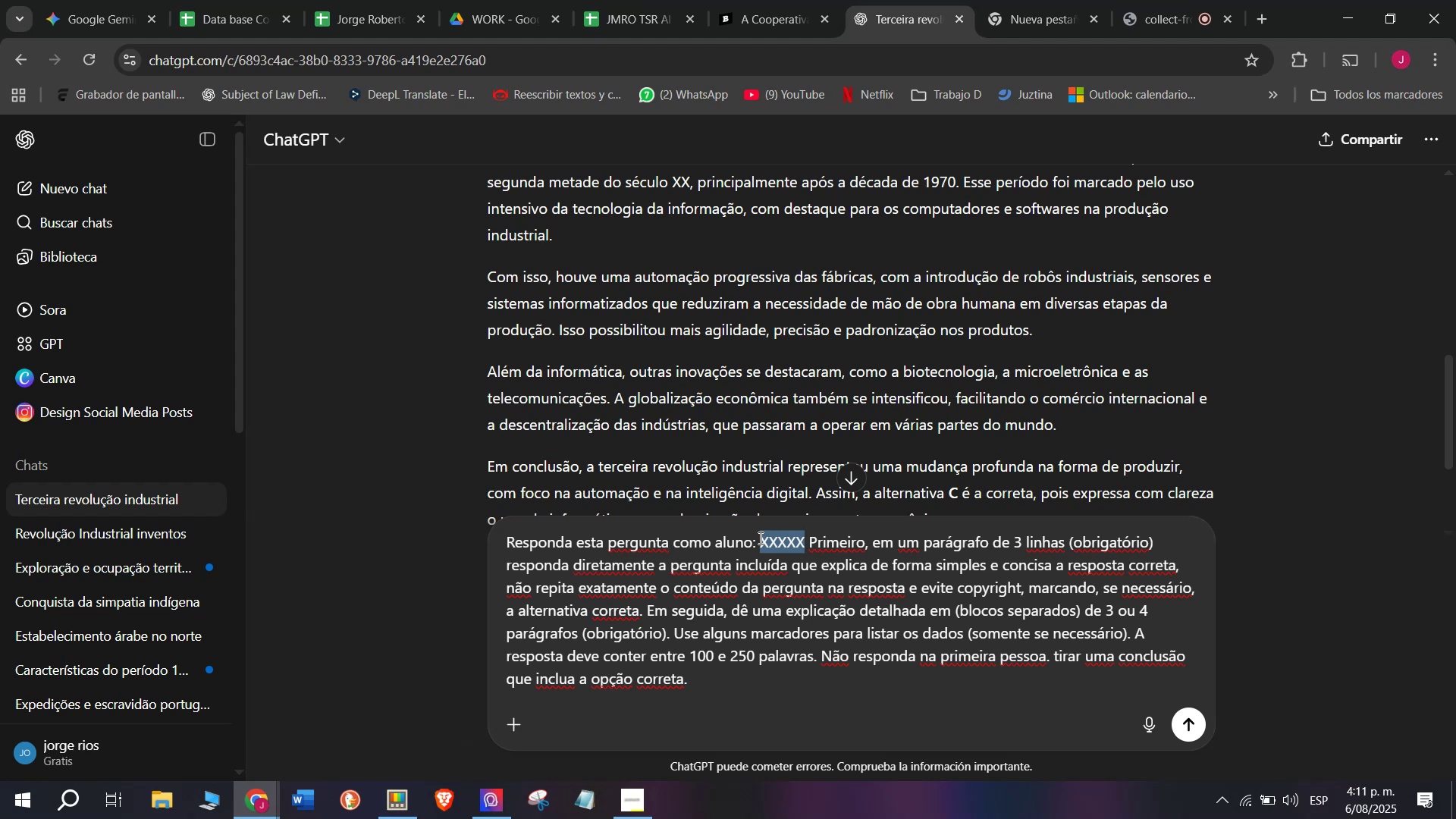 
key(Meta+V)
 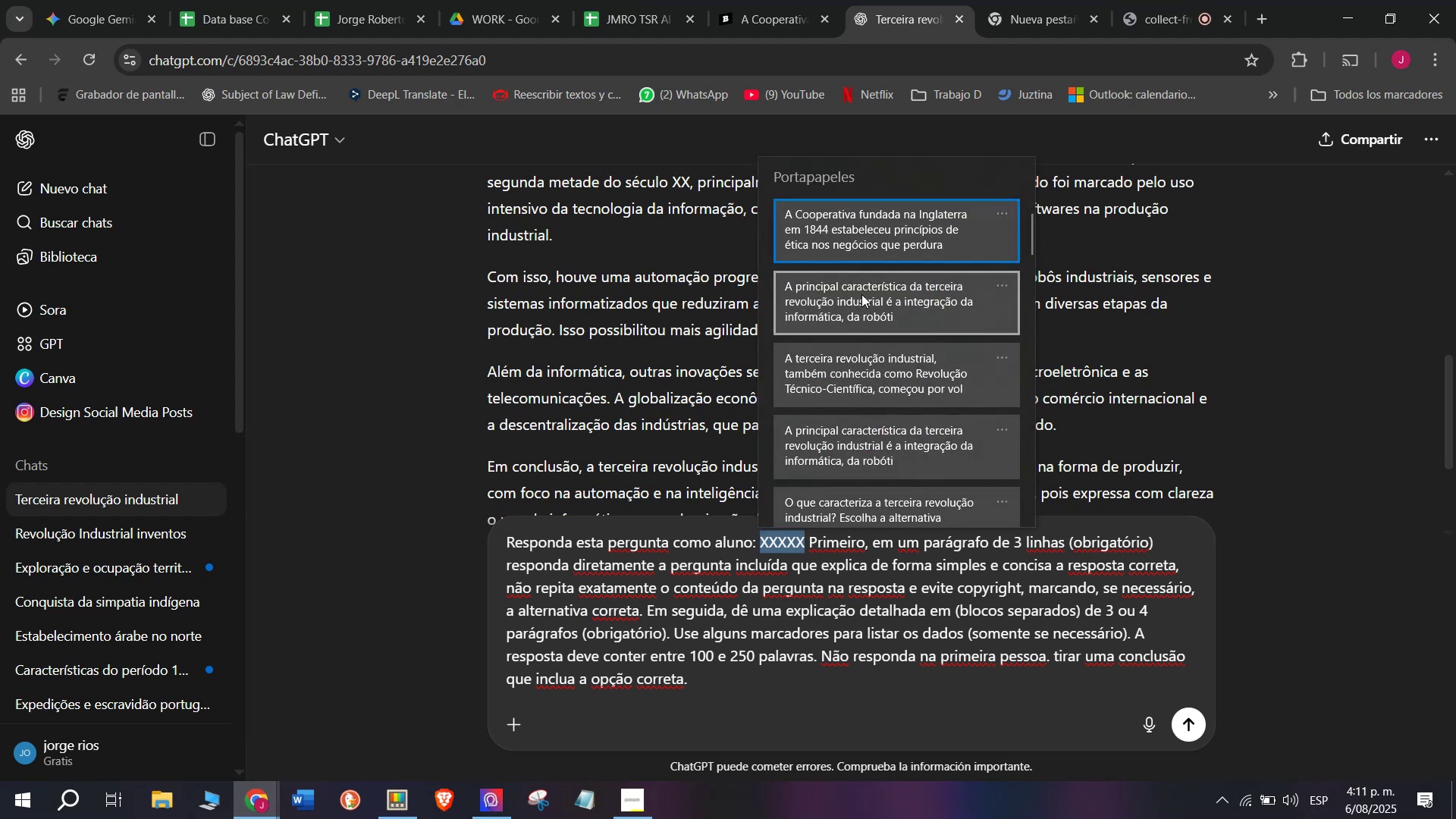 
key(Control+ControlLeft)
 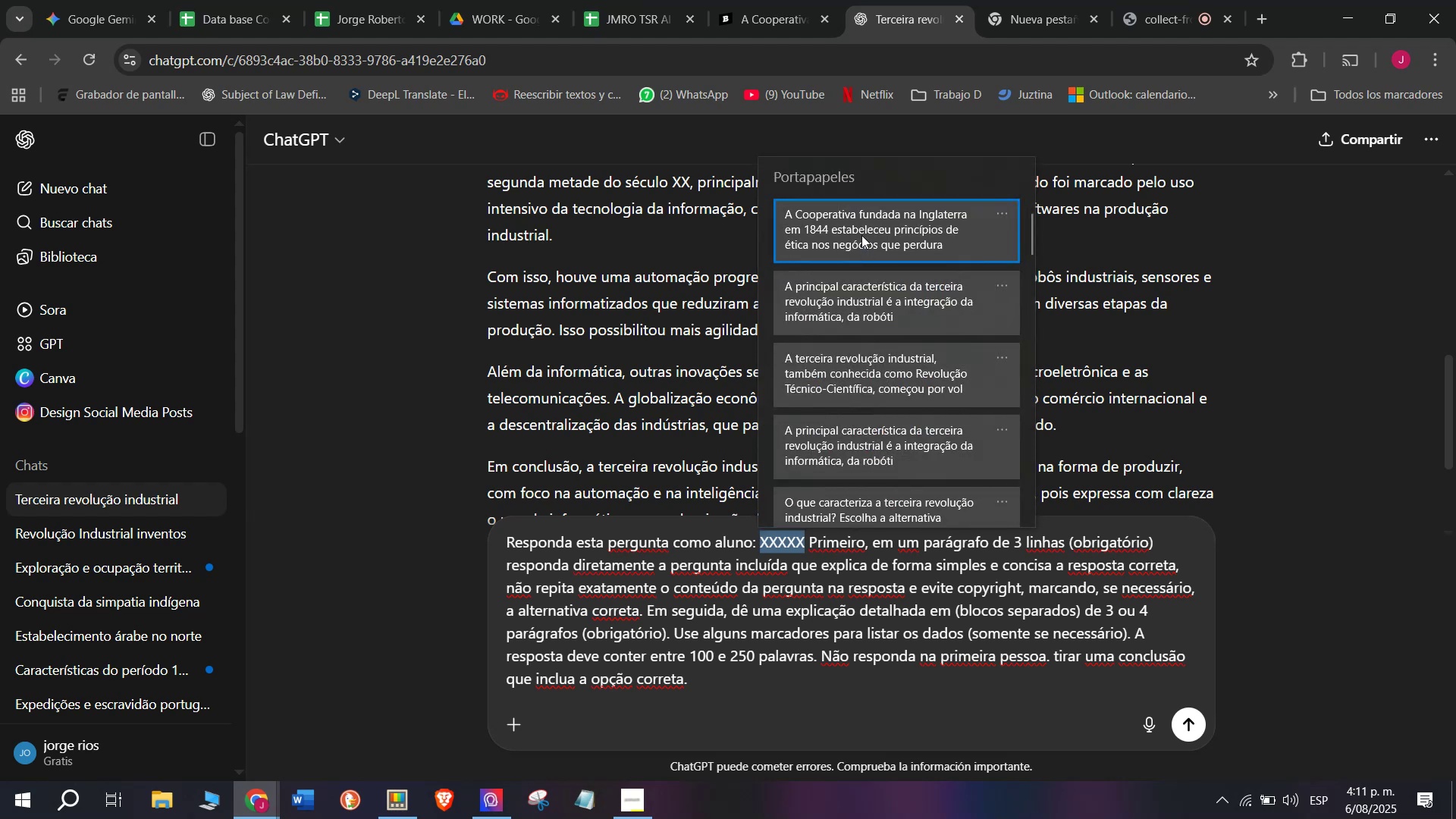 
key(Control+V)
 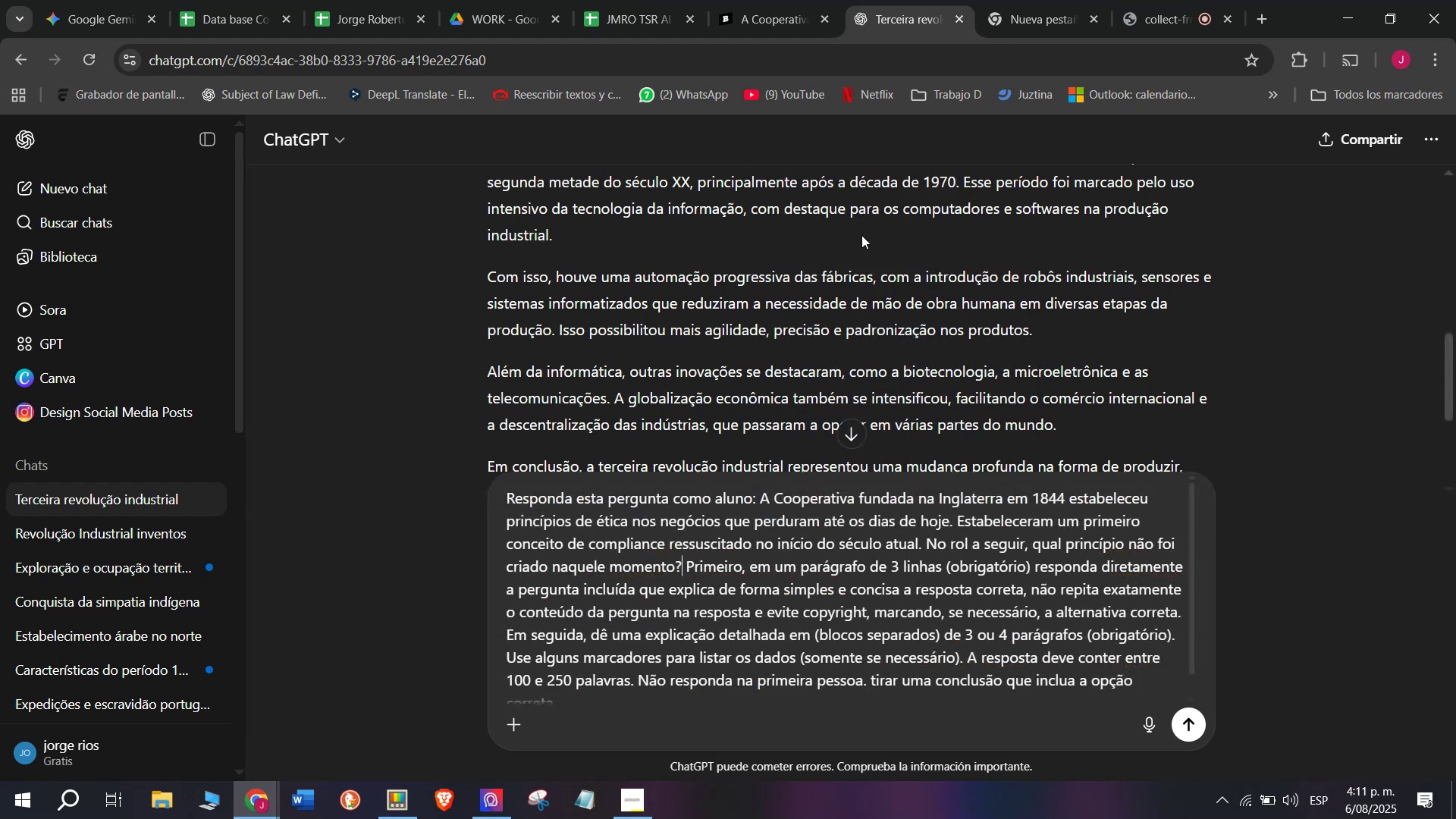 
key(Enter)
 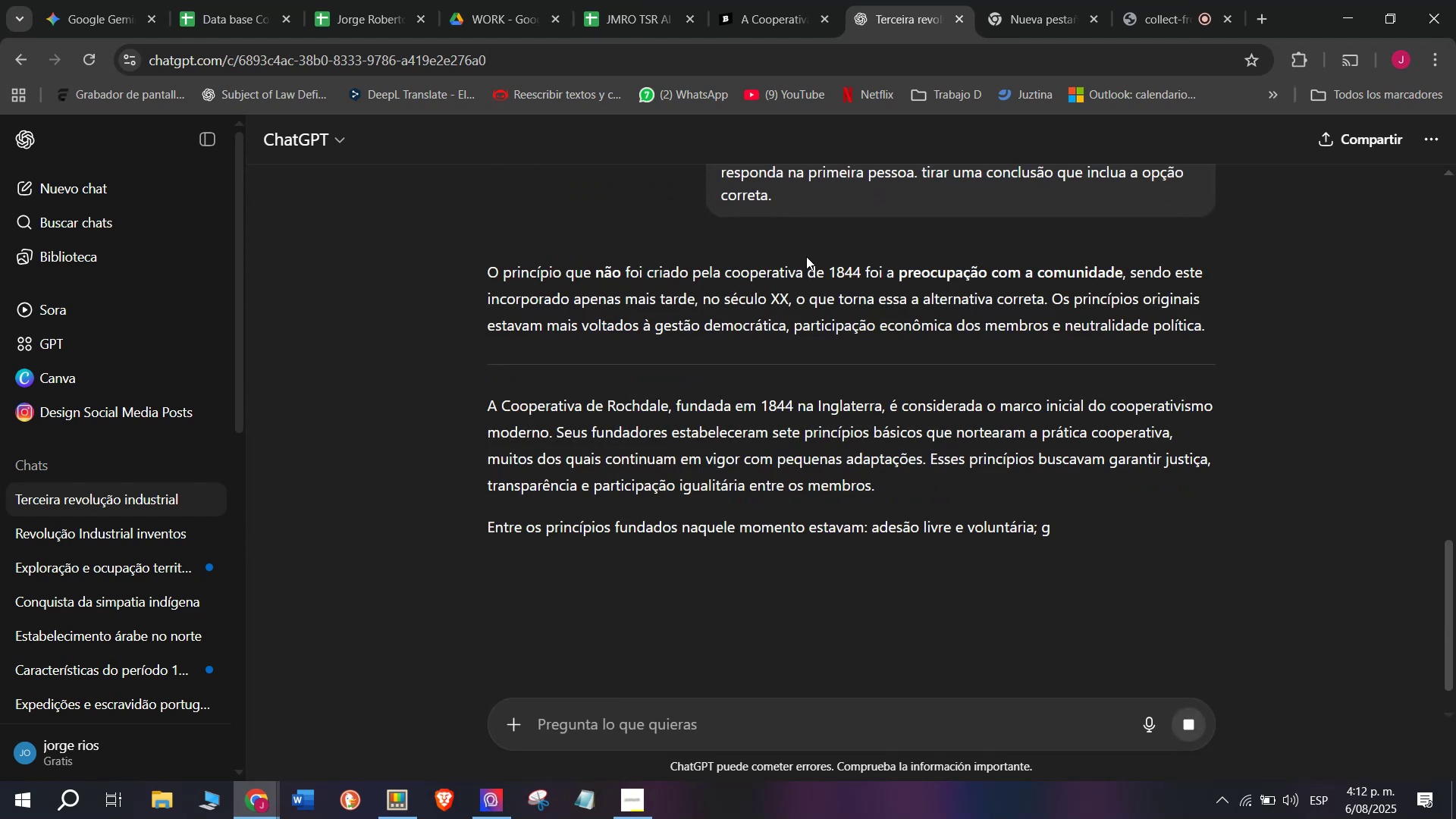 
wait(6.79)
 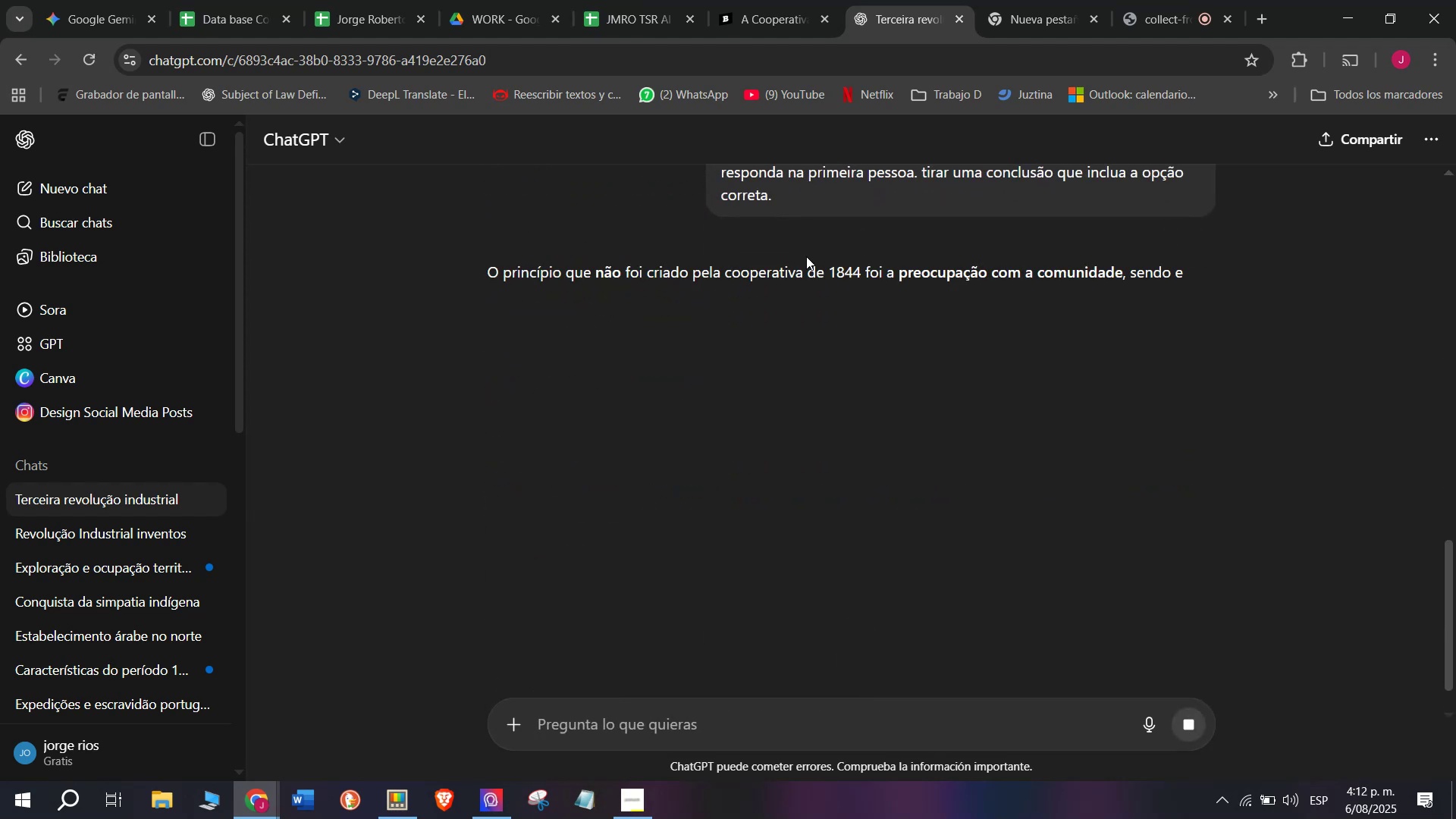 
left_click_drag(start_coordinate=[485, 274], to_coordinate=[1130, 444])
 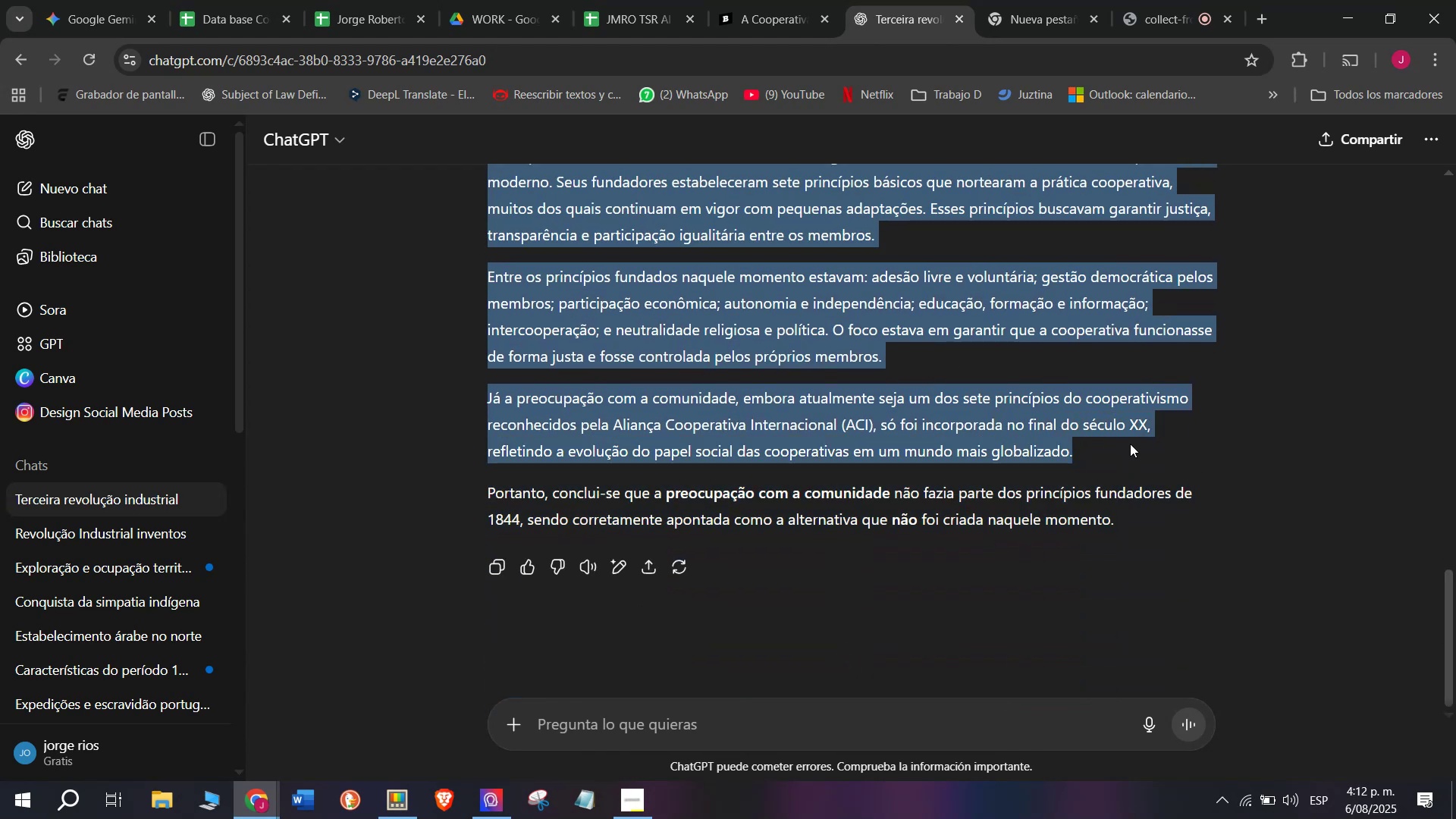 
key(Control+ControlLeft)
 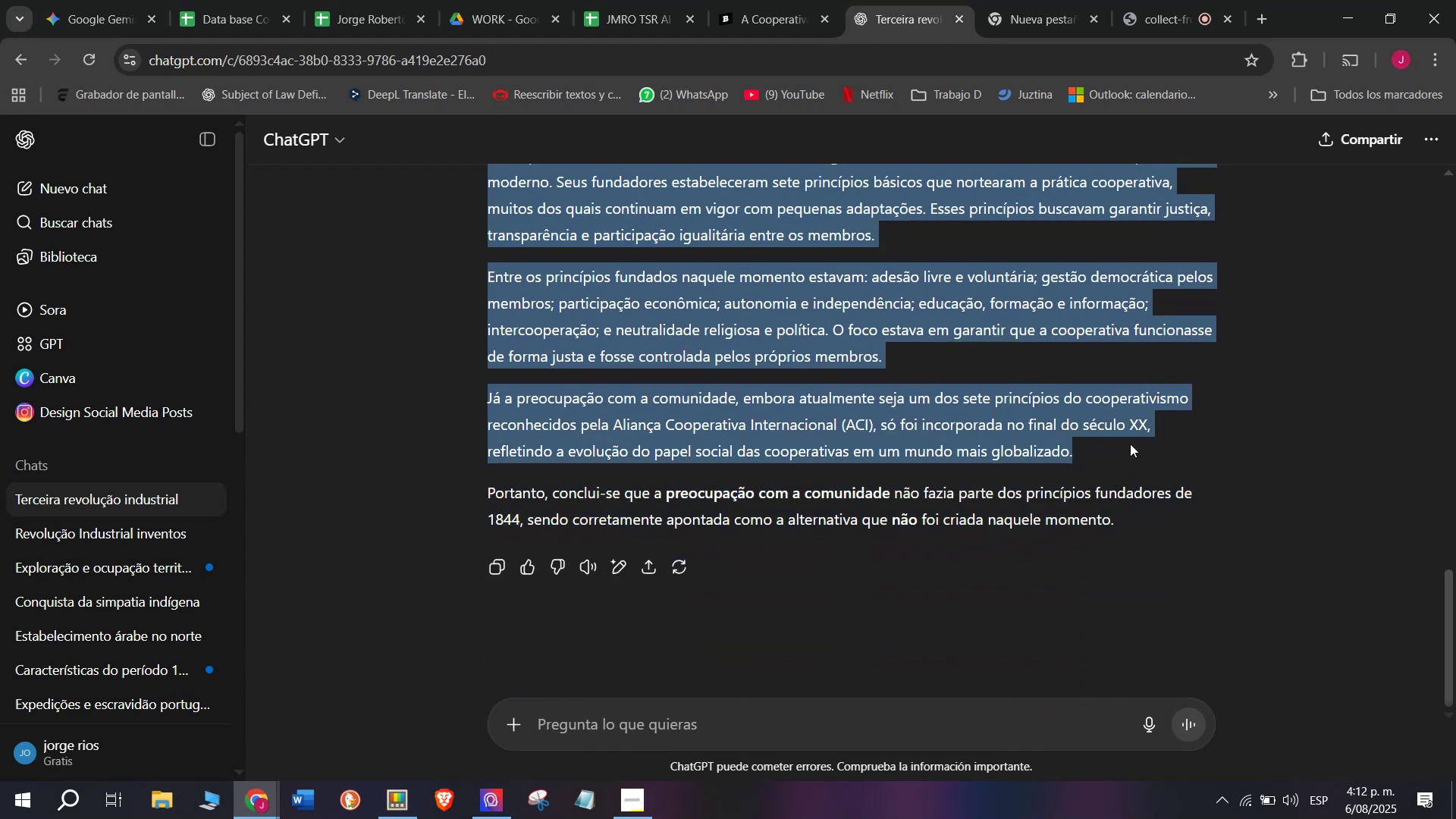 
key(Break)
 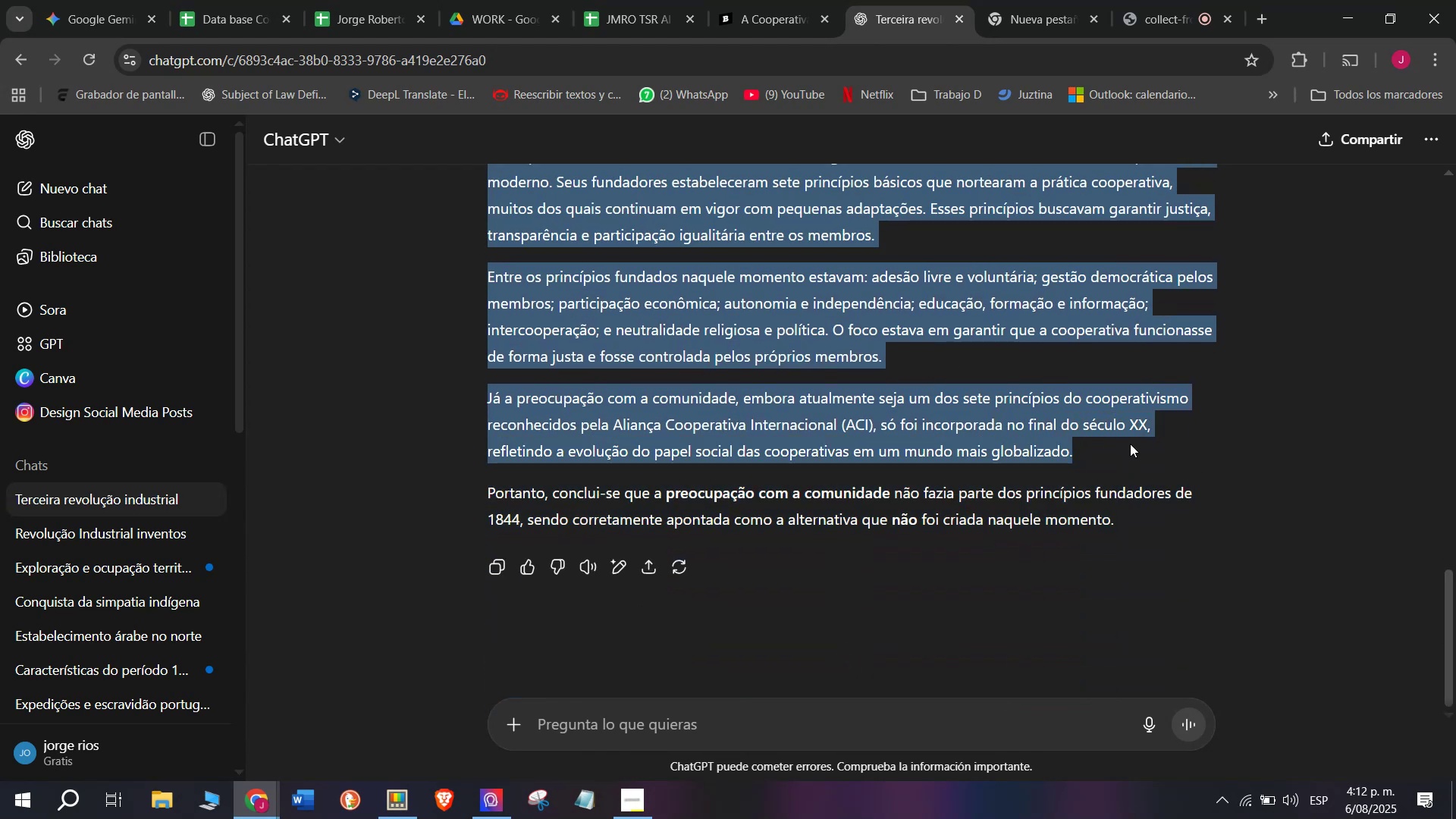 
key(Control+C)
 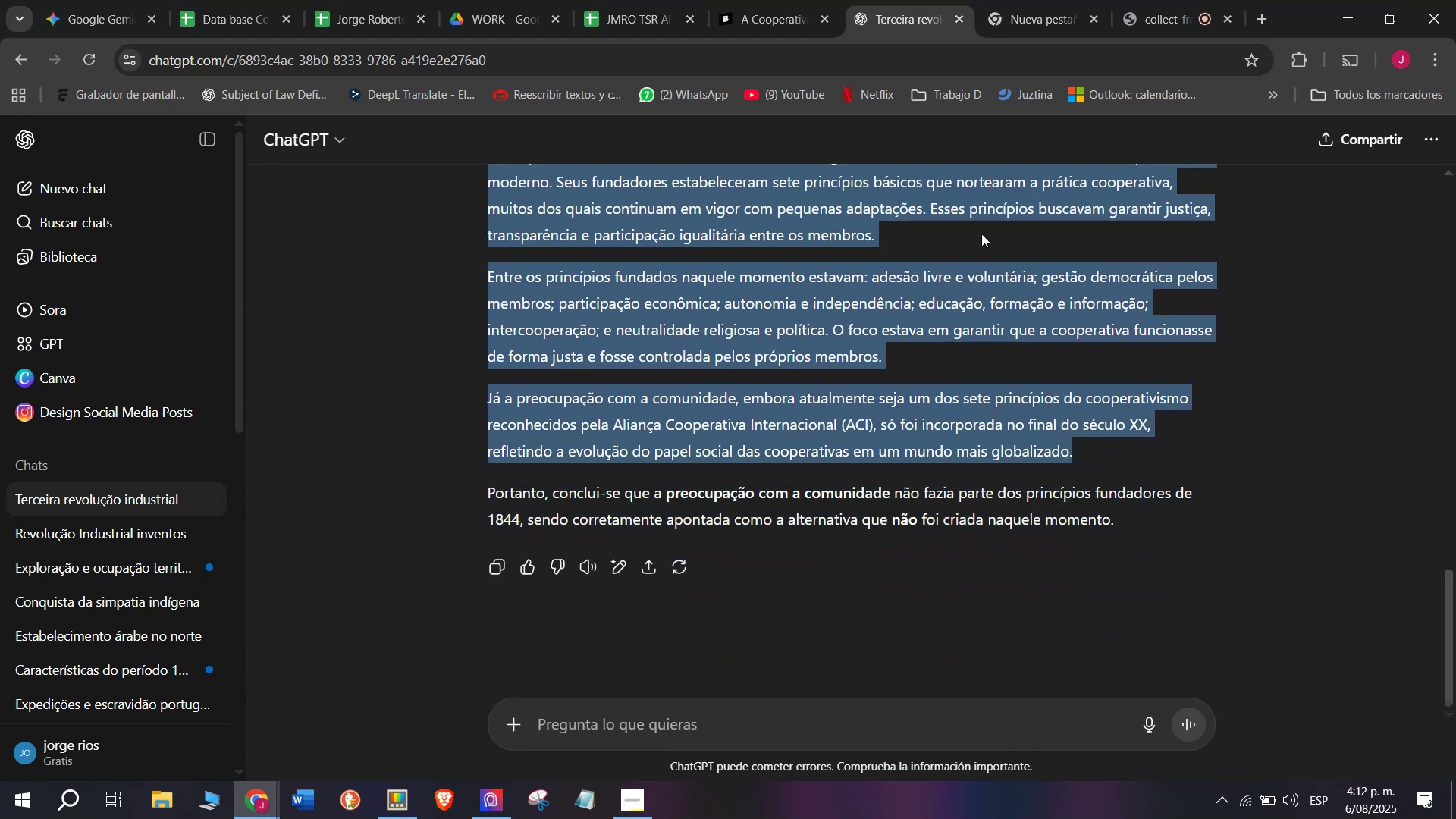 
left_click([750, 0])
 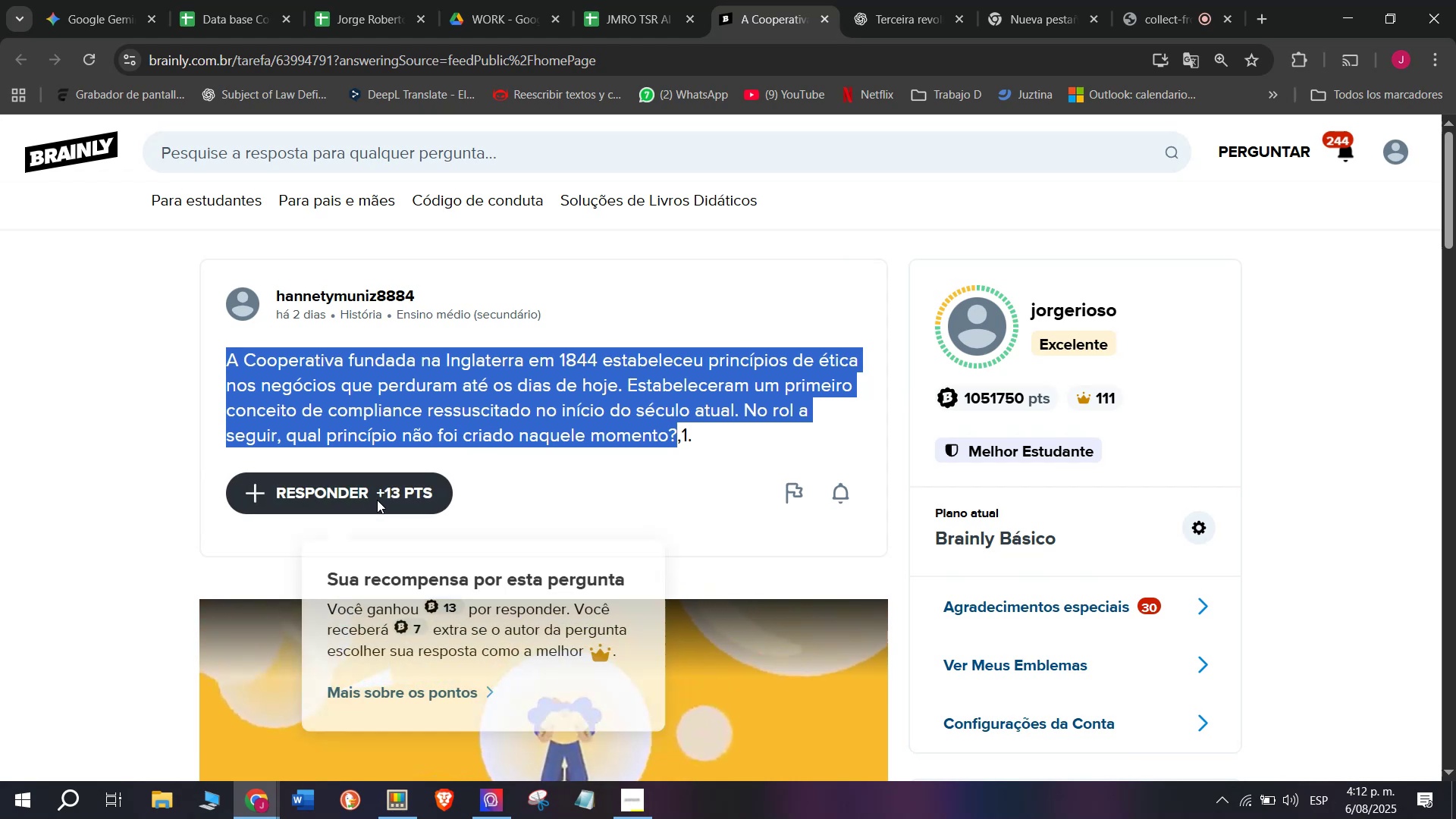 
left_click_drag(start_coordinate=[708, 486], to_coordinate=[495, 176])
 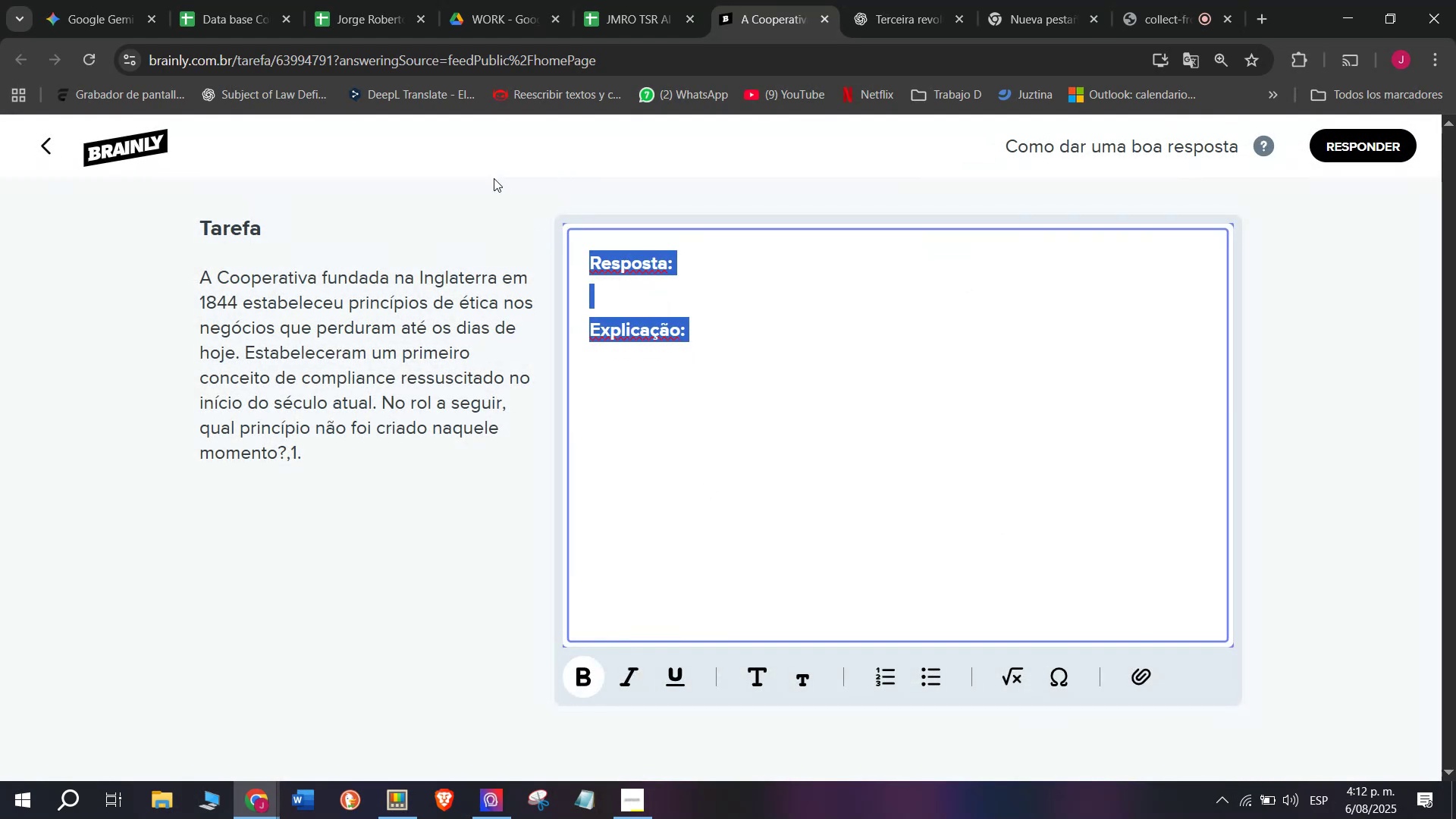 
key(Z)
 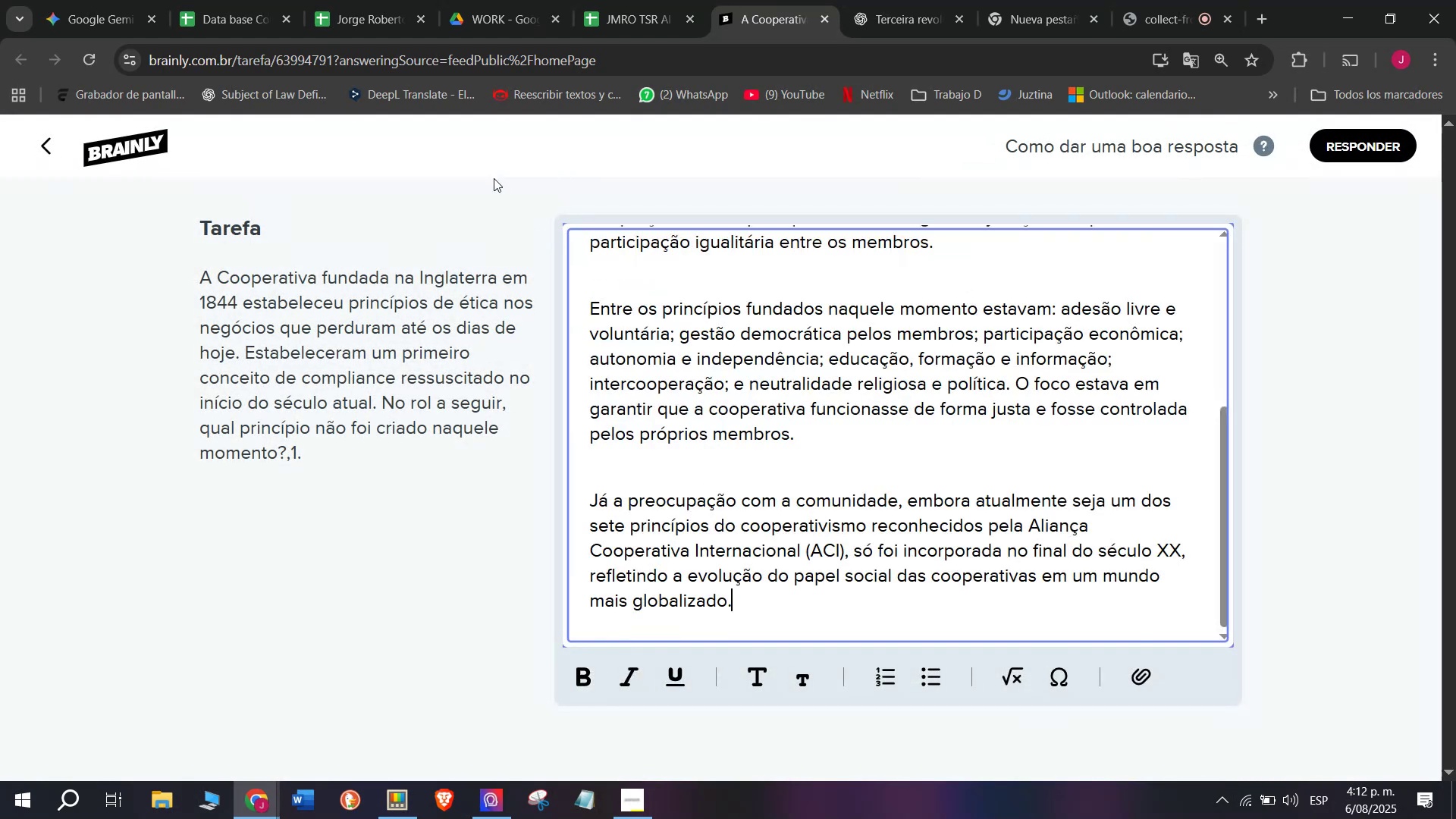 
key(Control+ControlLeft)
 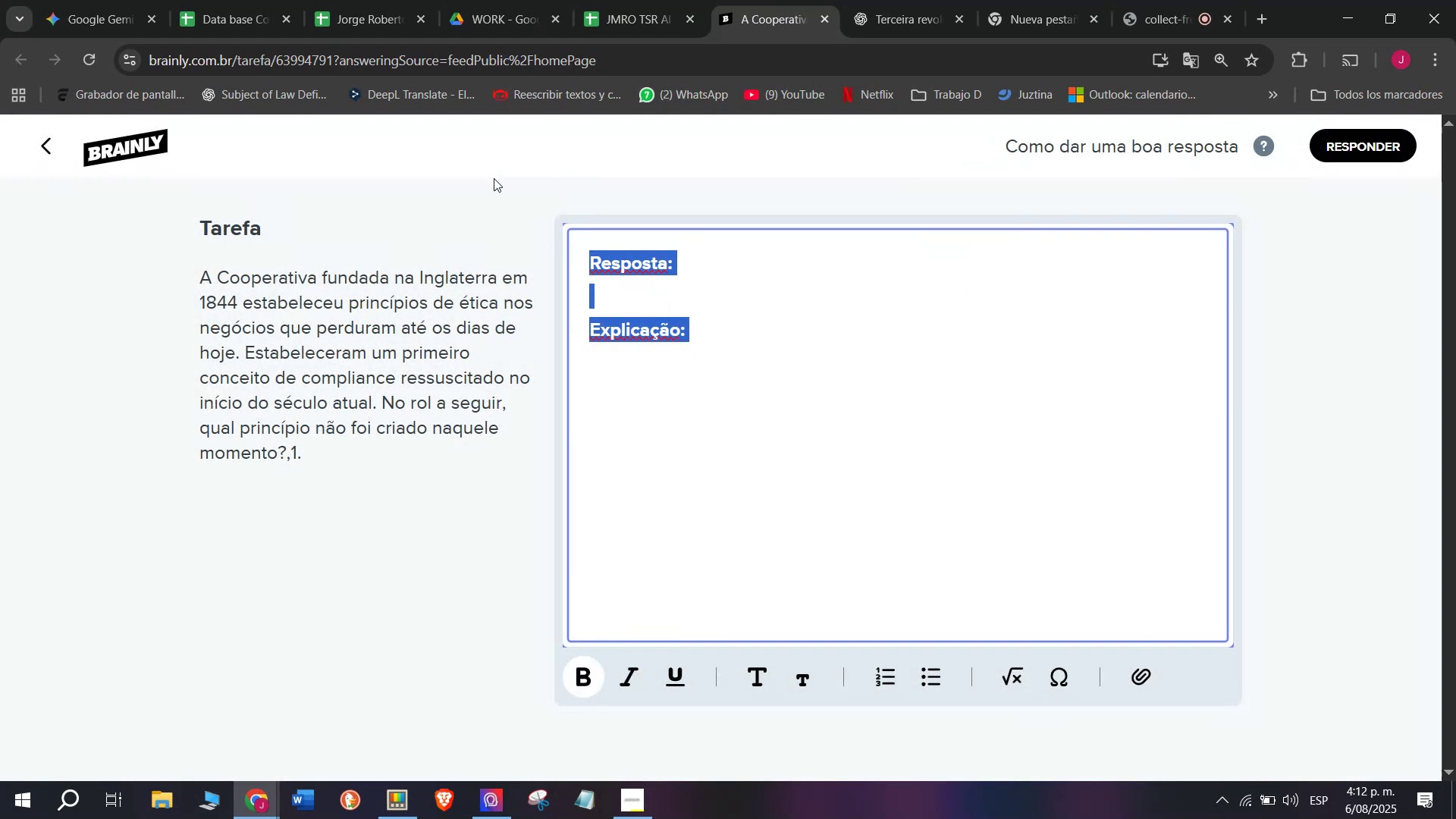 
key(Control+V)
 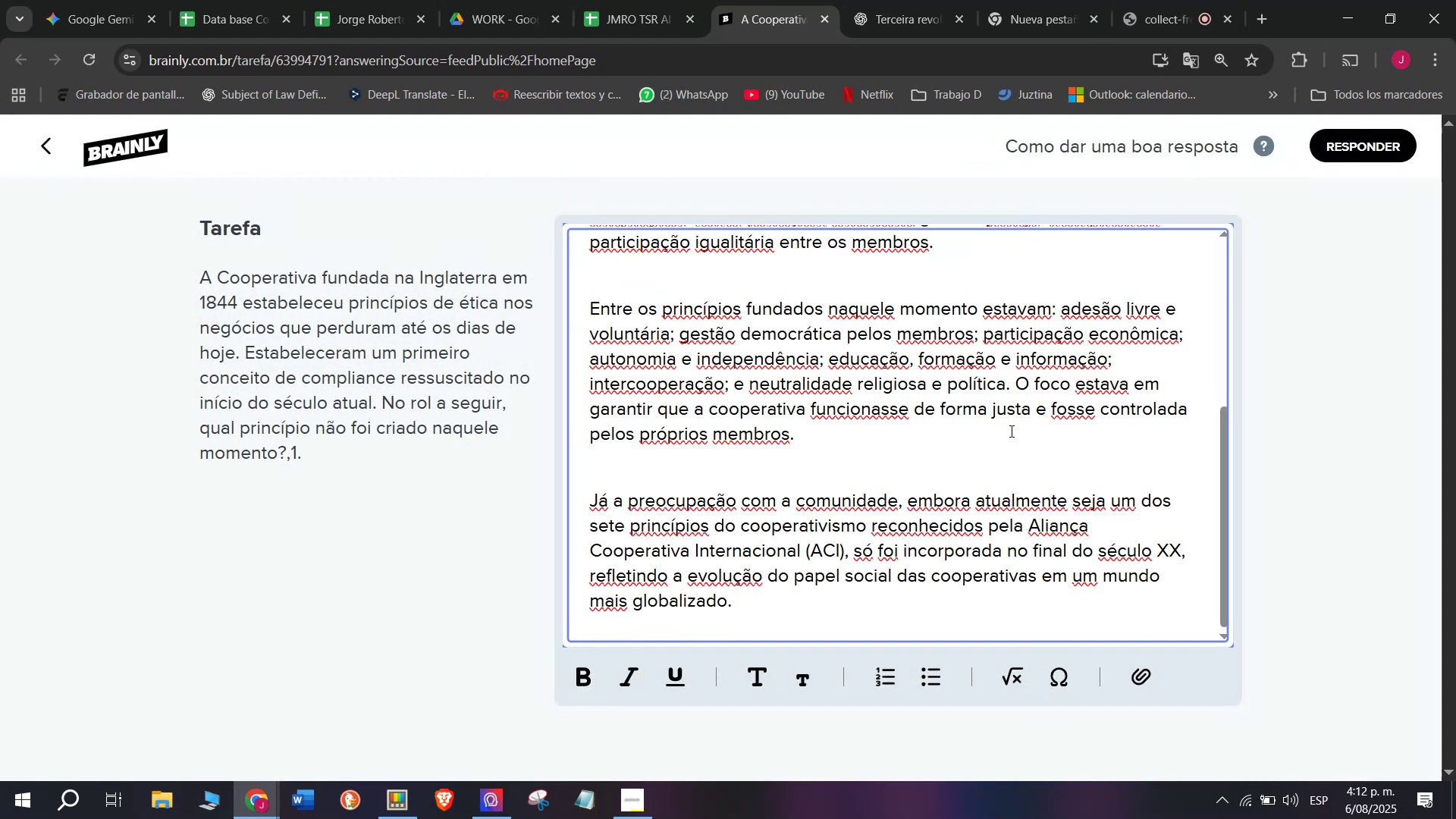 
left_click_drag(start_coordinate=[1016, 384], to_coordinate=[1035, 428])
 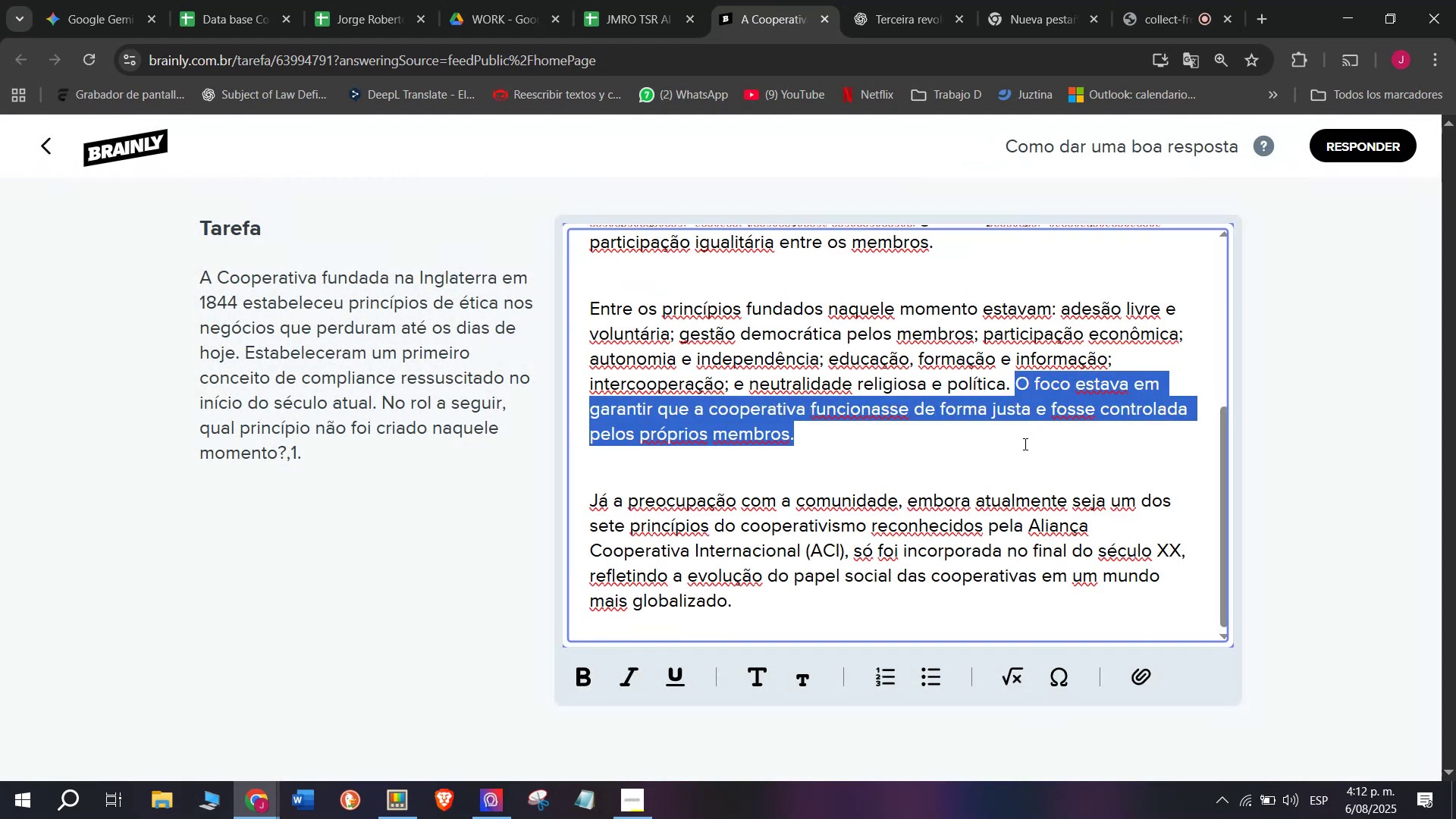 
key(Backspace)
 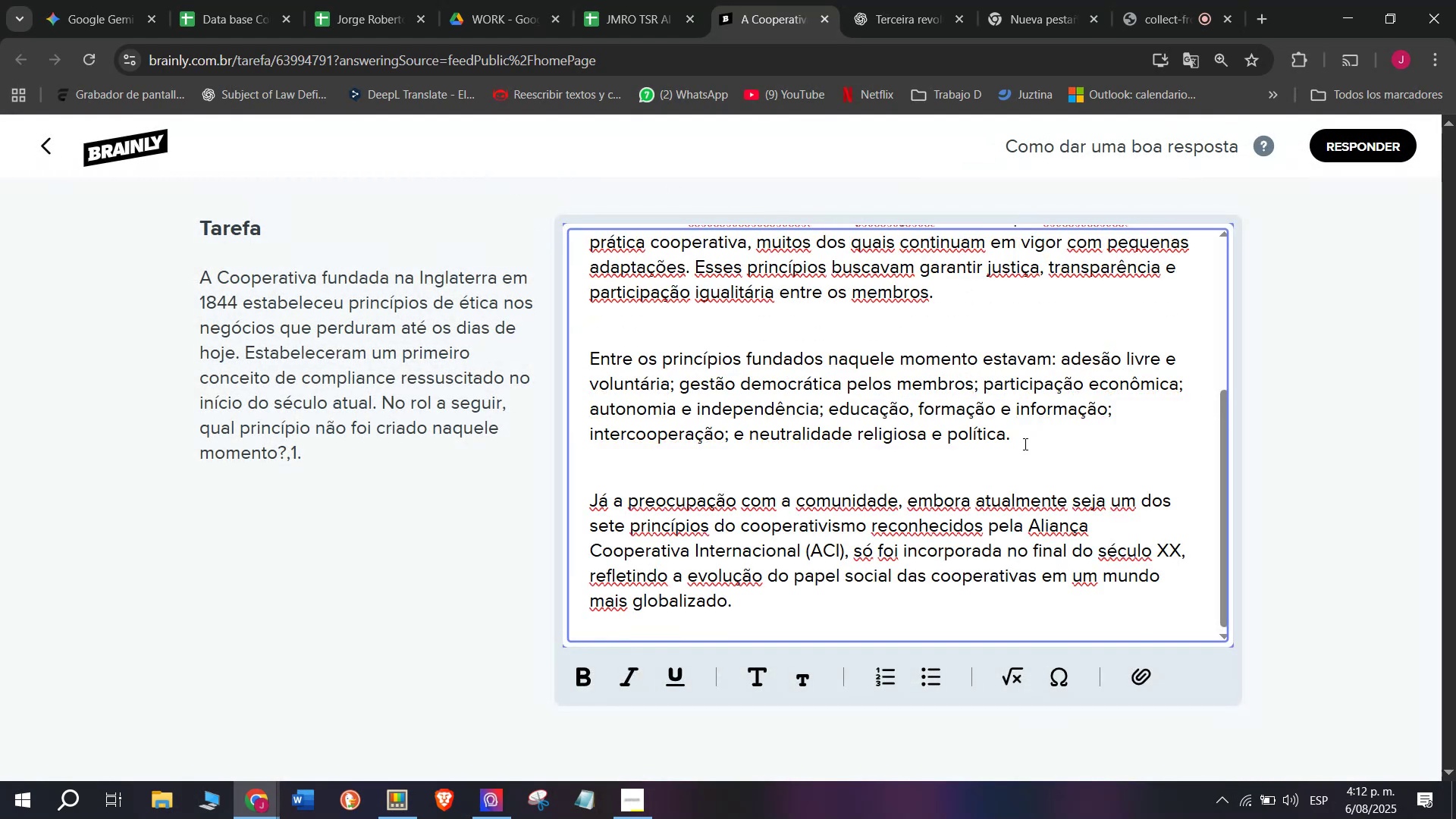 
scroll: coordinate [1086, 444], scroll_direction: up, amount: 5.0
 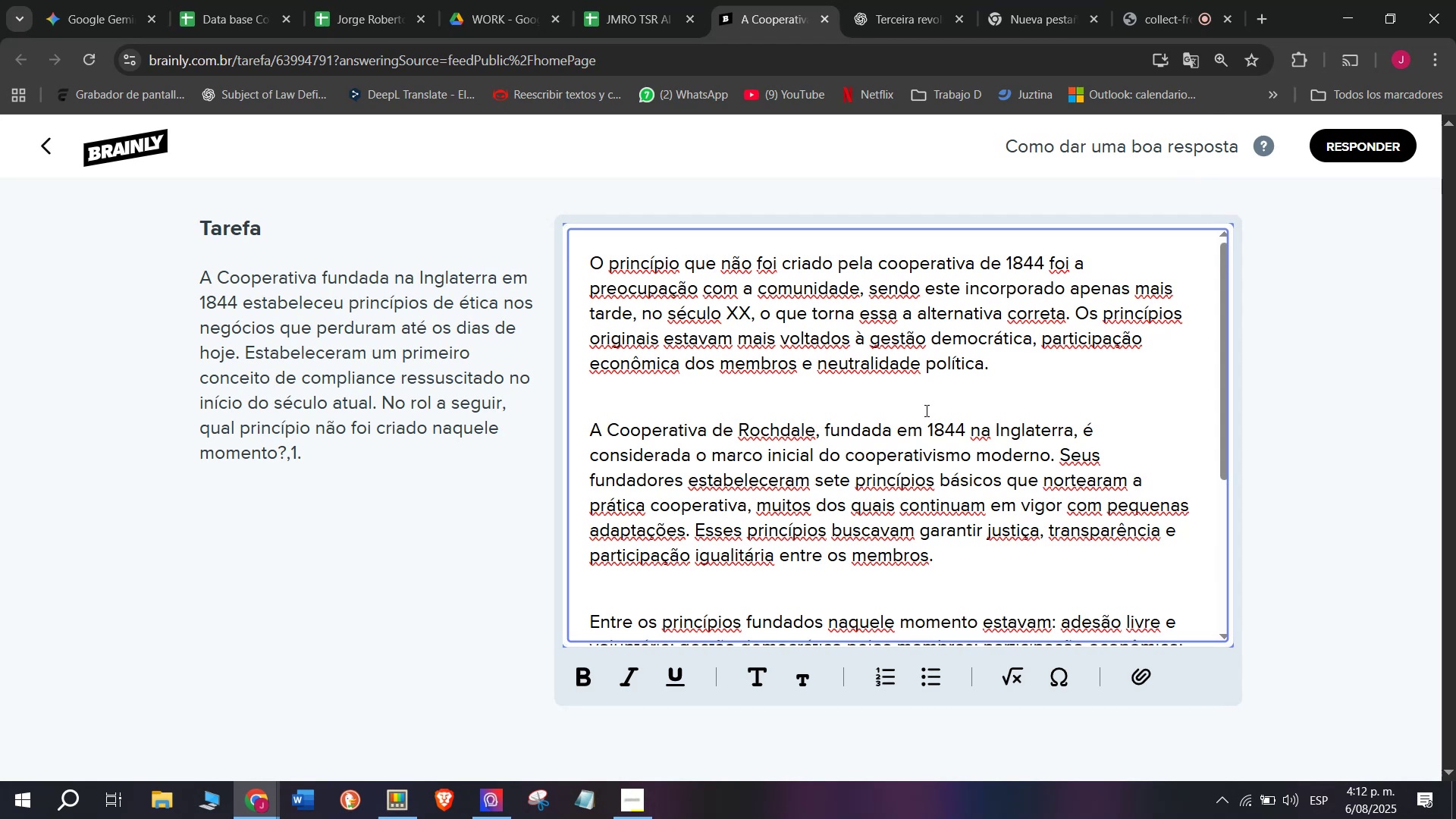 
scroll: coordinate [922, 453], scroll_direction: down, amount: 4.0
 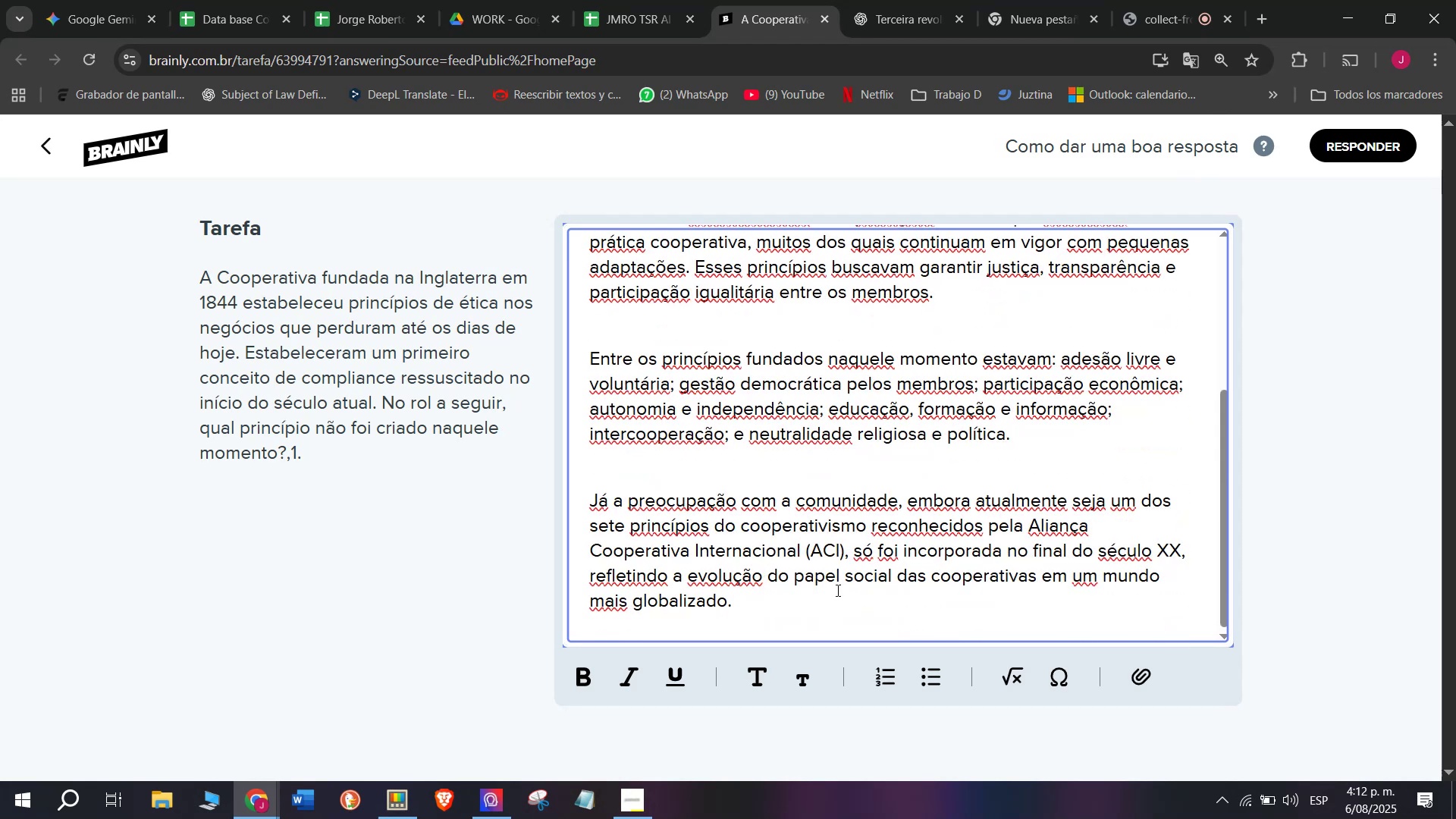 
left_click_drag(start_coordinate=[775, 599], to_coordinate=[407, 212])
 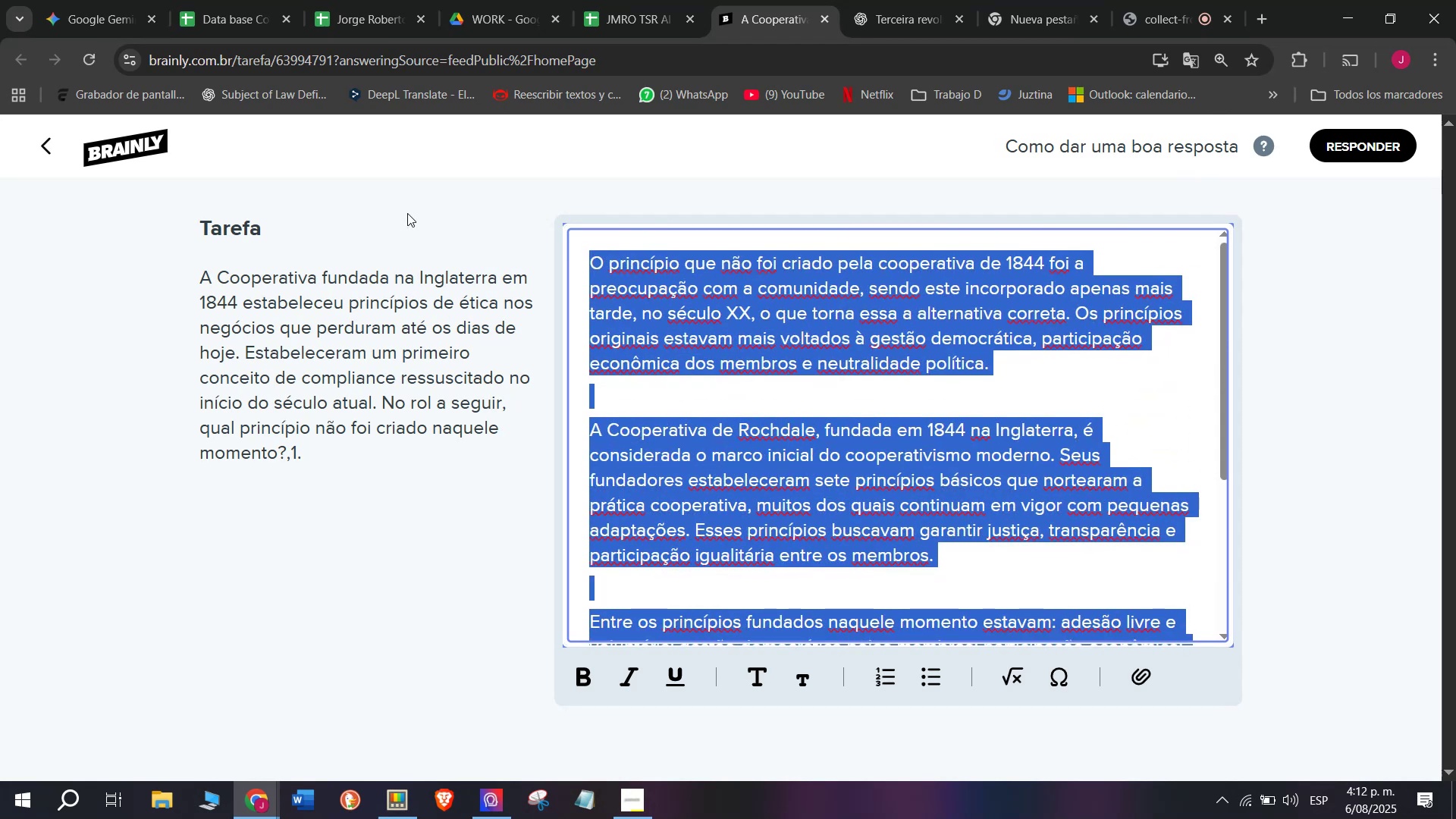 
key(Break)
 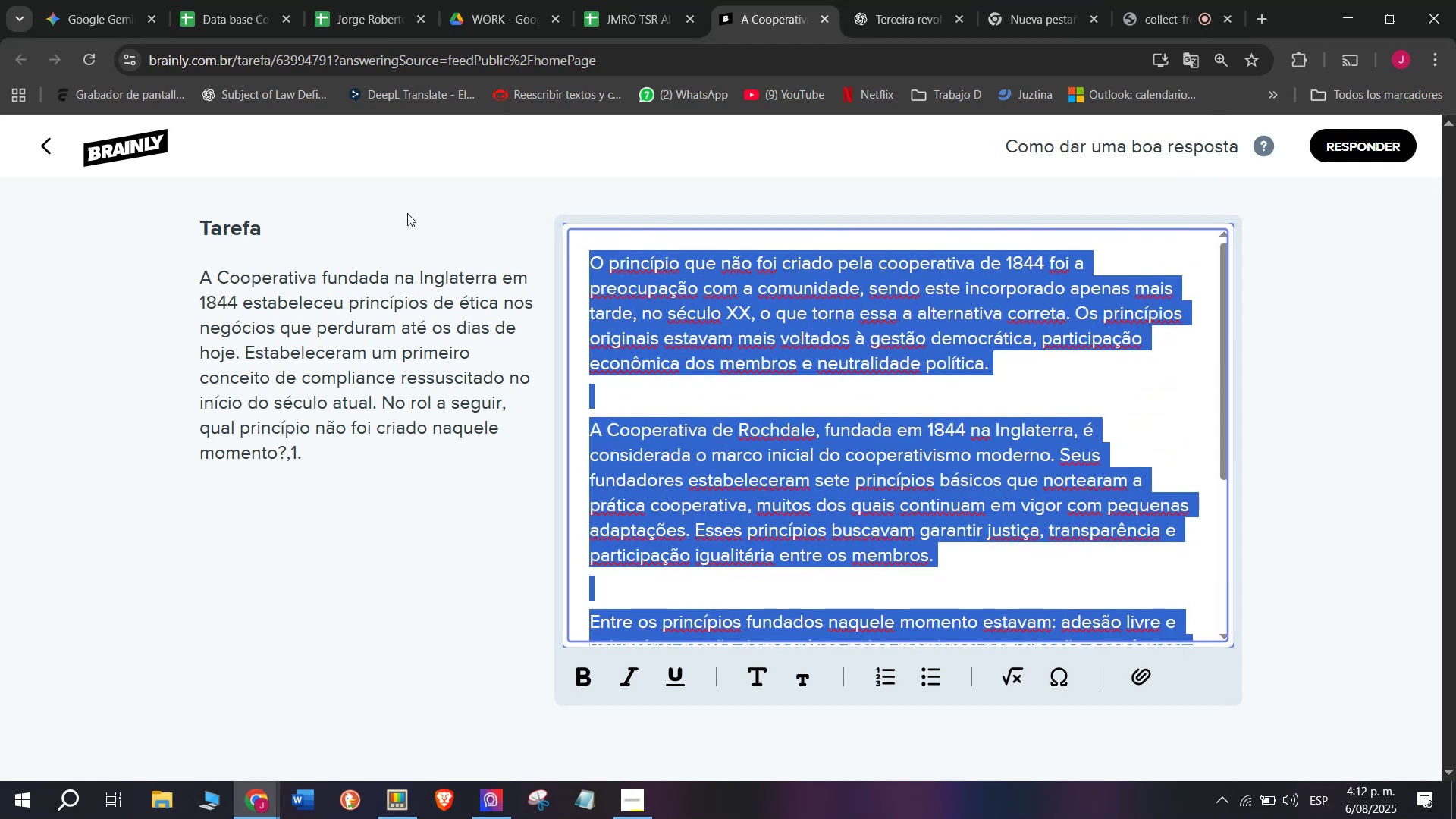 
key(Control+ControlLeft)
 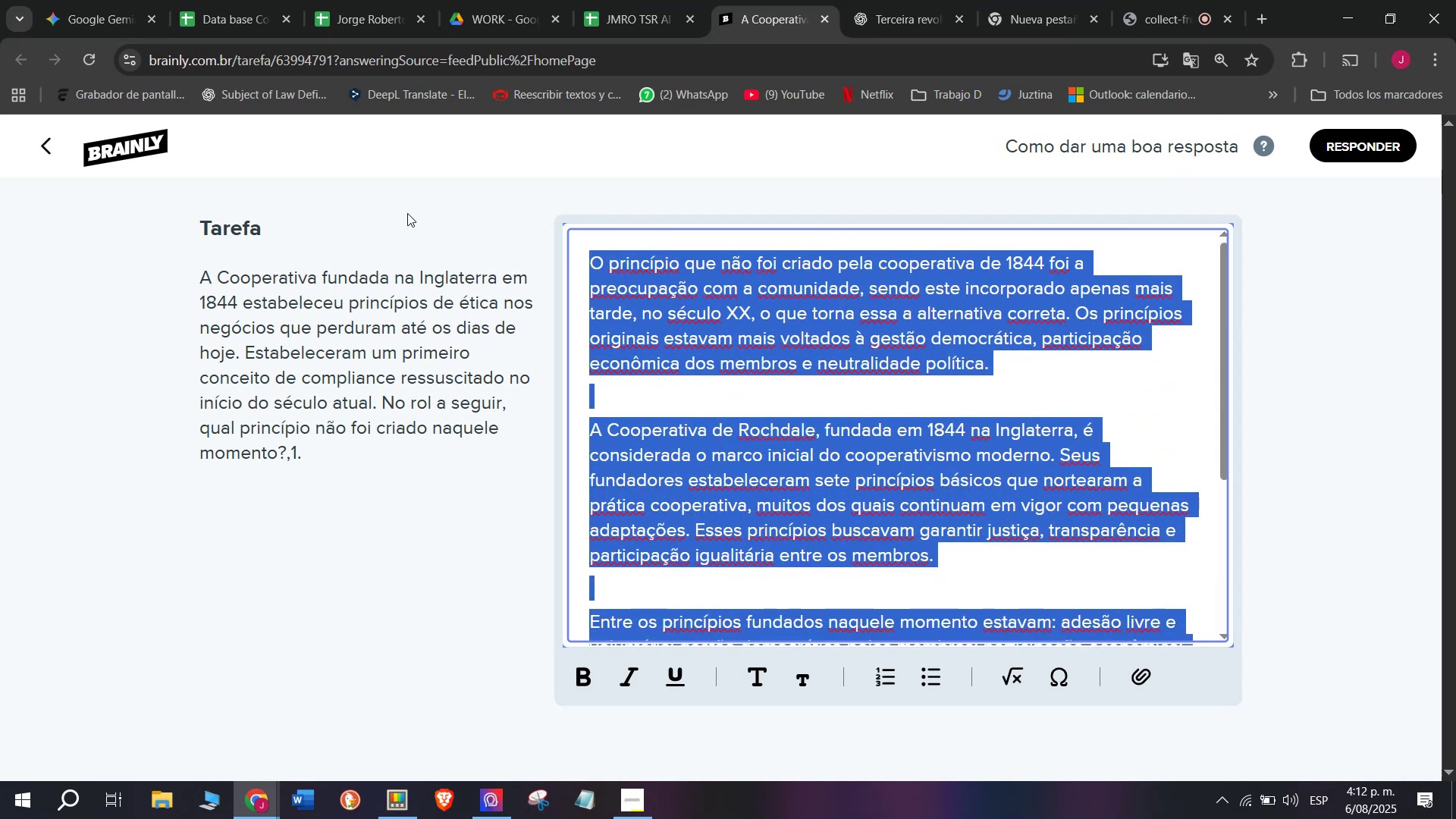 
key(Control+C)
 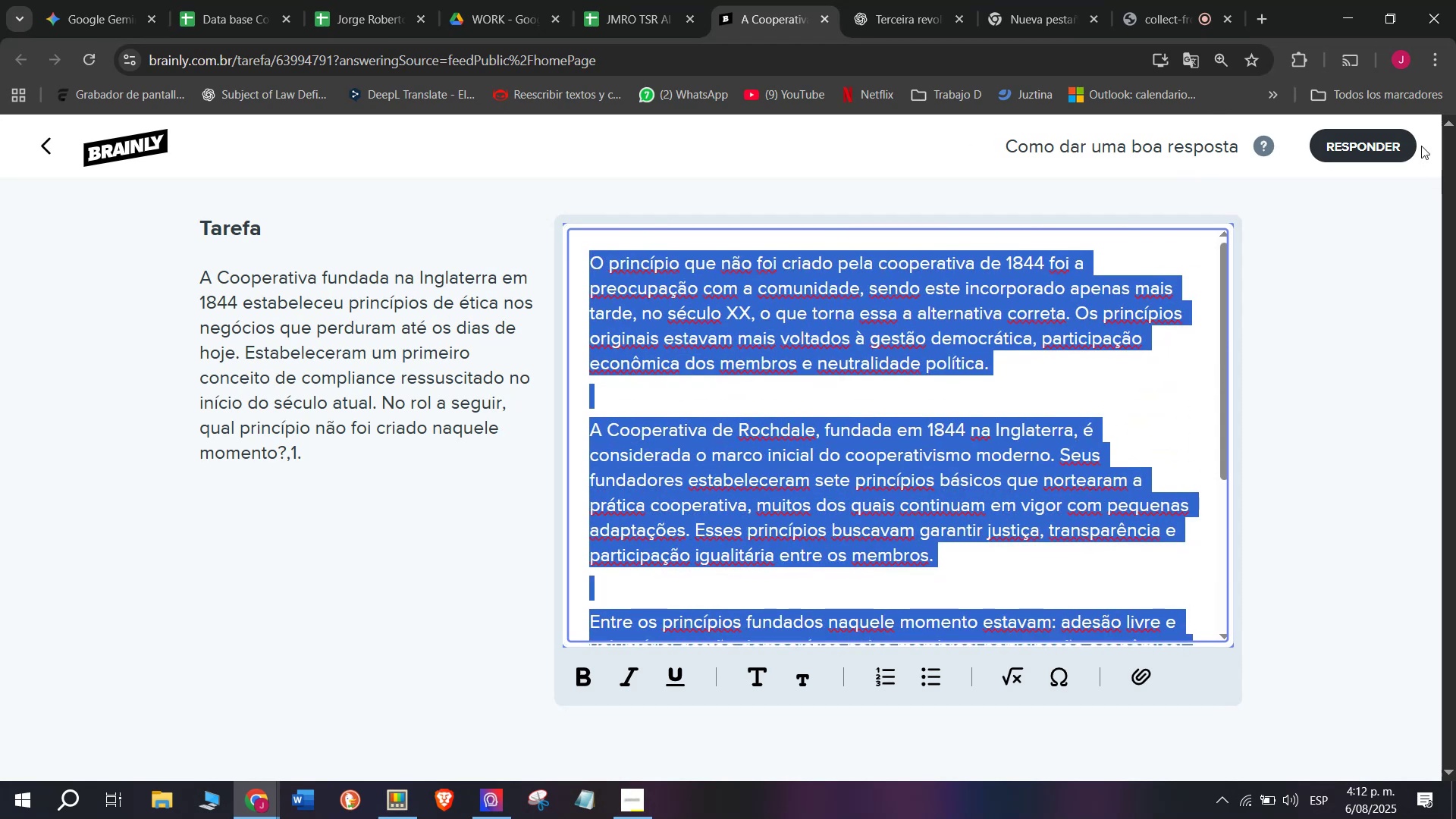 
left_click([1386, 149])
 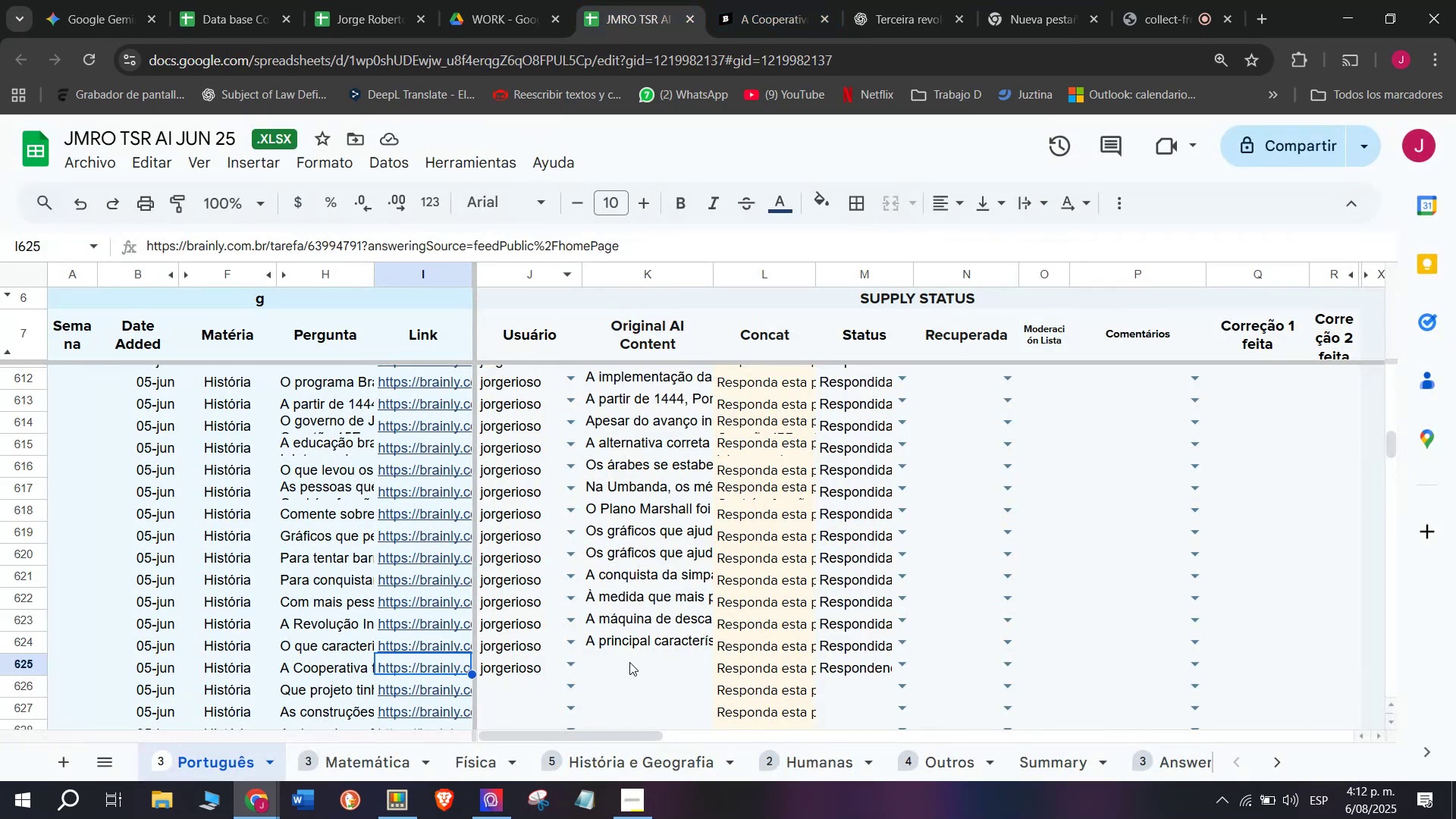 
double_click([629, 662])
 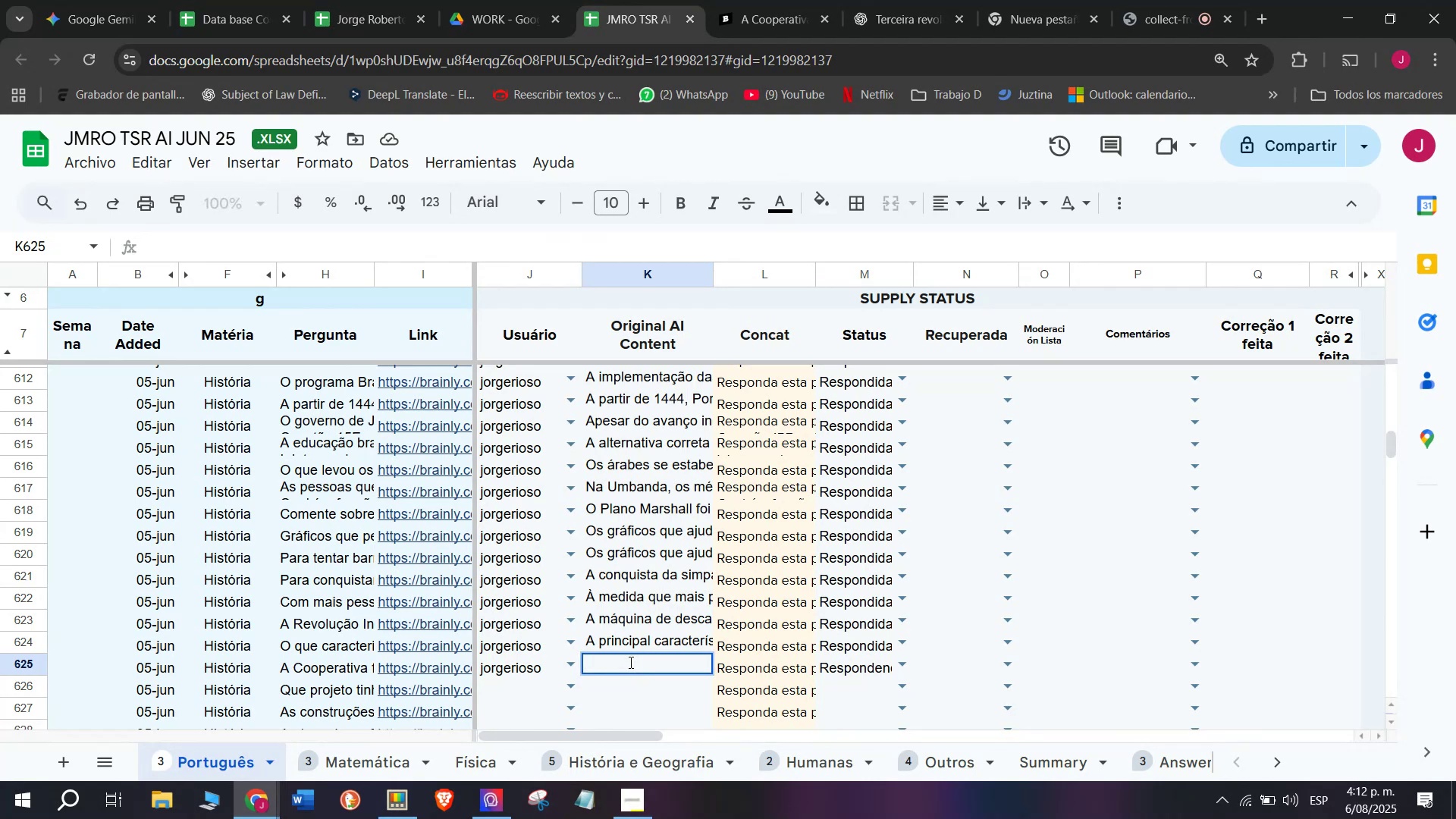 
key(Z)
 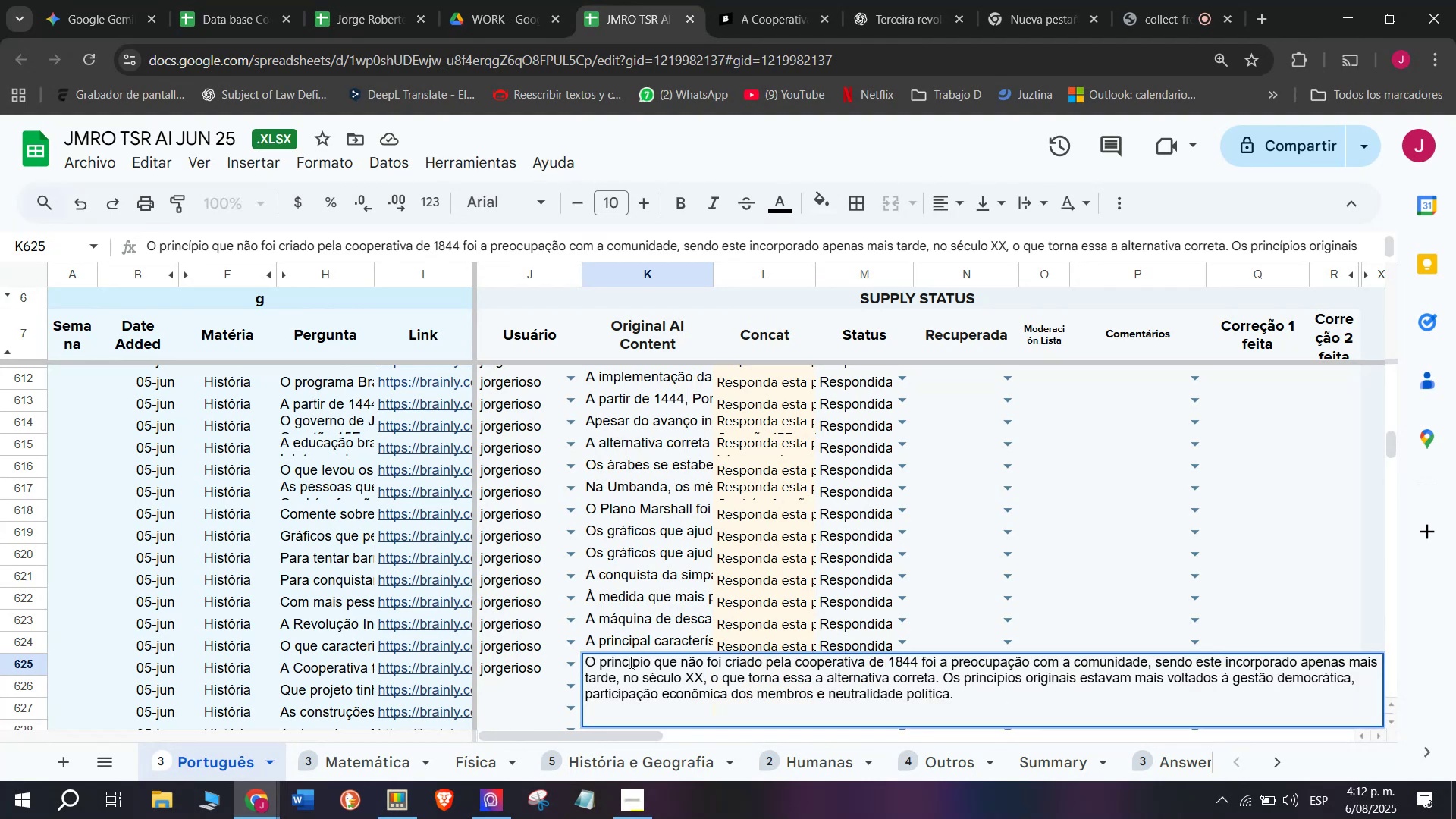 
key(Control+ControlLeft)
 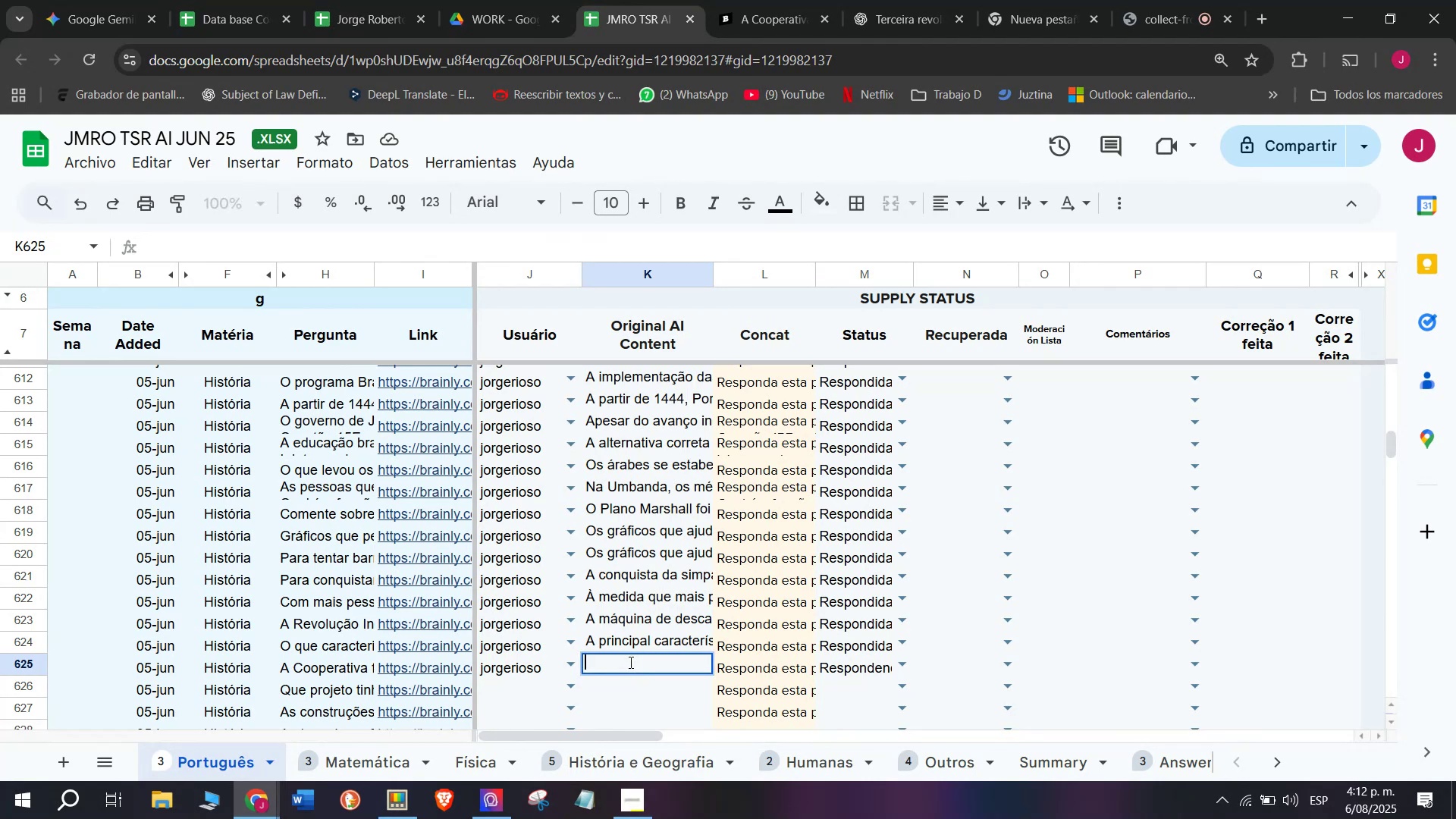 
key(Control+V)
 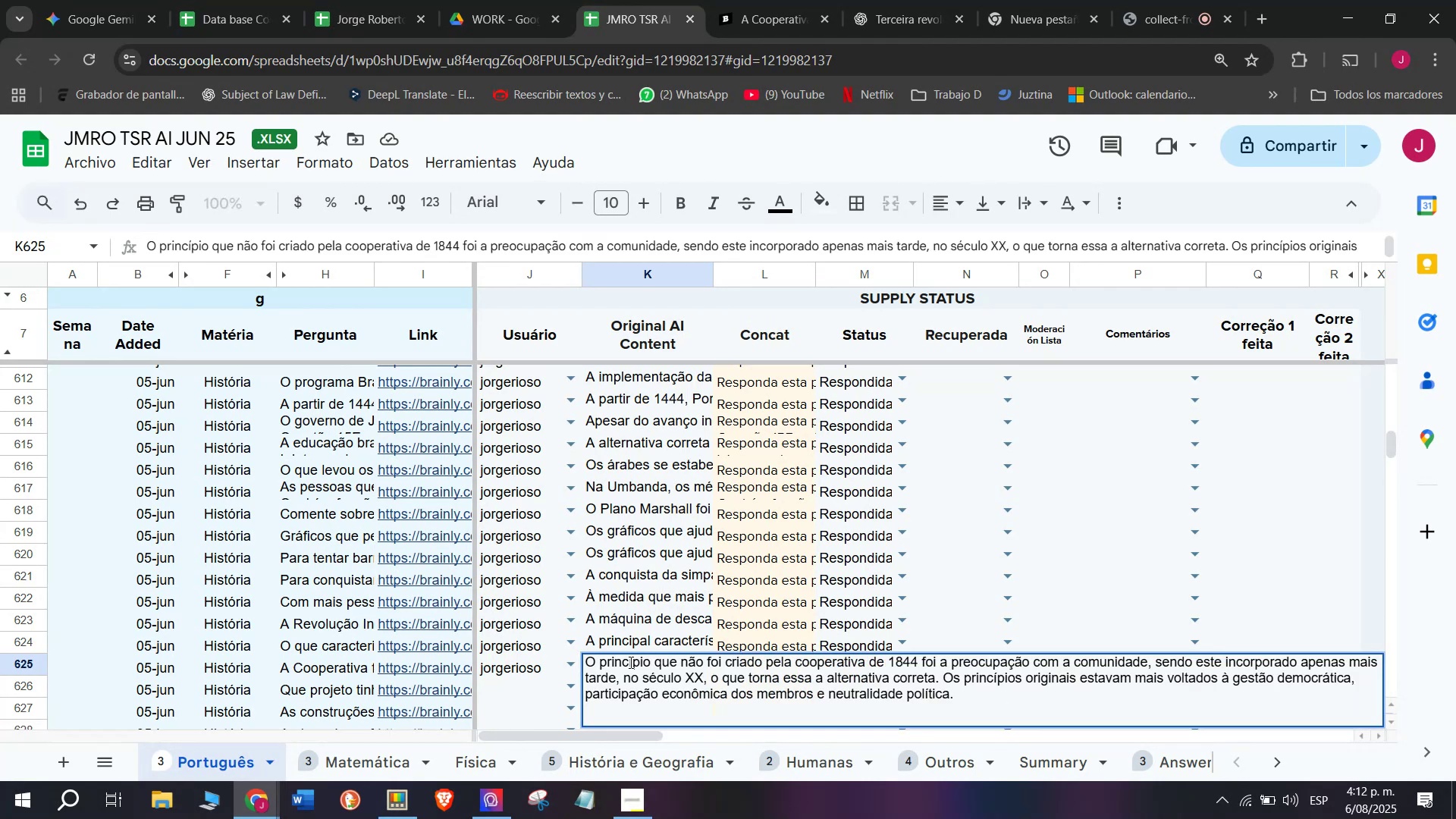 
key(Enter)
 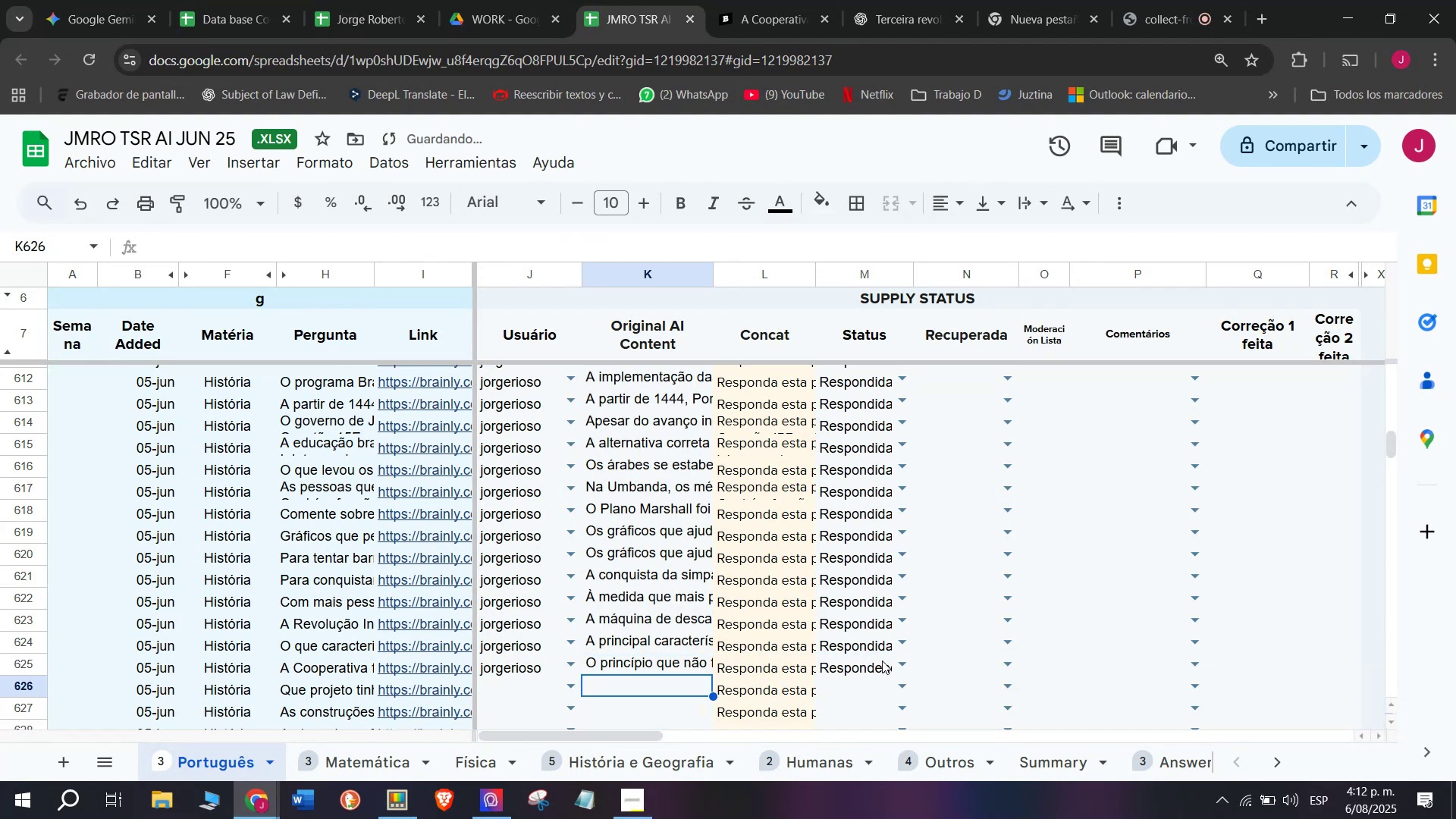 
left_click([903, 669])
 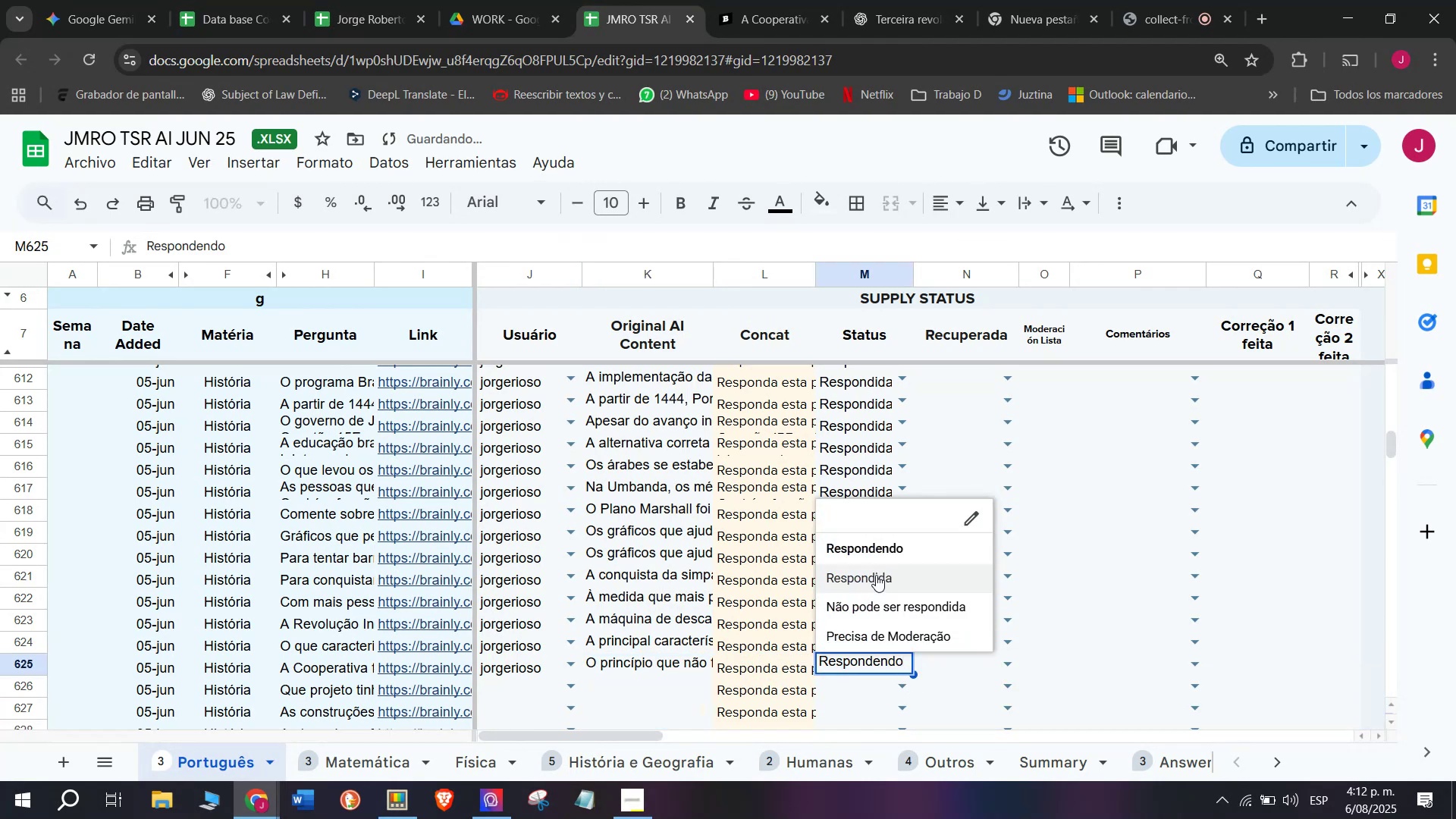 
left_click([876, 575])
 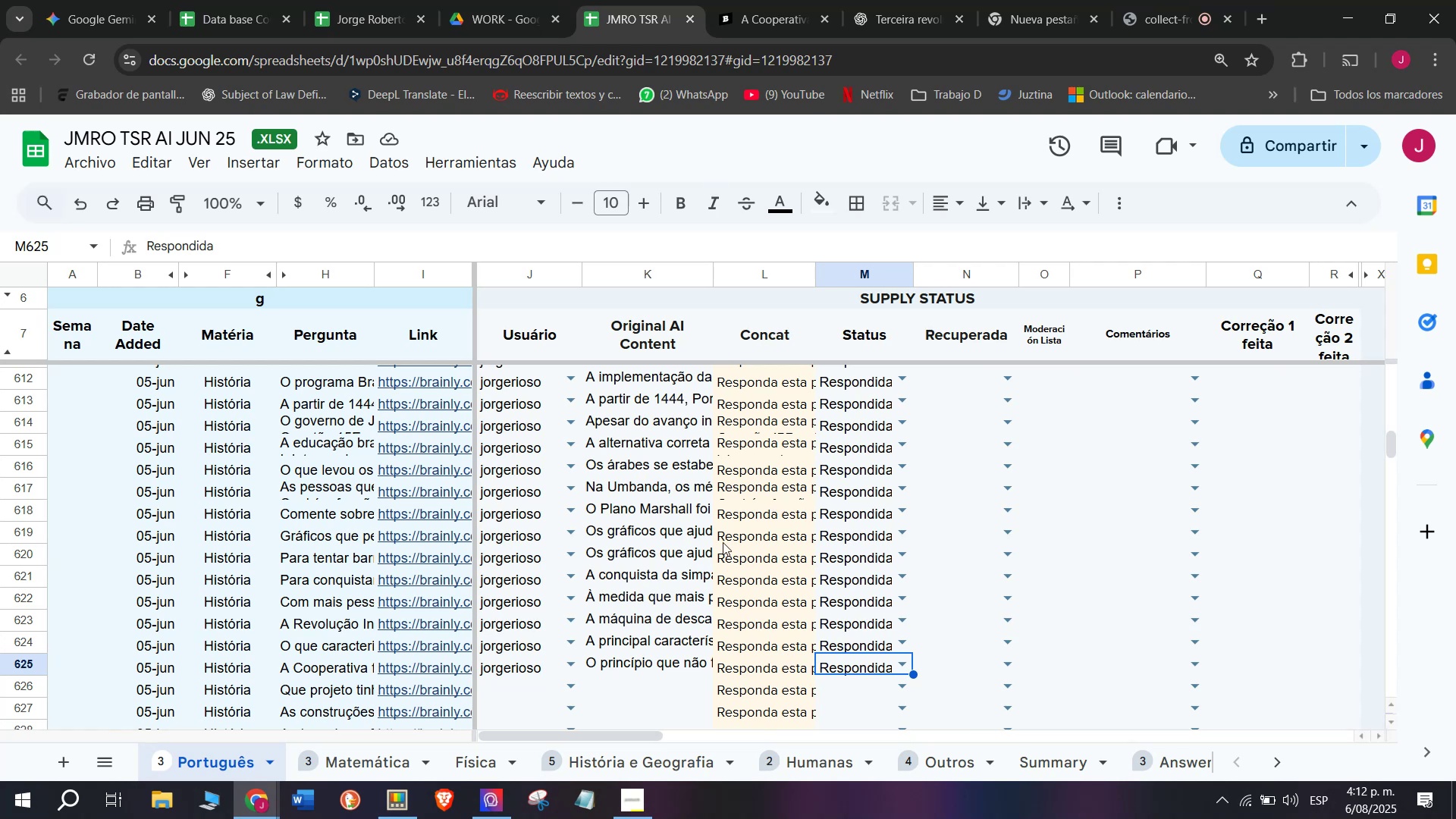 
wait(7.53)
 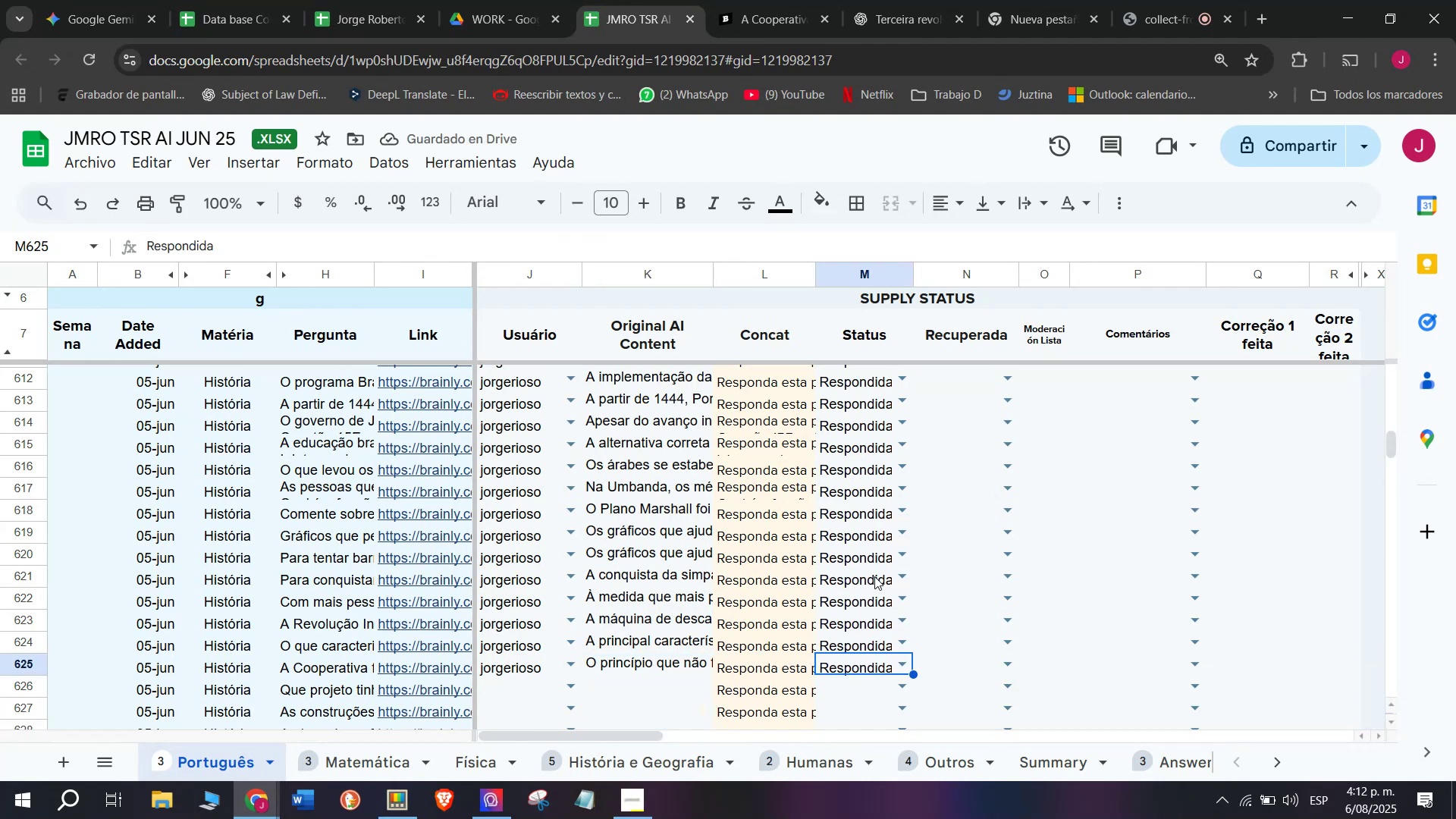 
left_click([491, 695])
 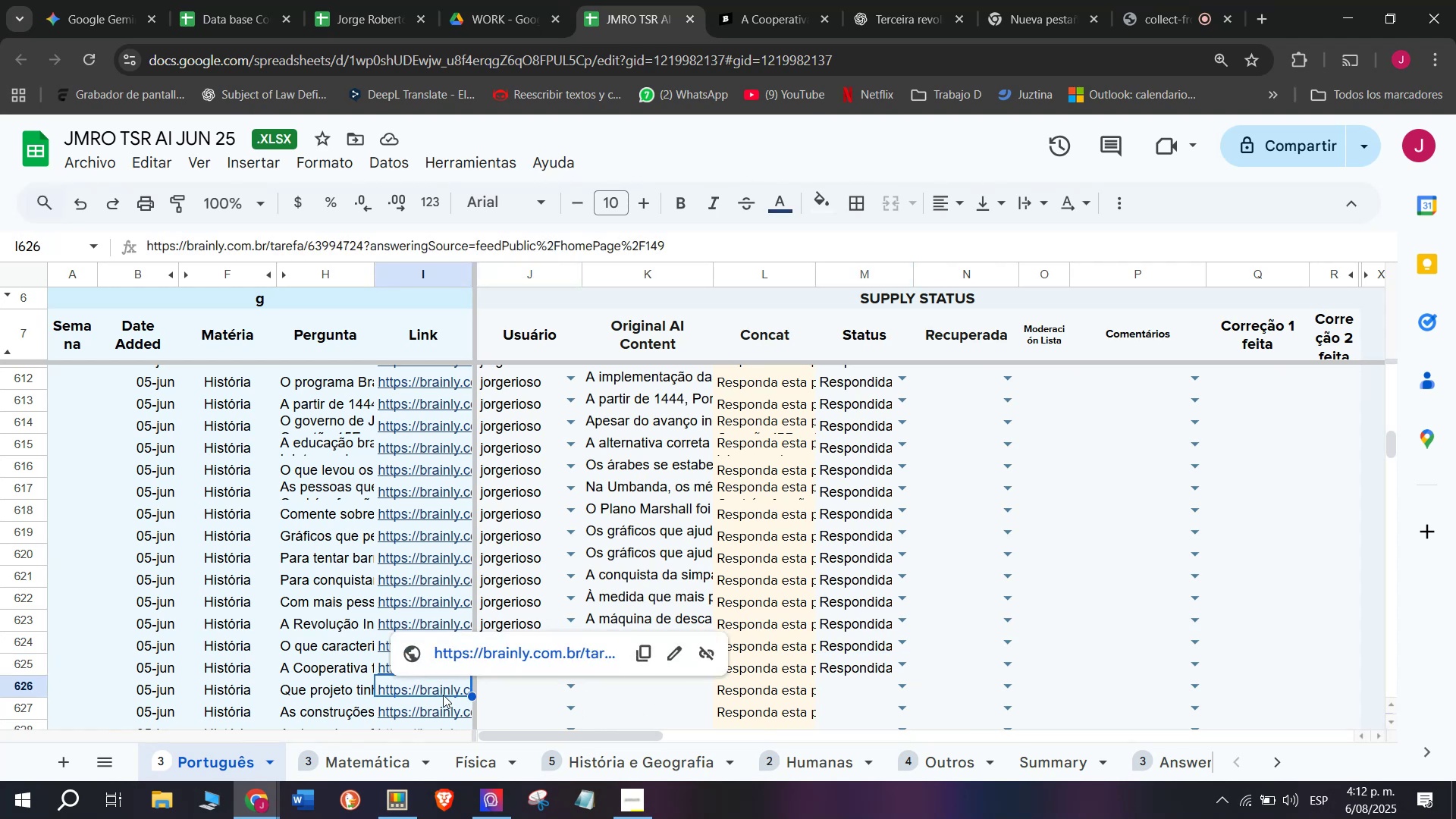 
left_click([503, 704])
 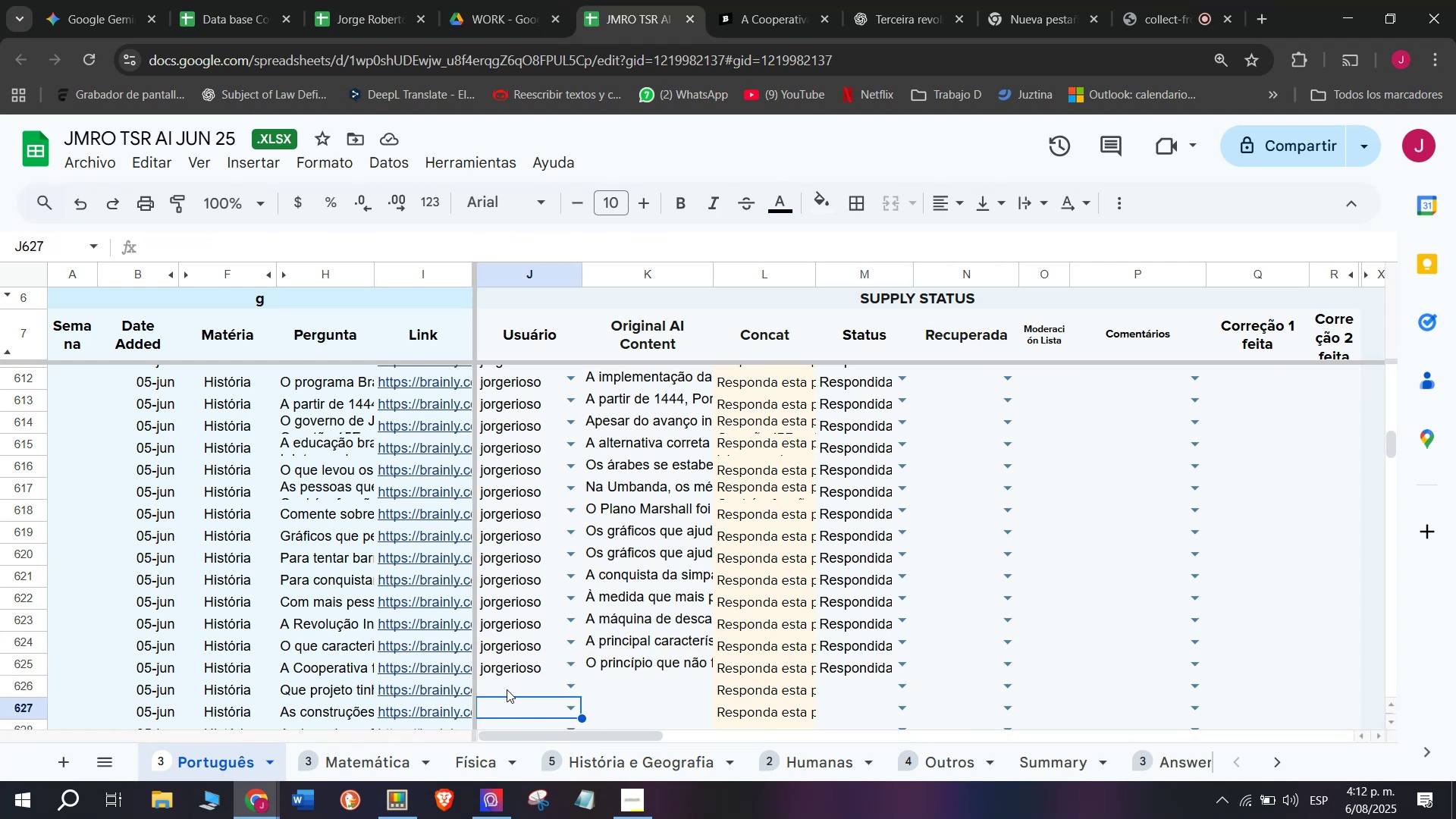 
left_click([507, 687])
 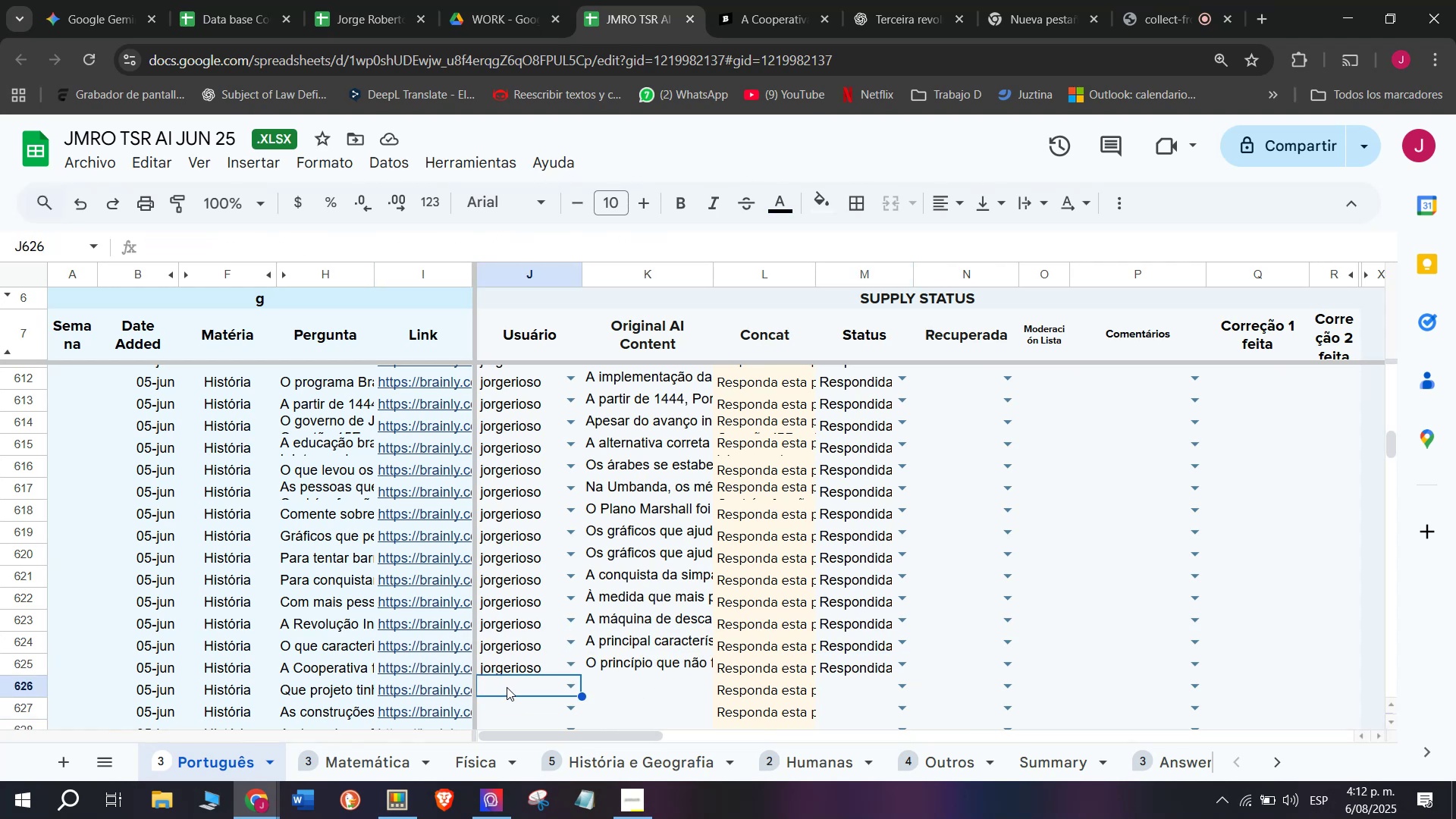 
key(J)
 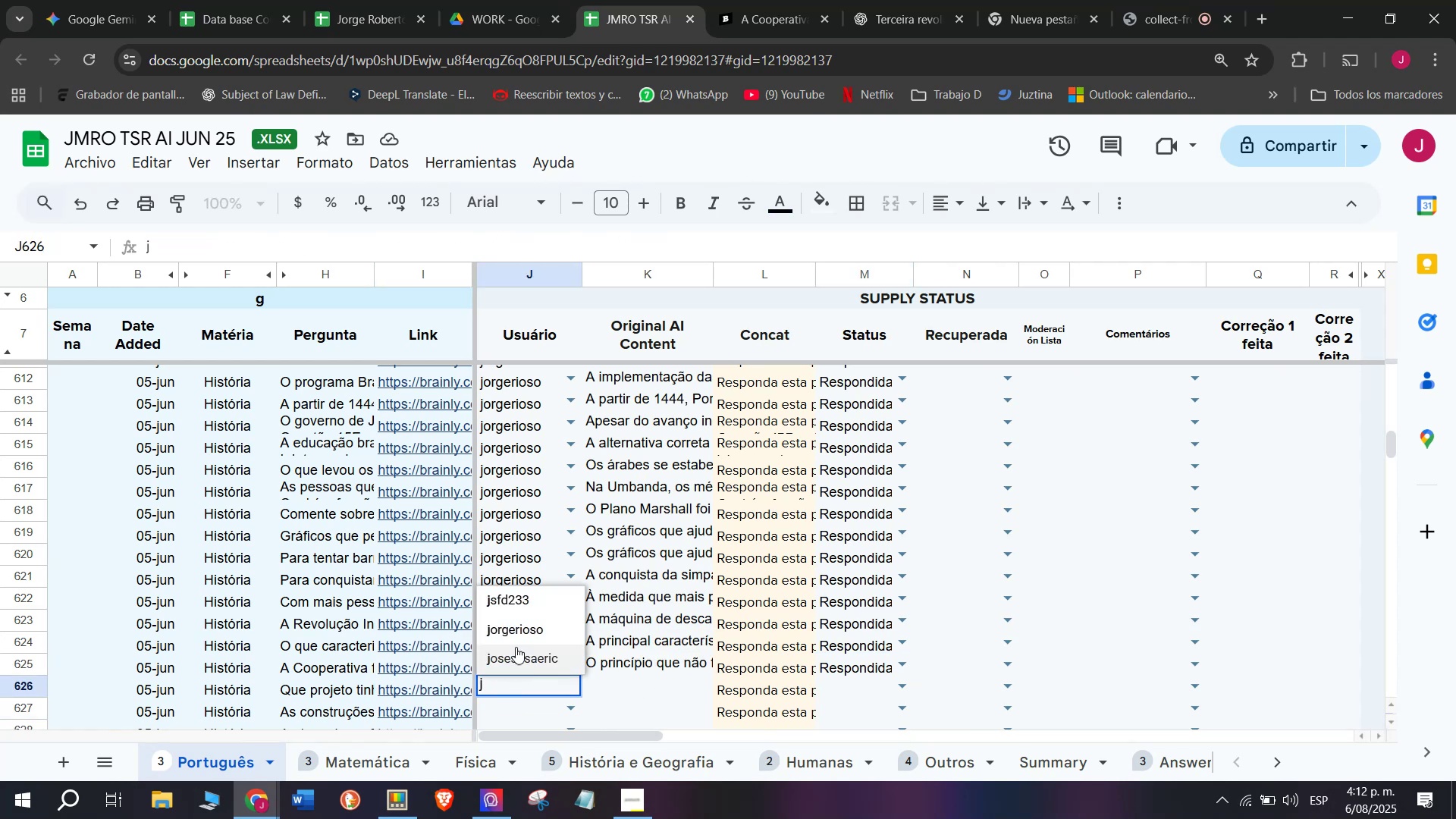 
left_click([519, 638])
 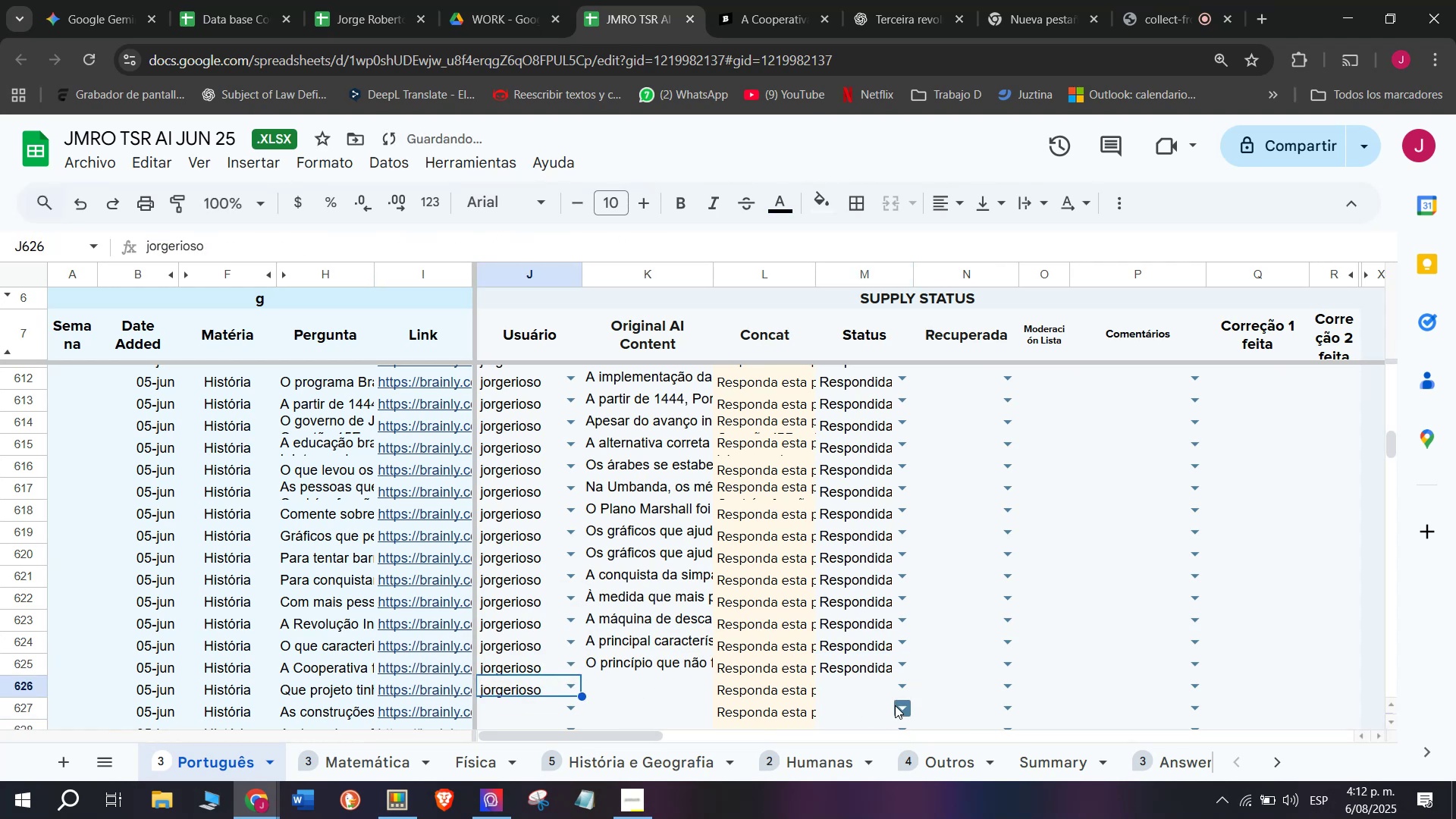 
left_click([898, 693])
 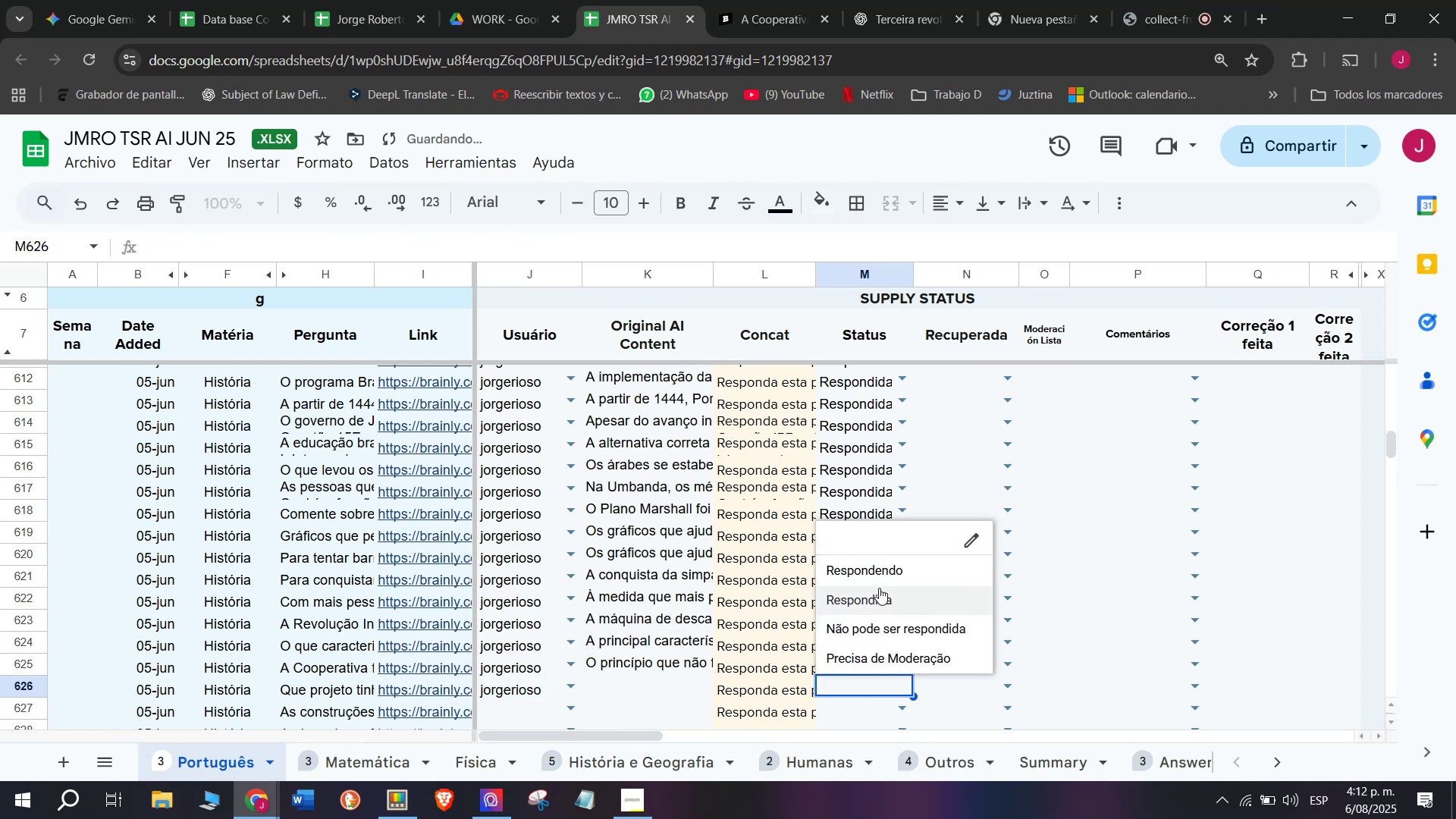 
left_click([879, 573])
 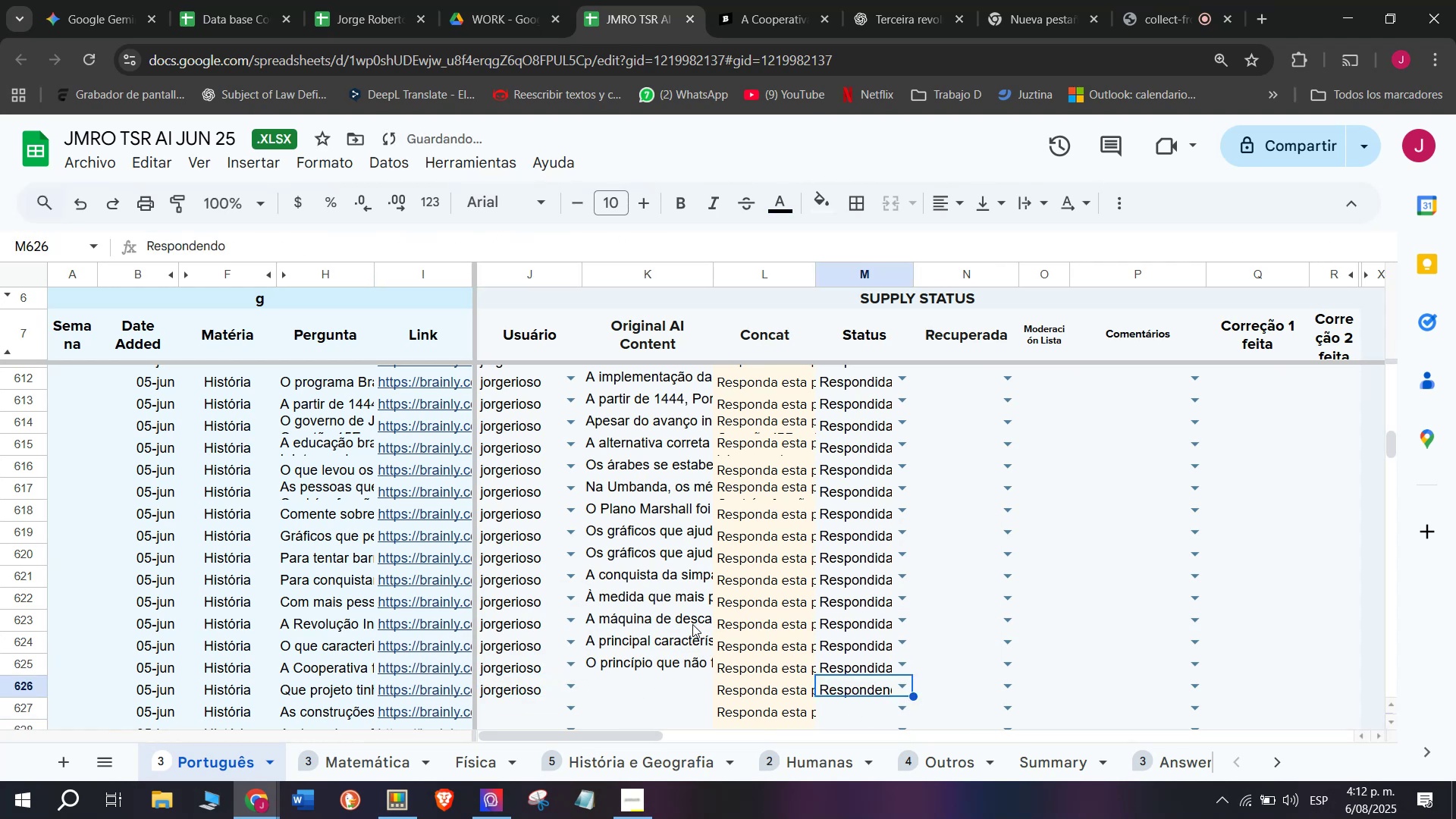 
scroll: coordinate [692, 624], scroll_direction: down, amount: 1.0
 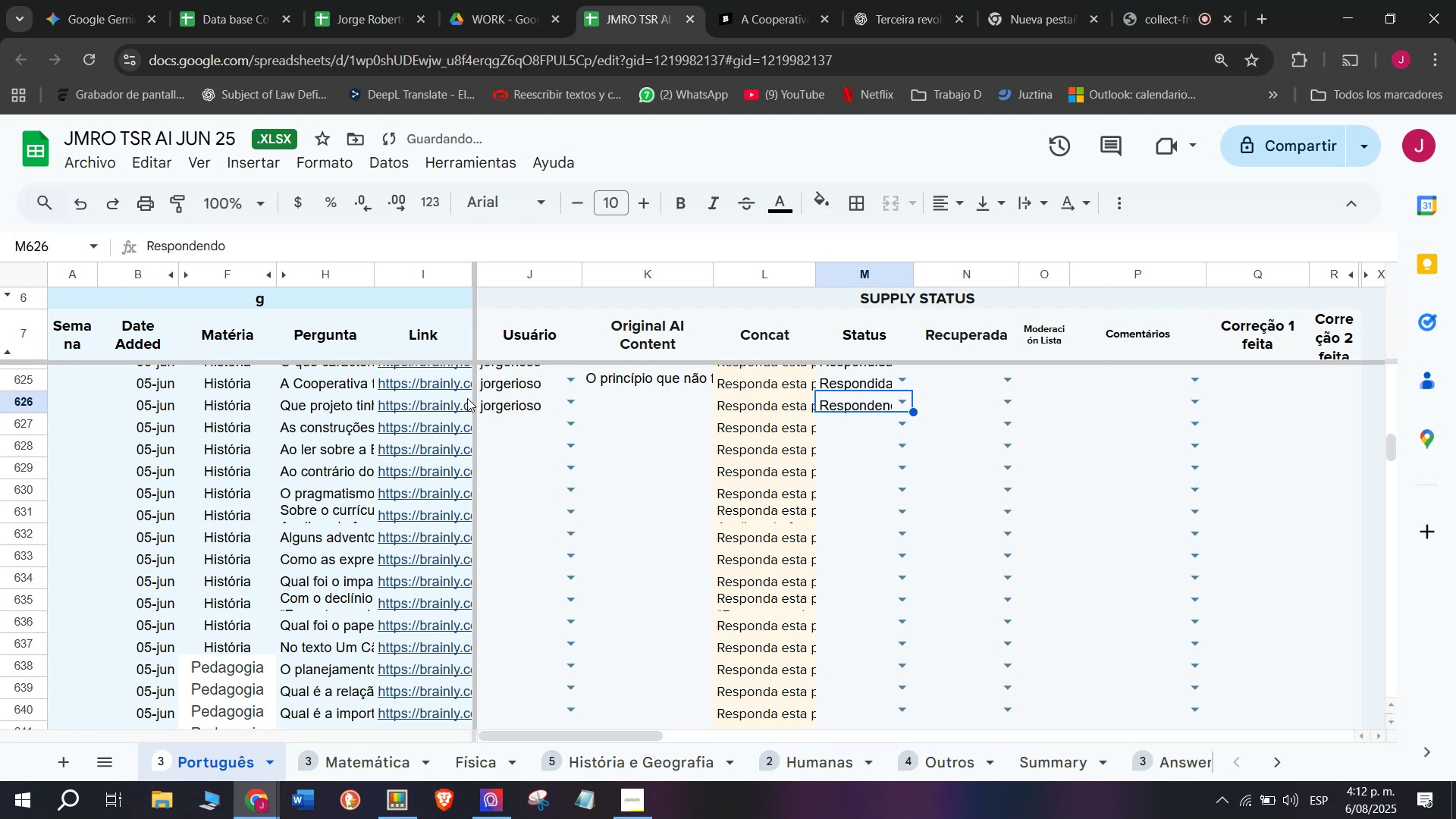 
left_click([442, 410])
 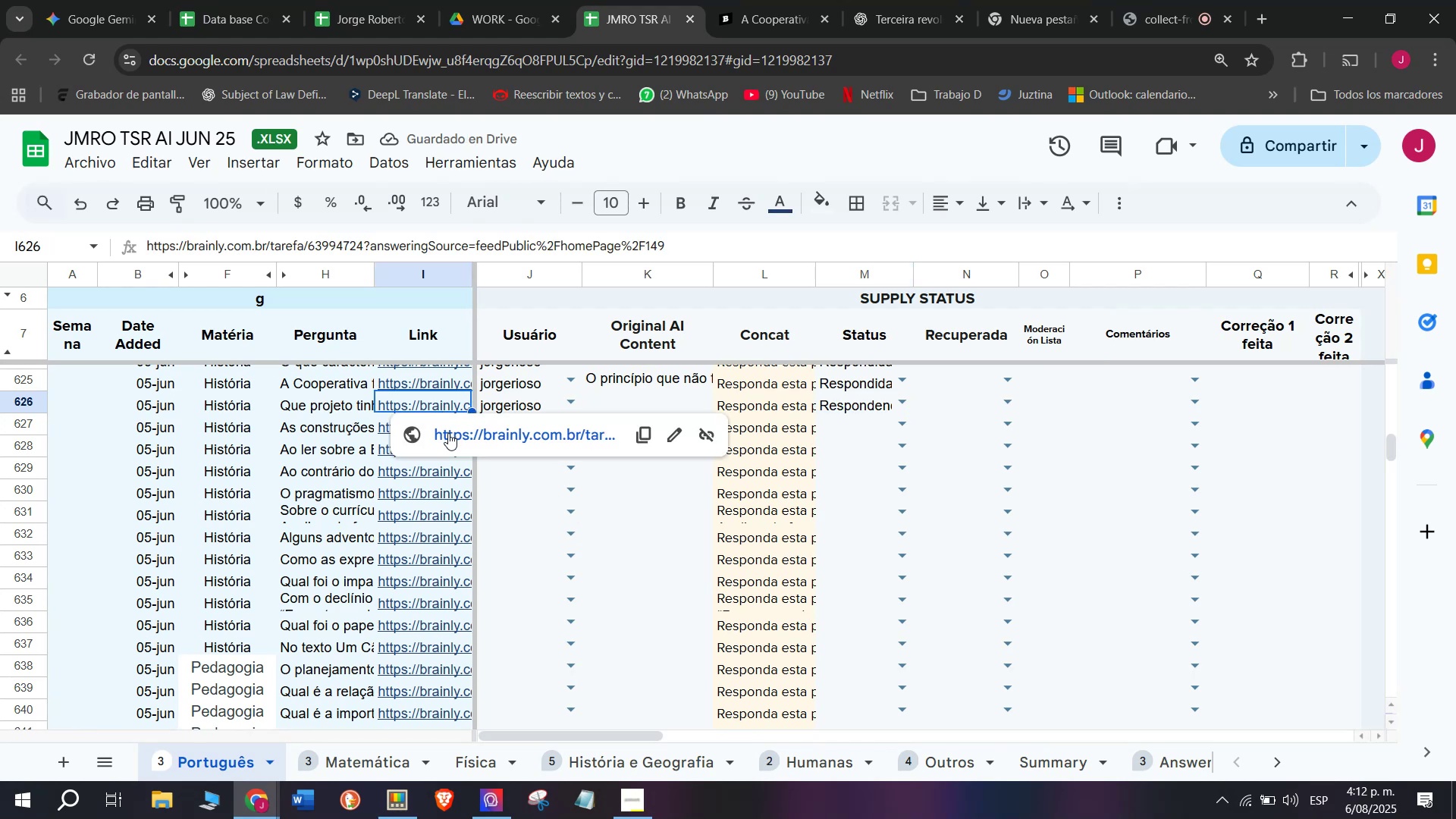 
left_click([448, 434])
 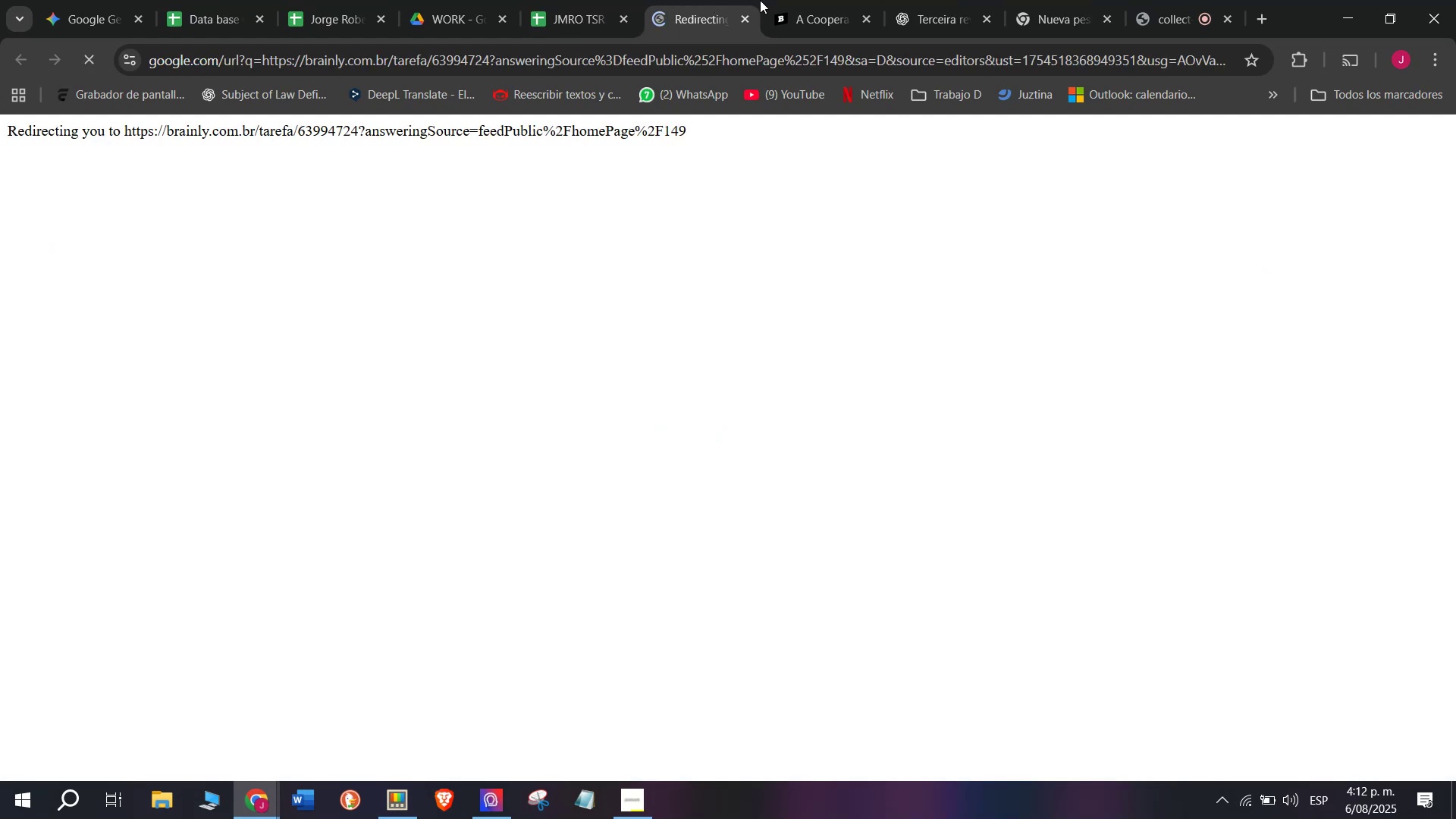 
left_click([824, 0])
 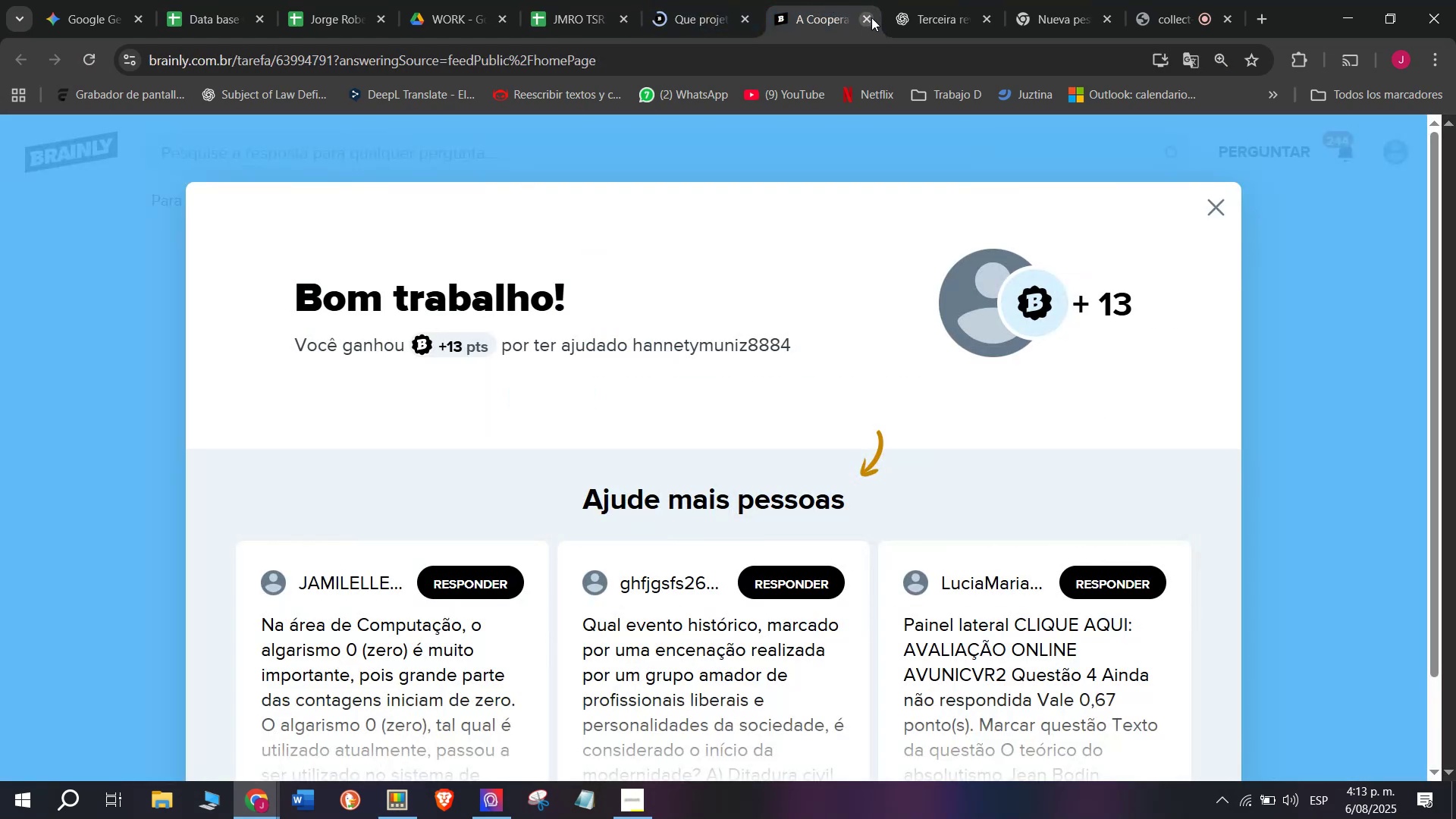 
left_click([871, 17])
 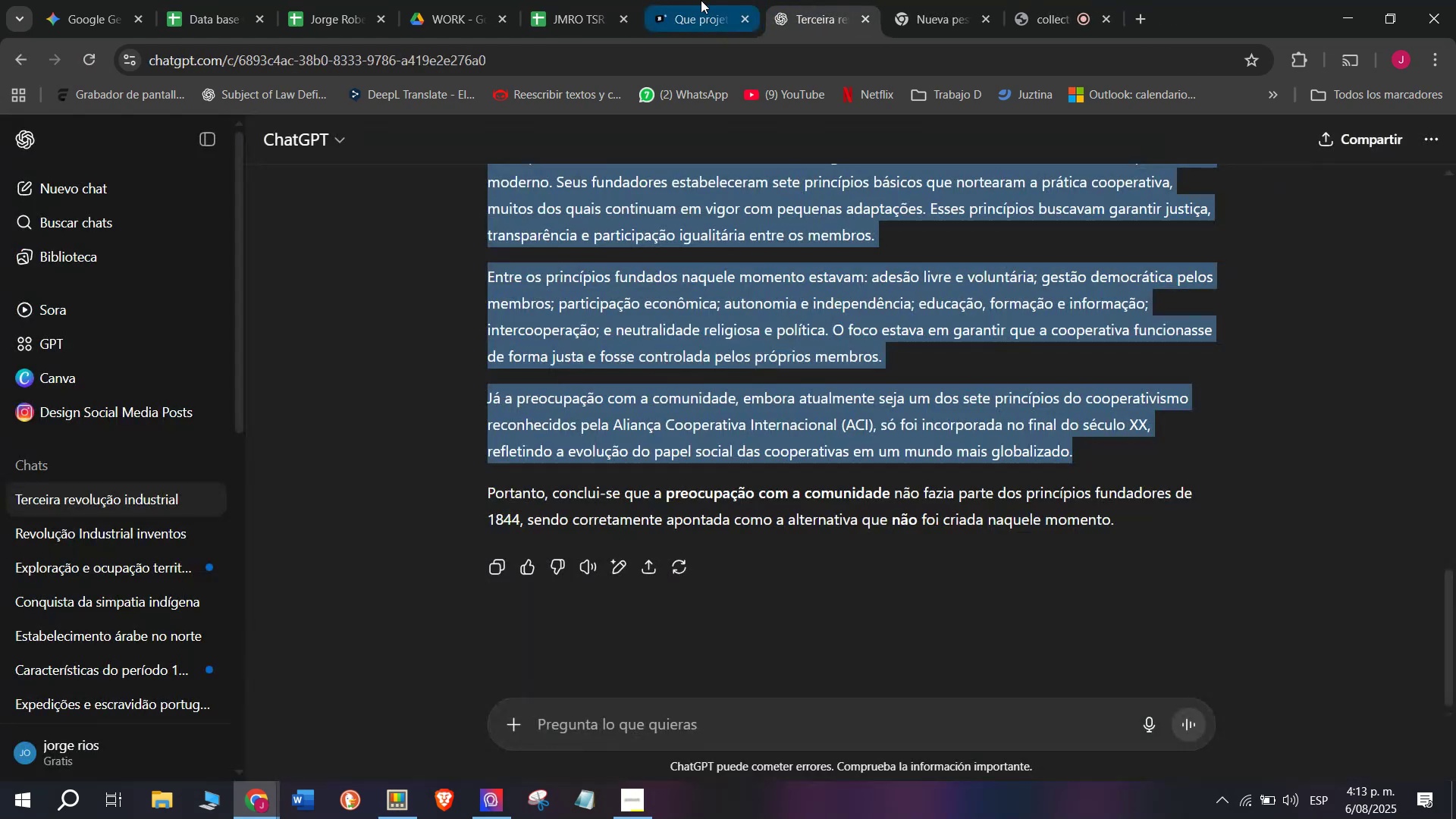 
left_click([698, 0])
 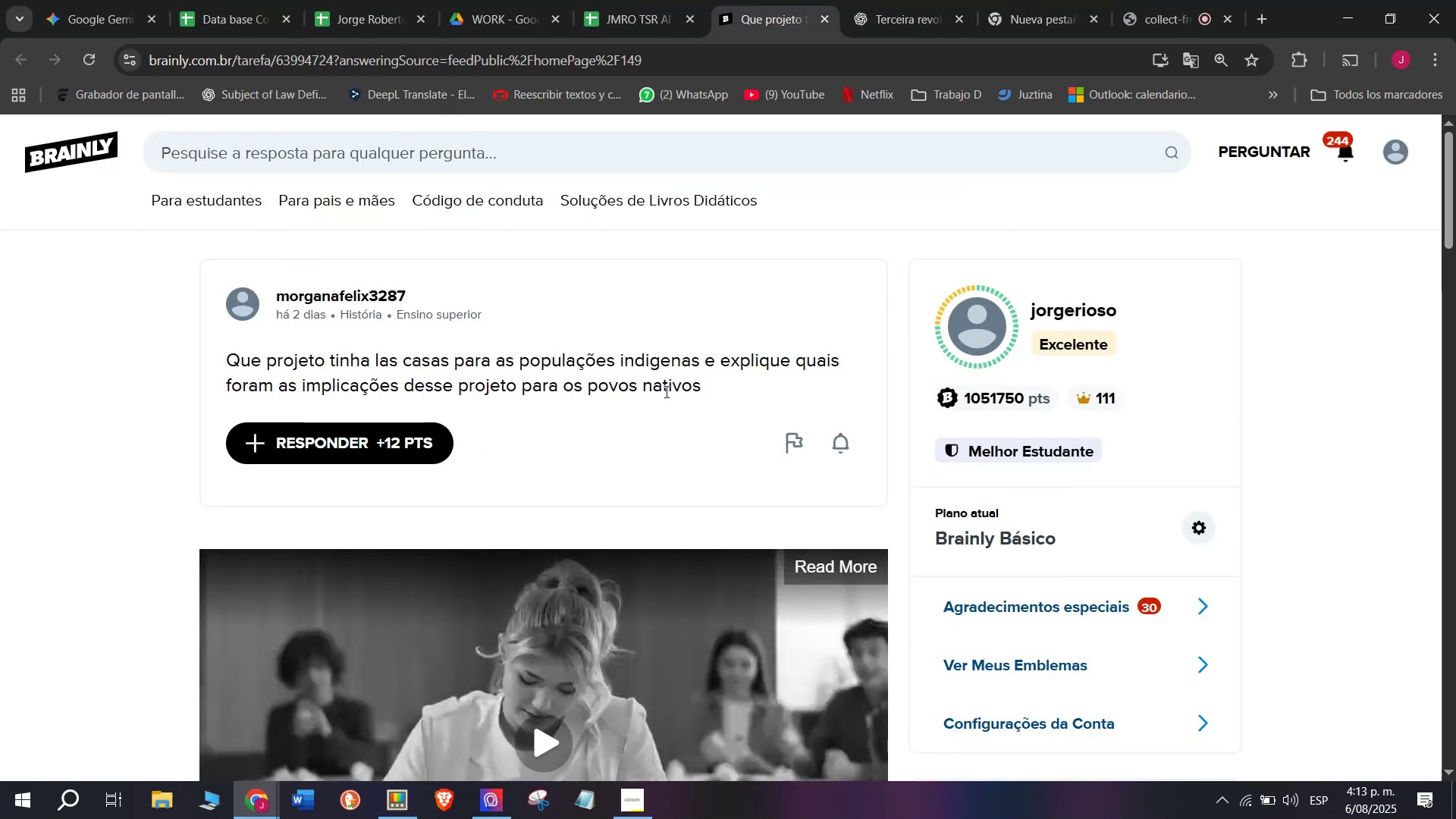 
left_click_drag(start_coordinate=[714, 386], to_coordinate=[227, 362])
 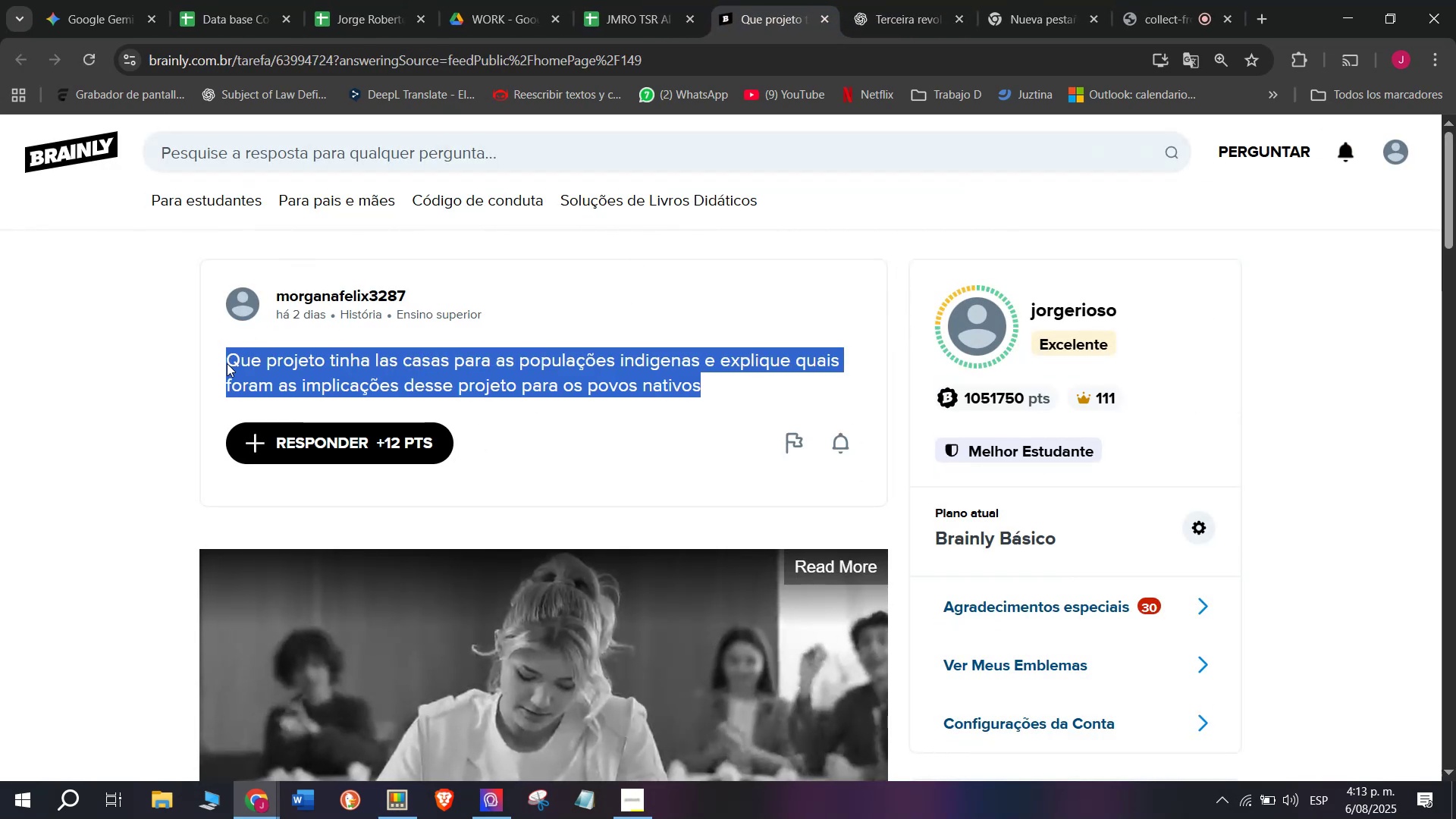 
key(Control+ControlLeft)
 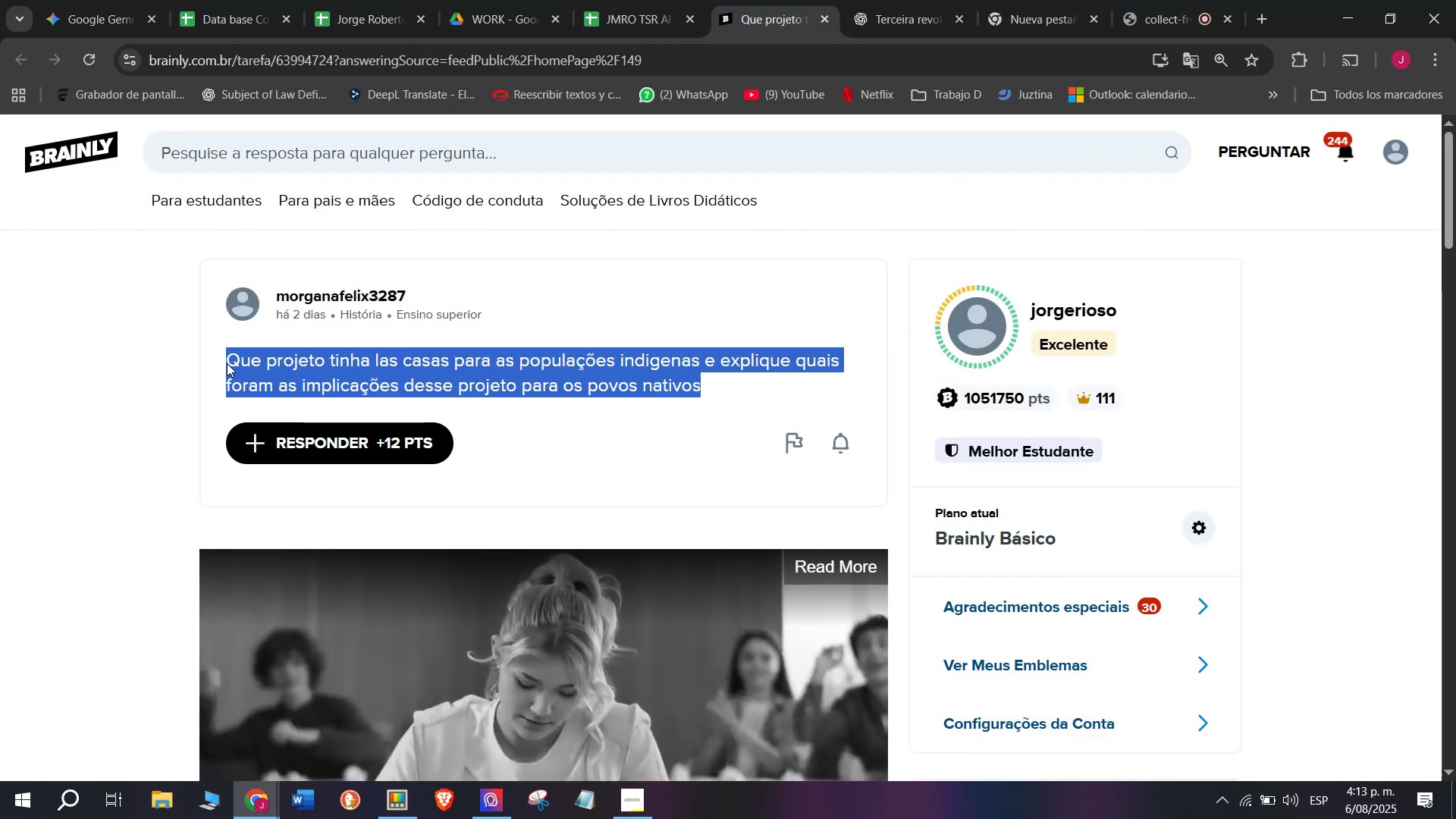 
key(Break)
 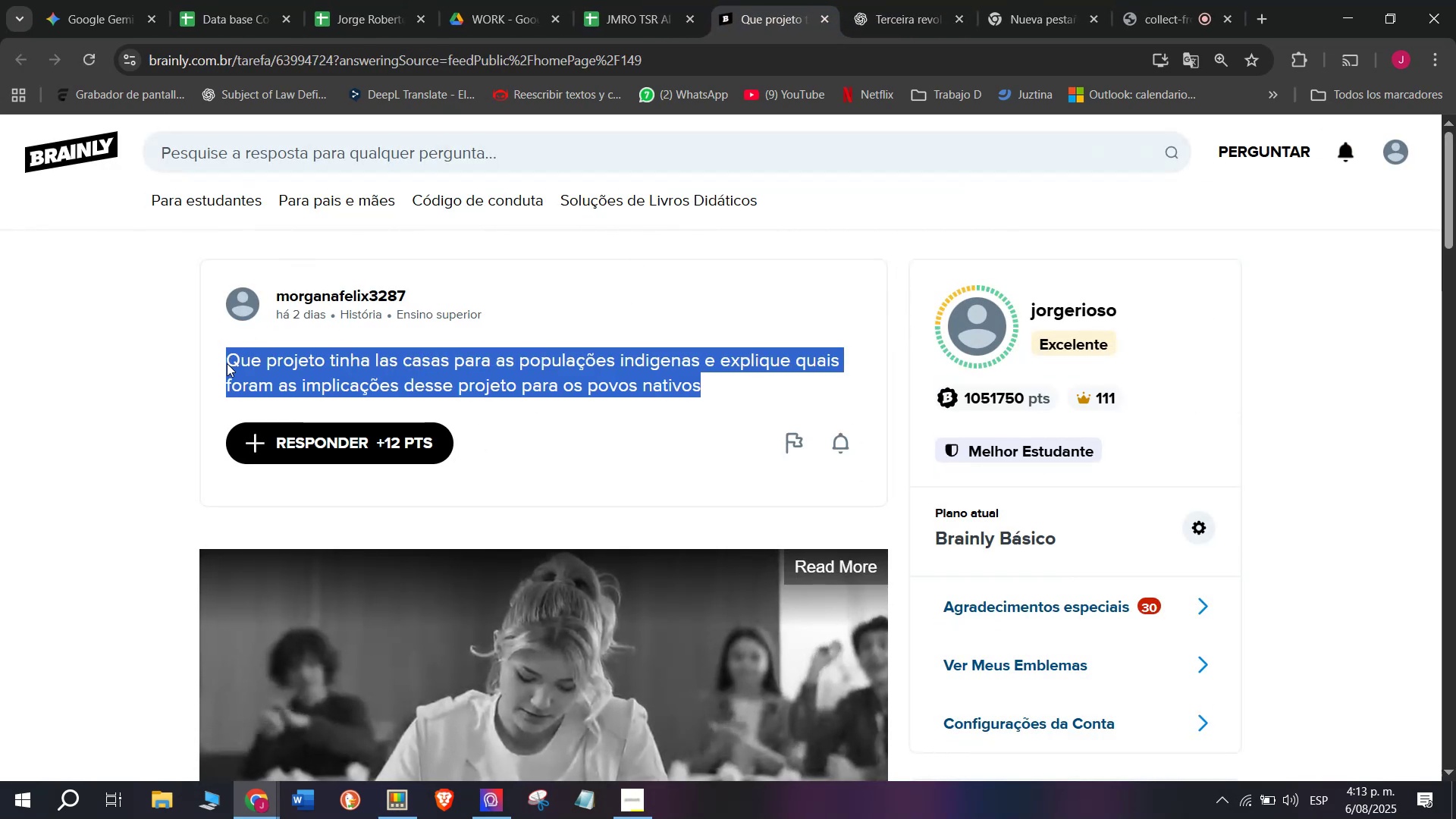 
key(Control+C)
 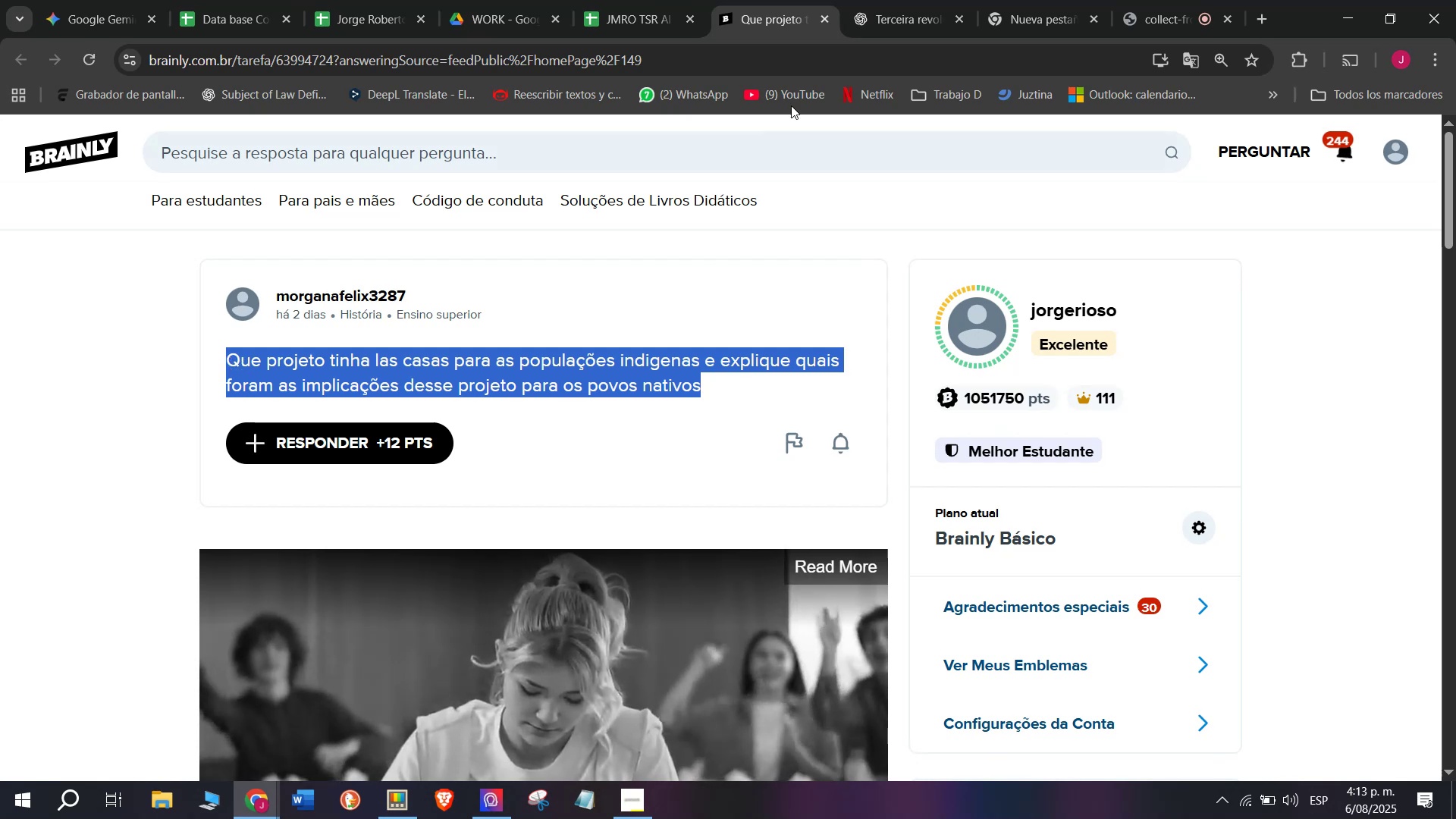 
left_click([905, 0])
 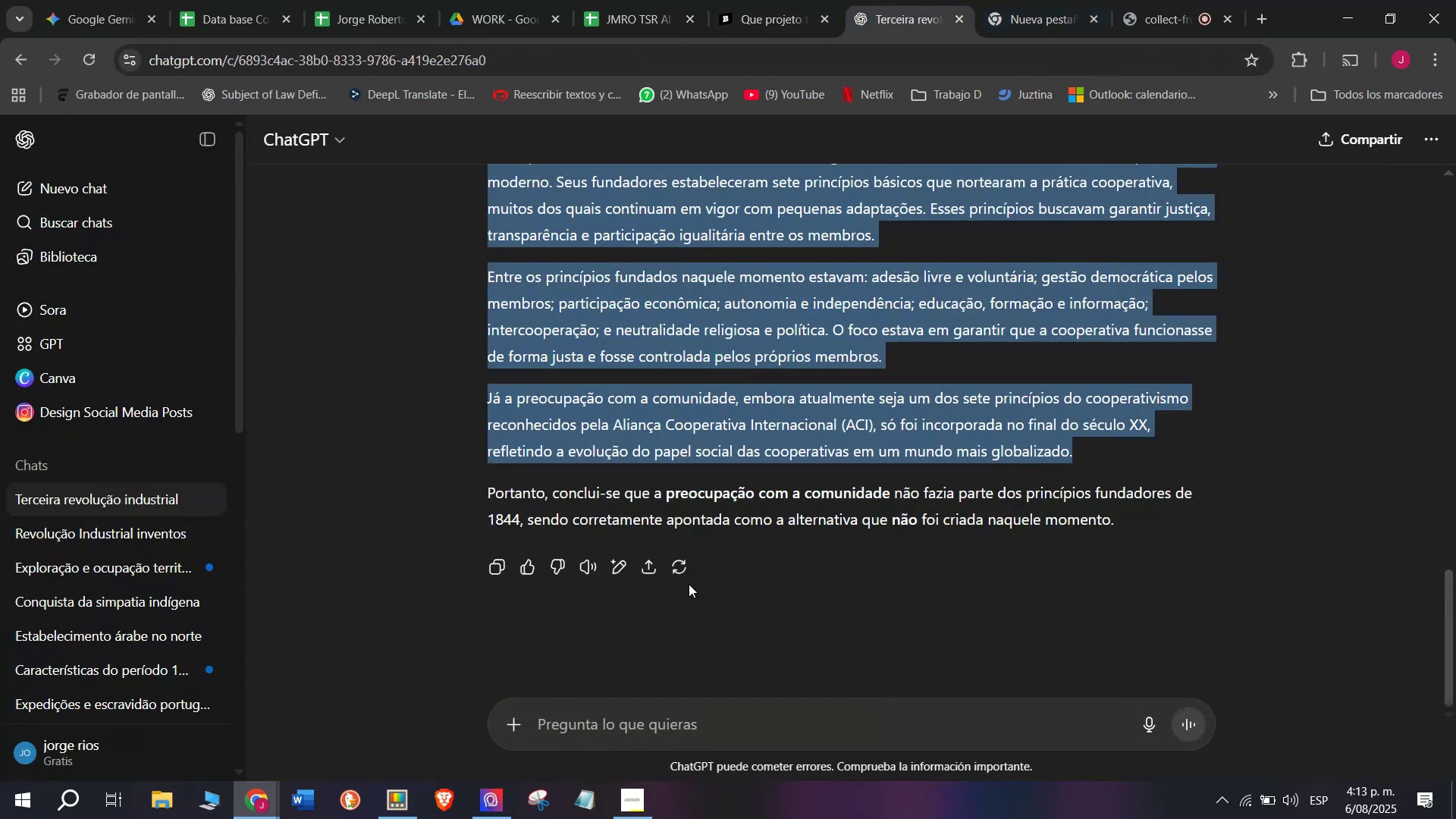 
left_click([632, 717])
 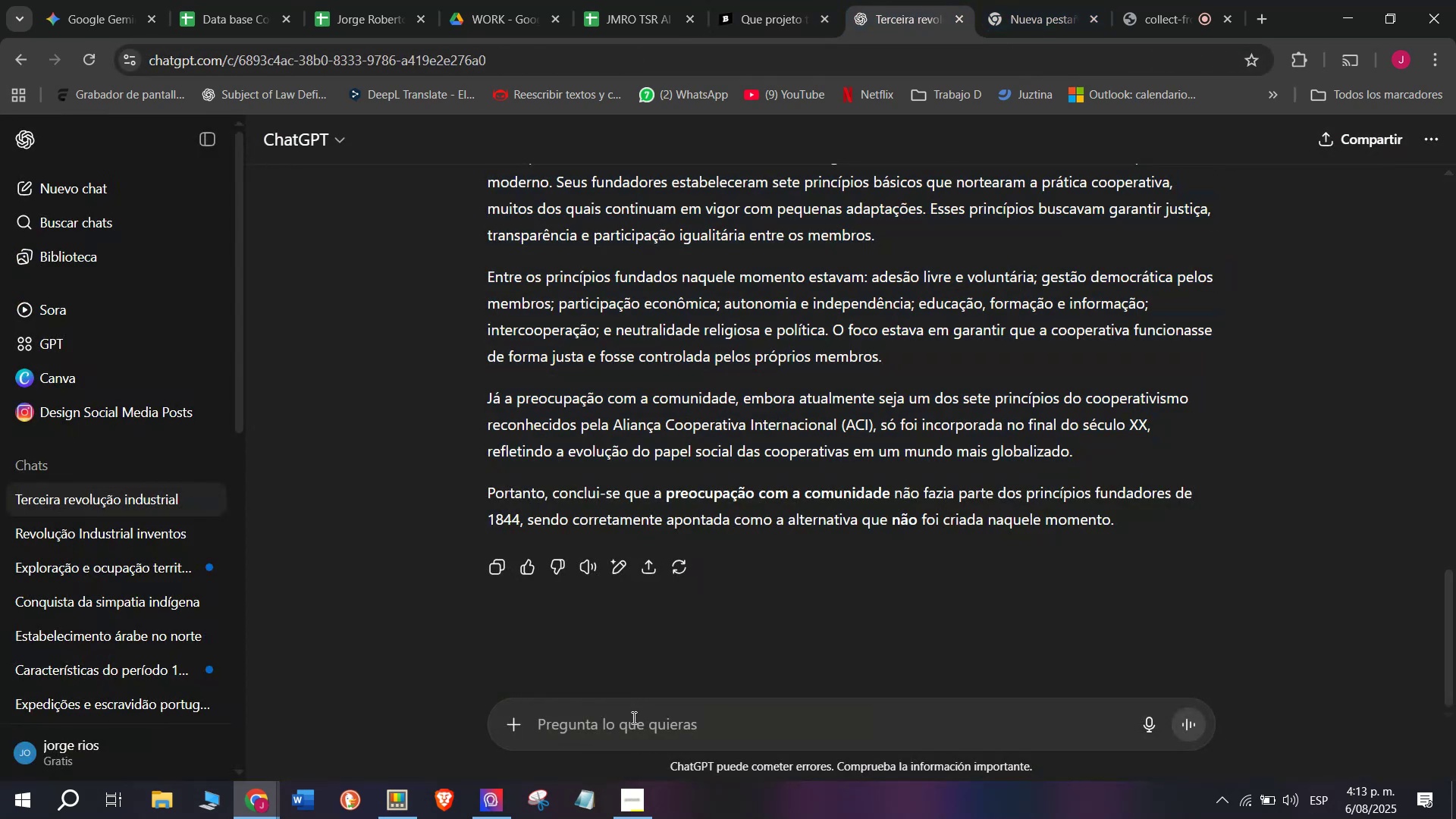 
wait(5.31)
 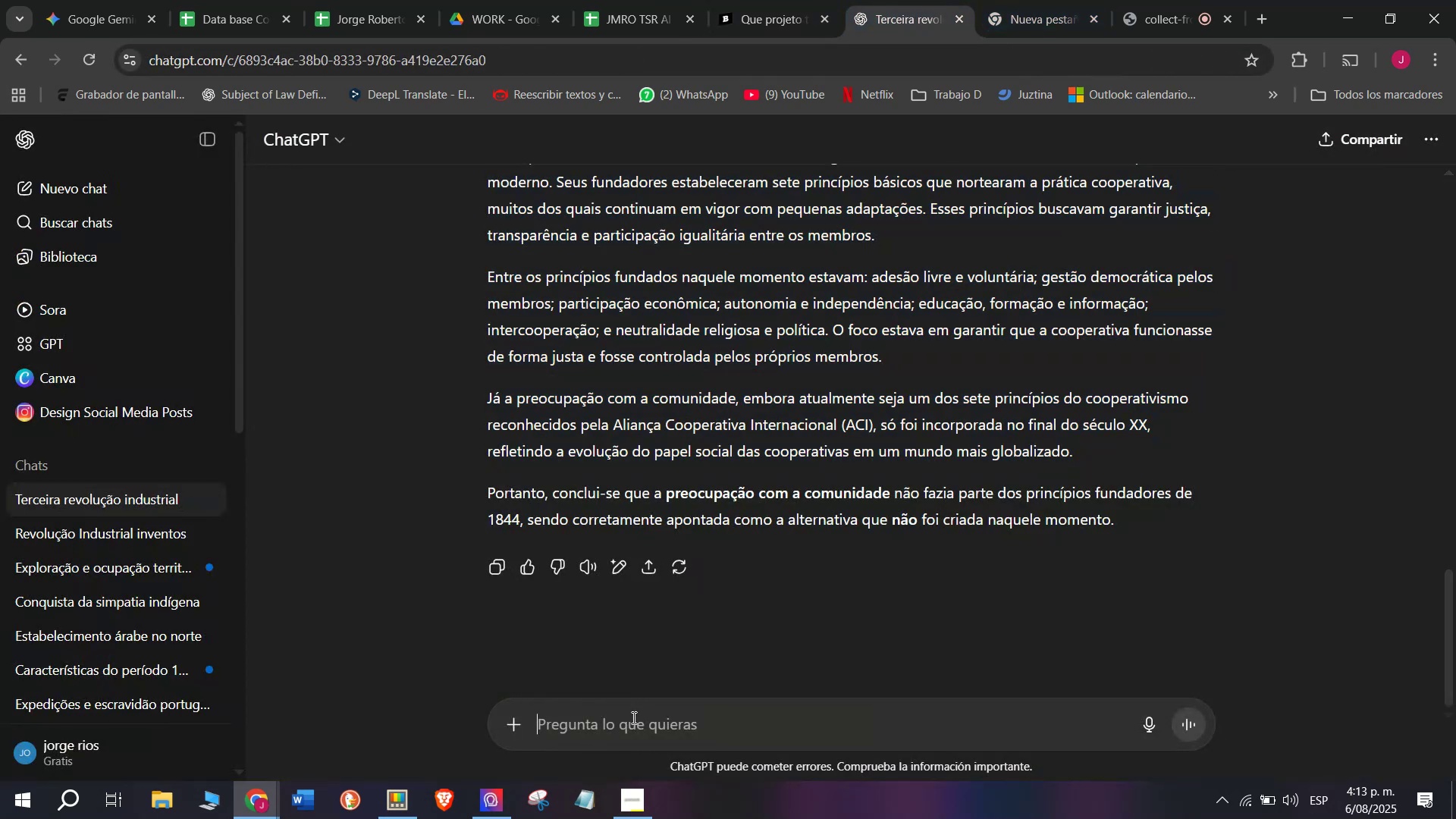 
key(C)
 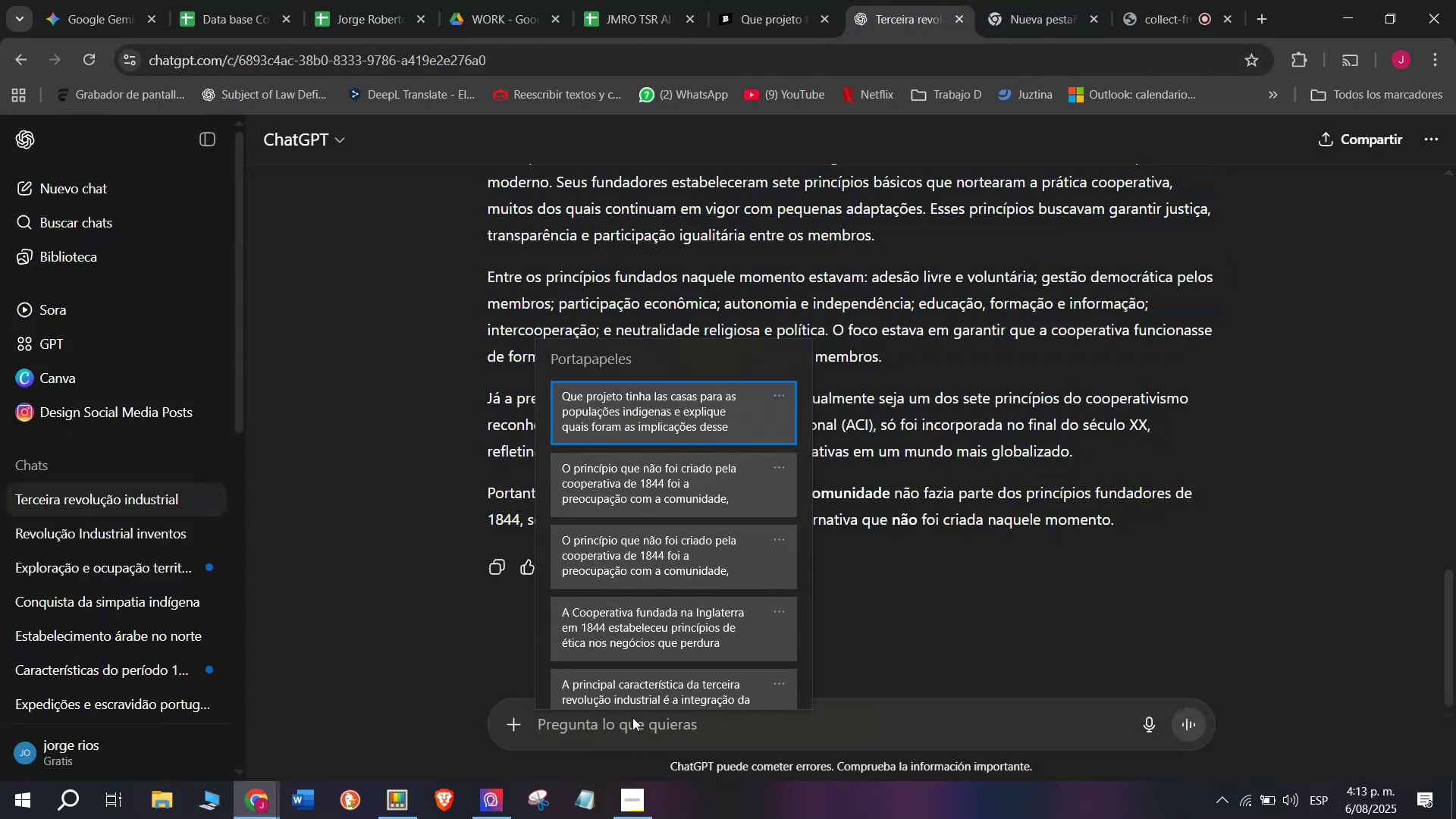 
key(Meta+MetaLeft)
 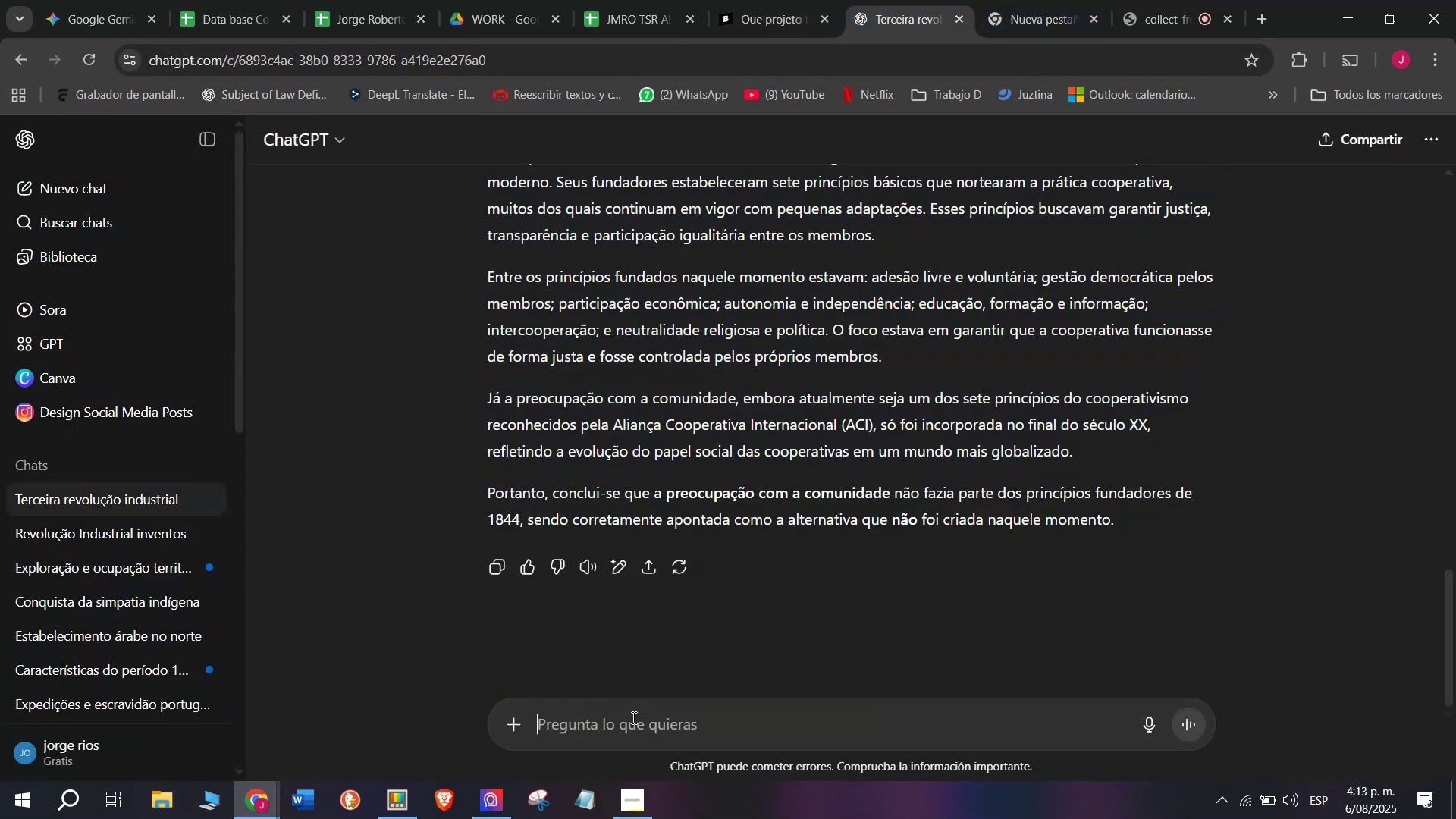 
key(Meta+V)
 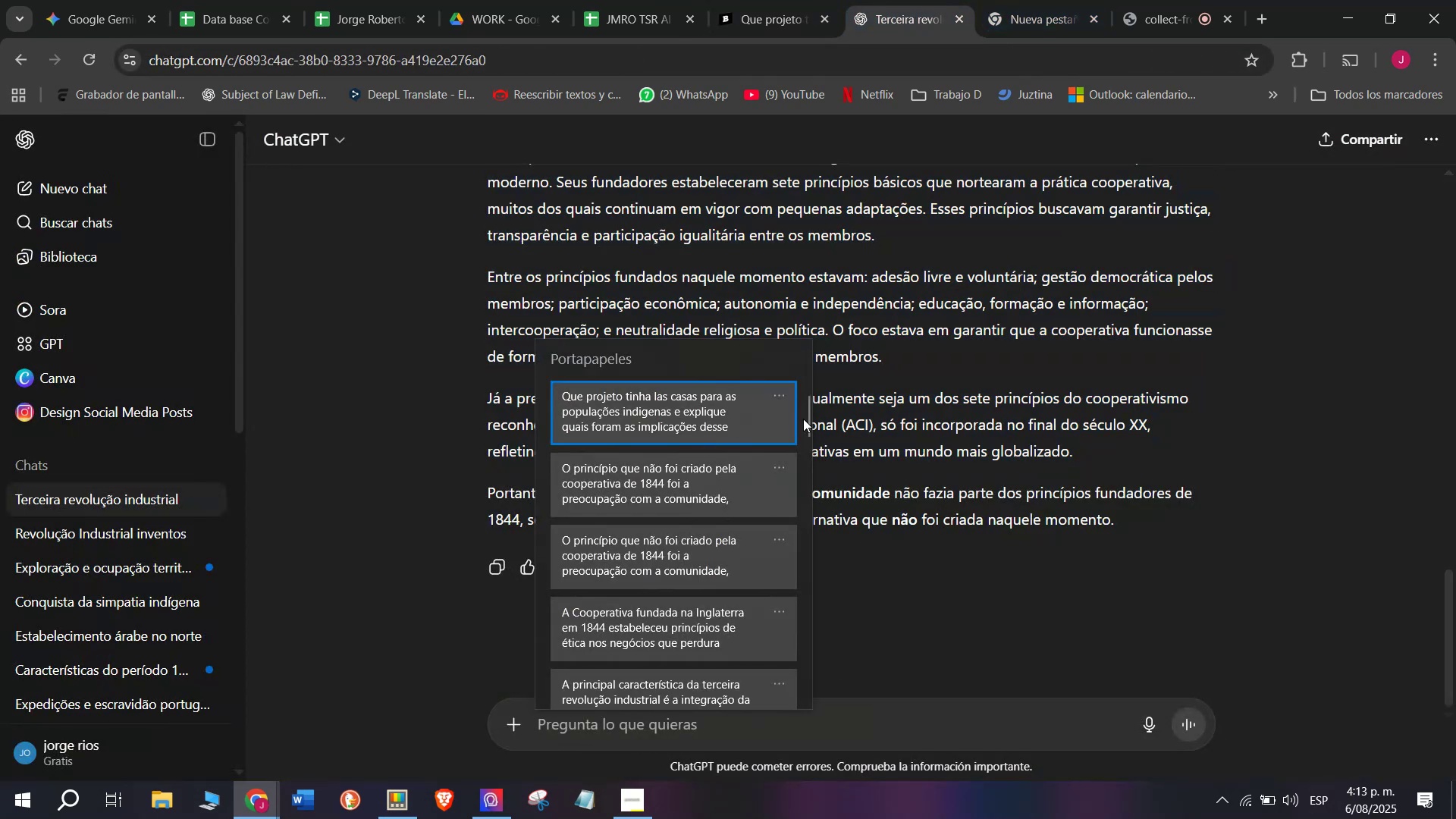 
left_click_drag(start_coordinate=[804, 420], to_coordinate=[783, 761])
 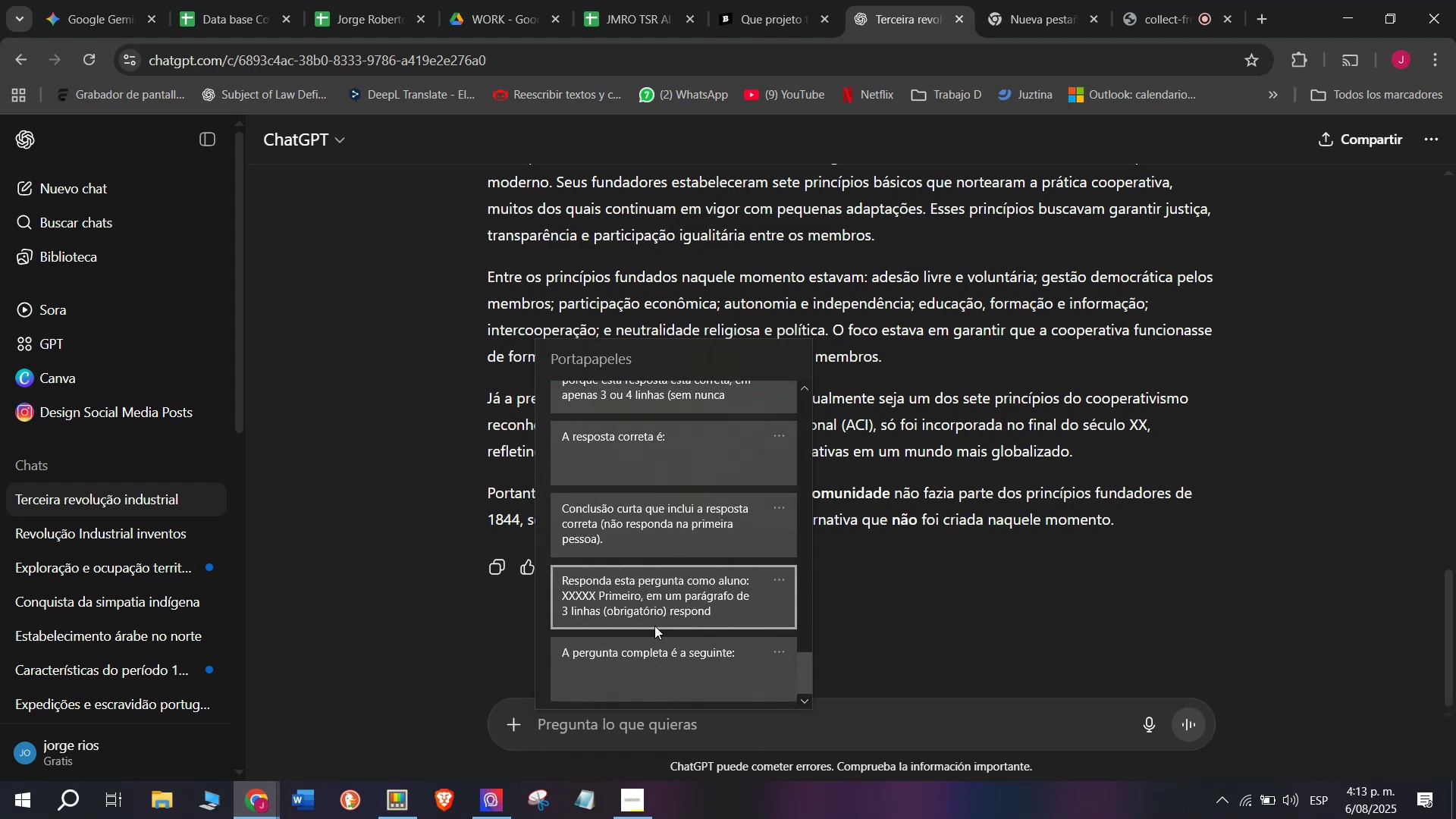 
key(Control+ControlLeft)
 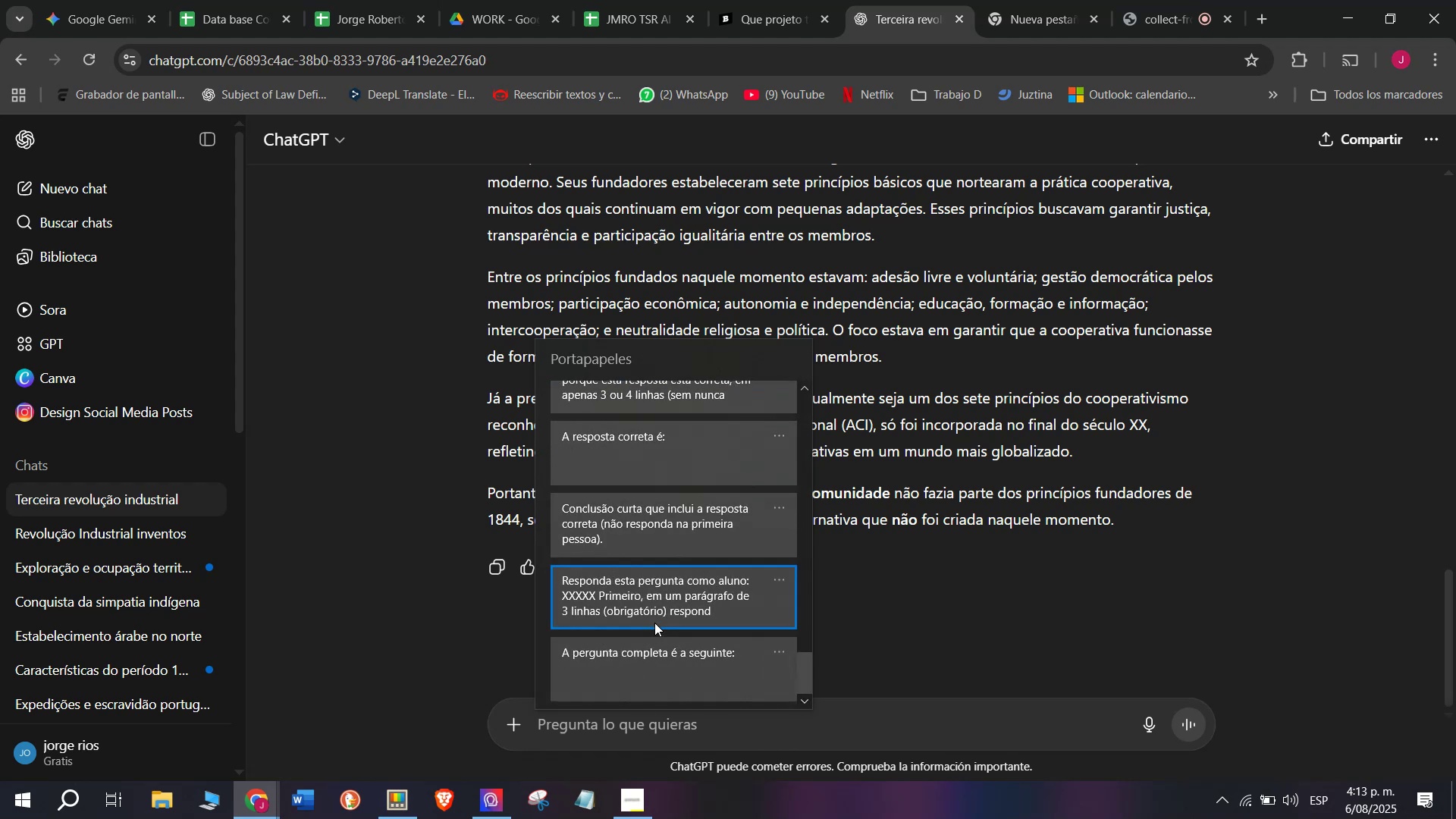 
key(Control+V)
 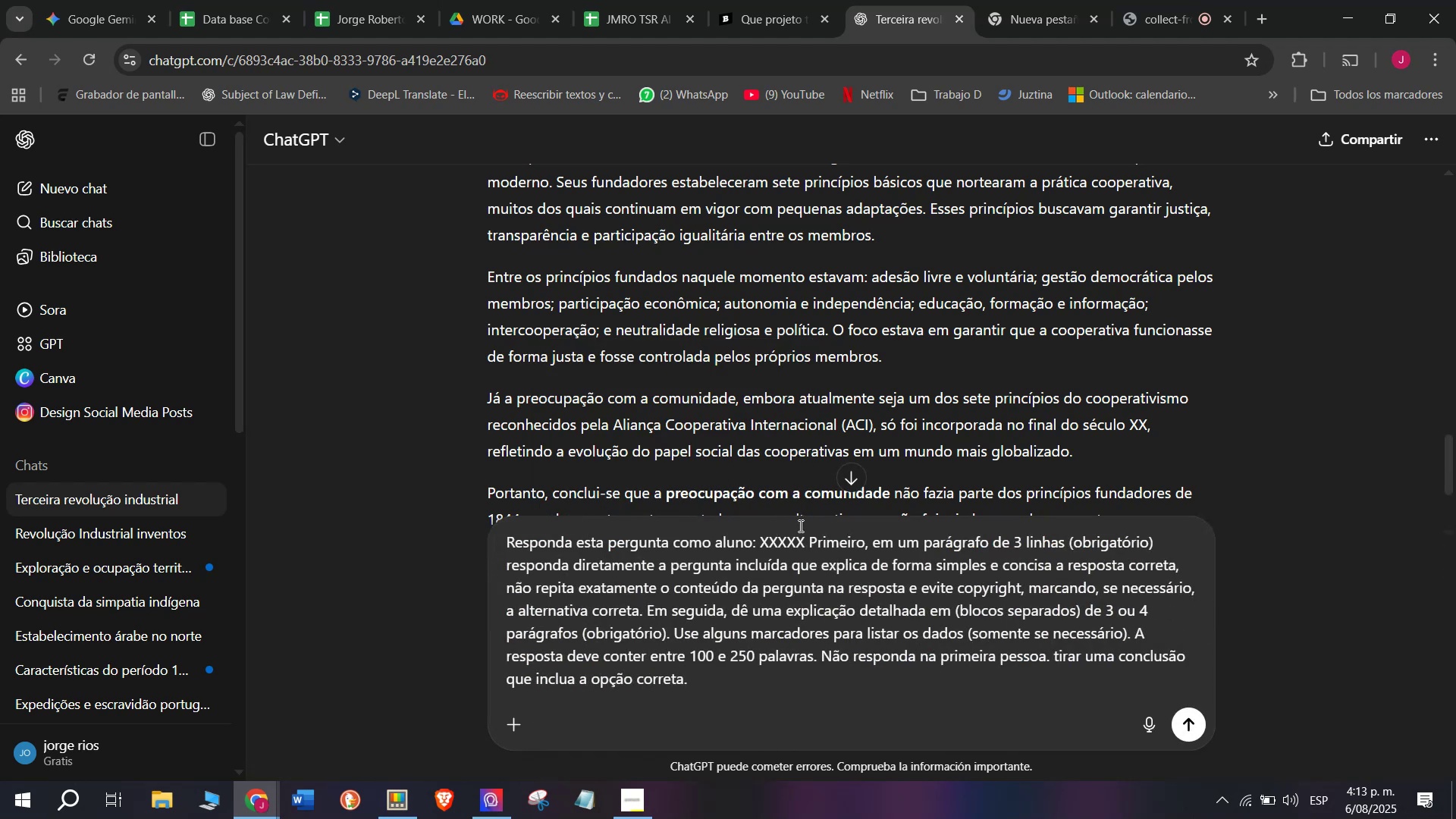 
left_click_drag(start_coordinate=[803, 530], to_coordinate=[763, 530])
 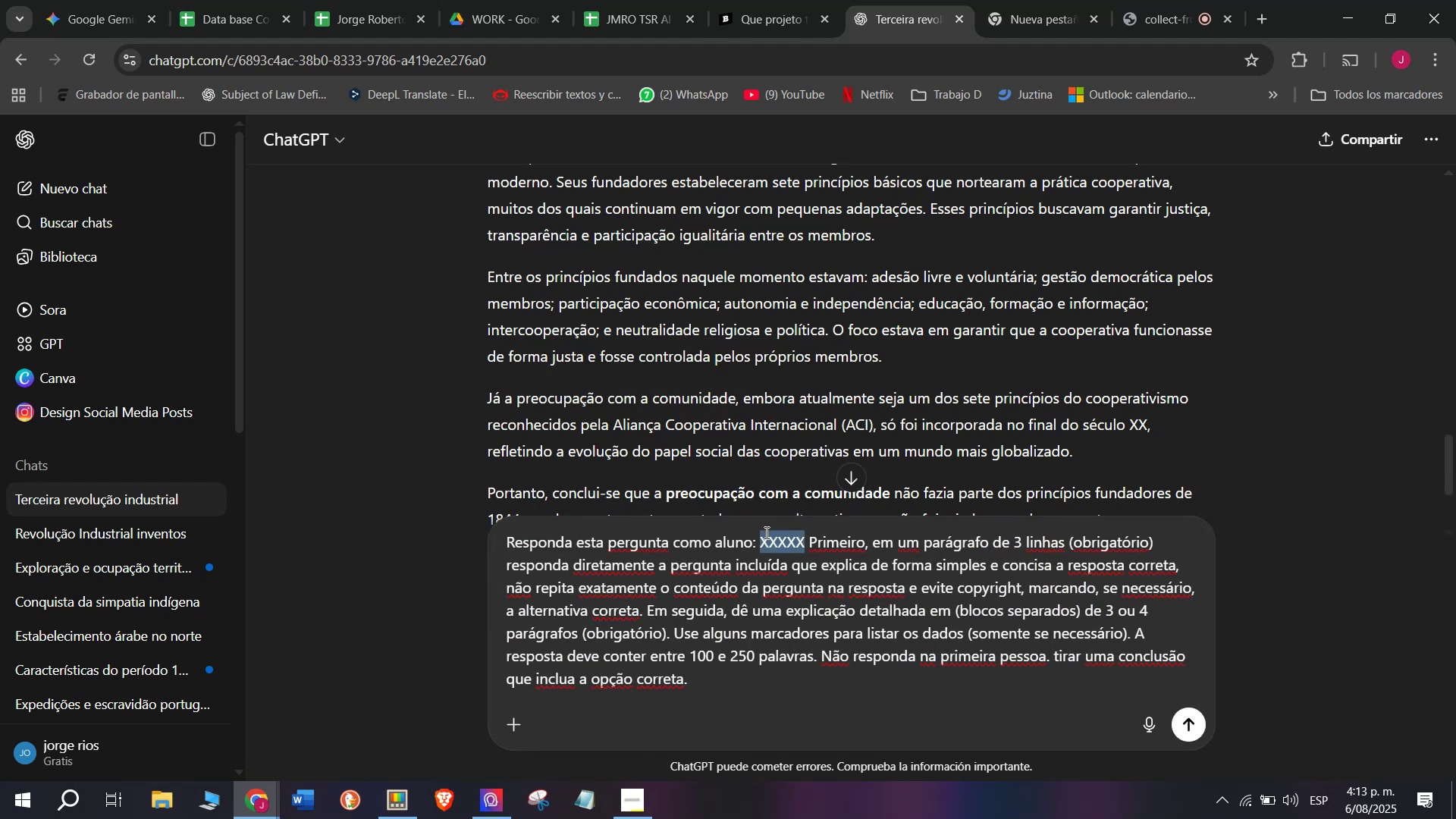 
key(Meta+MetaLeft)
 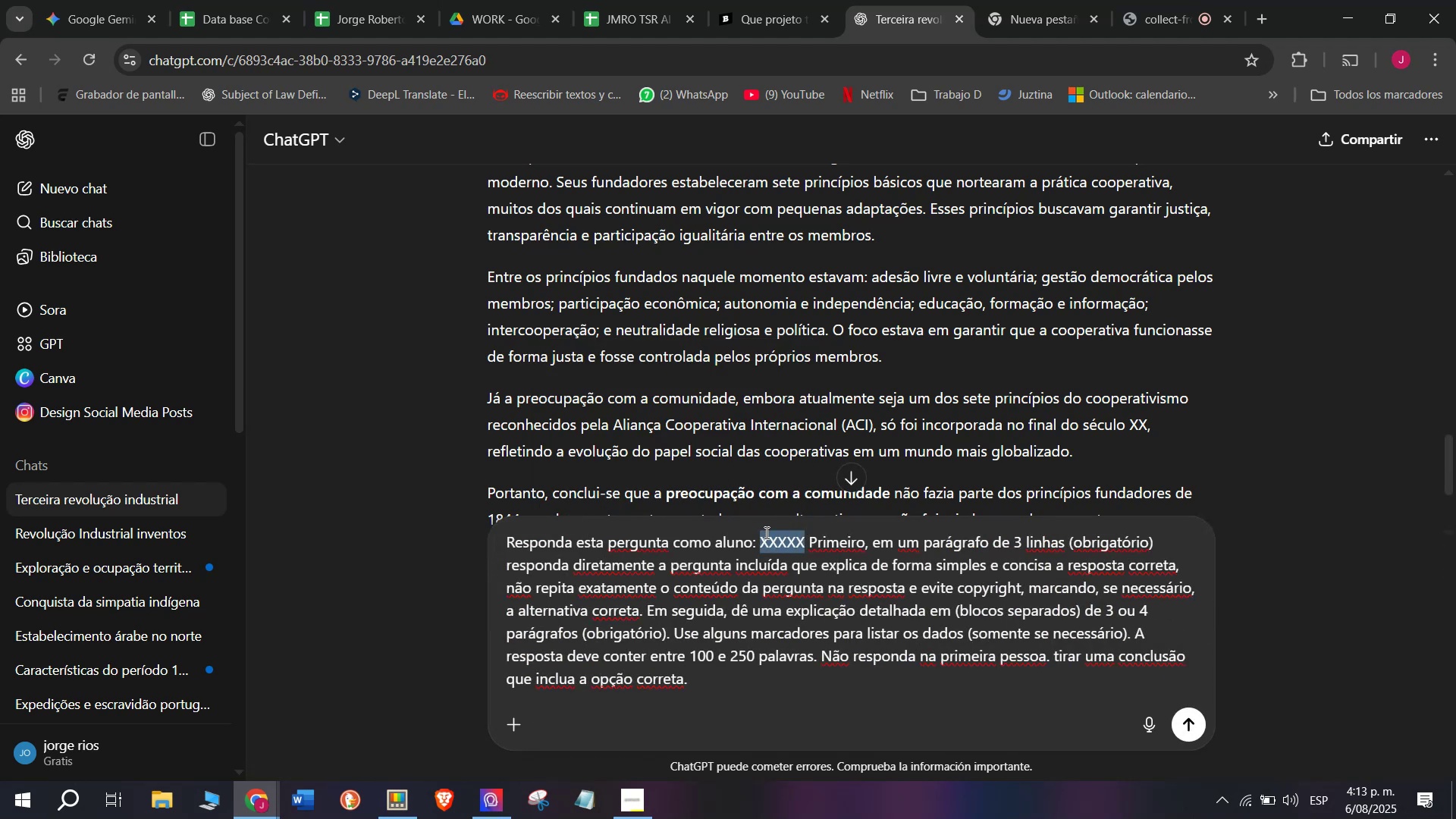 
key(C)
 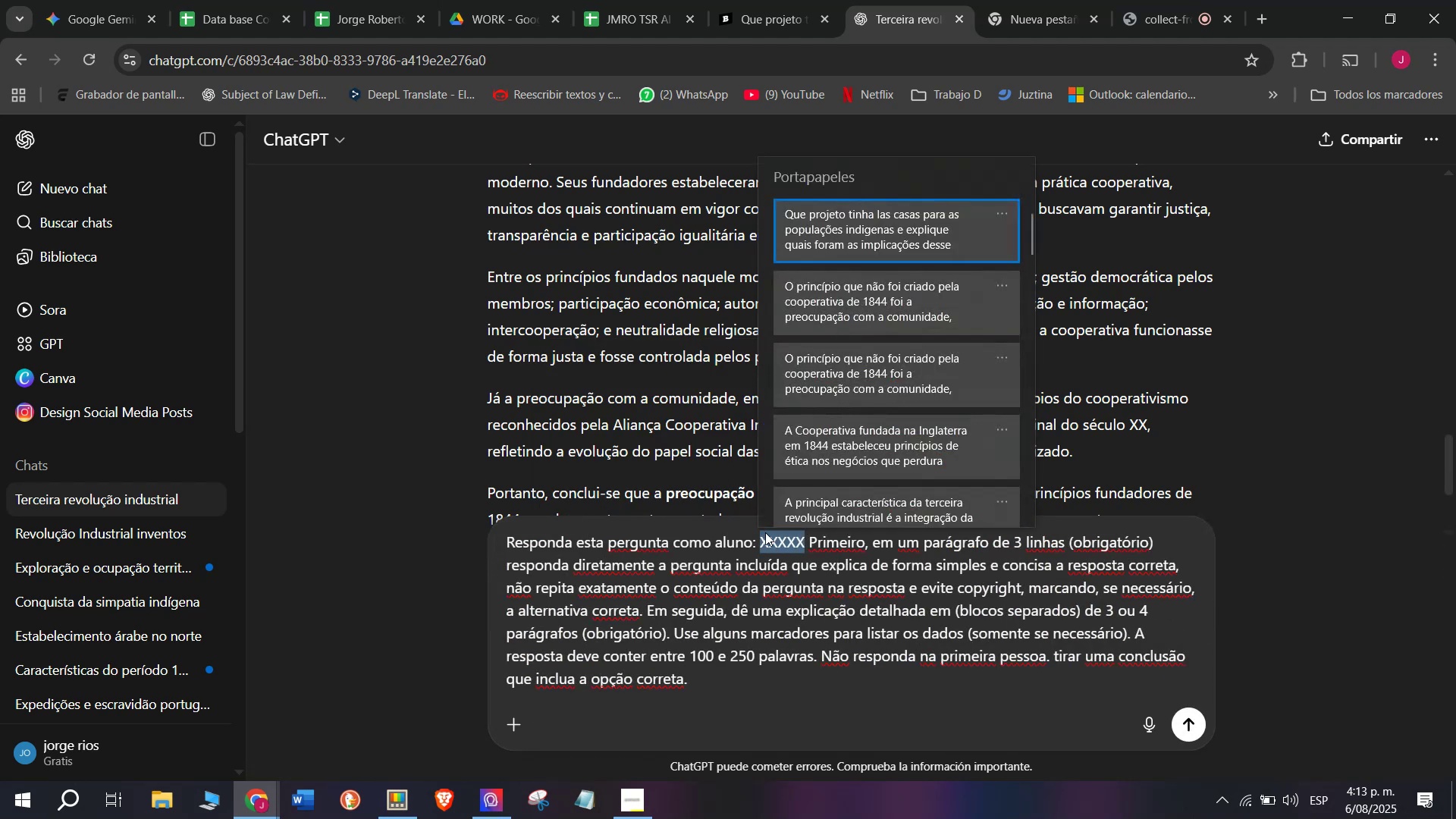 
key(Meta+V)
 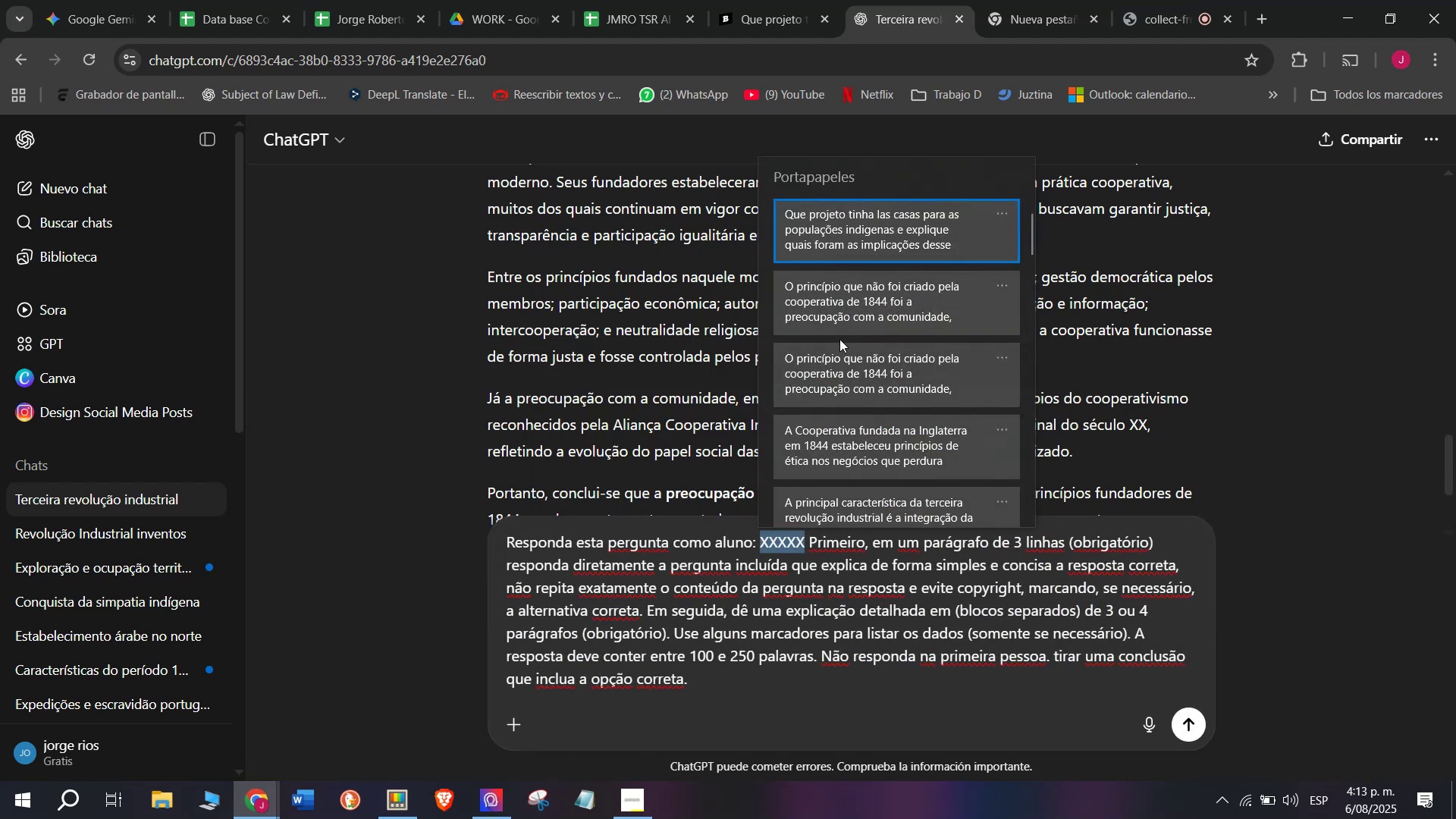 
left_click([855, 244])
 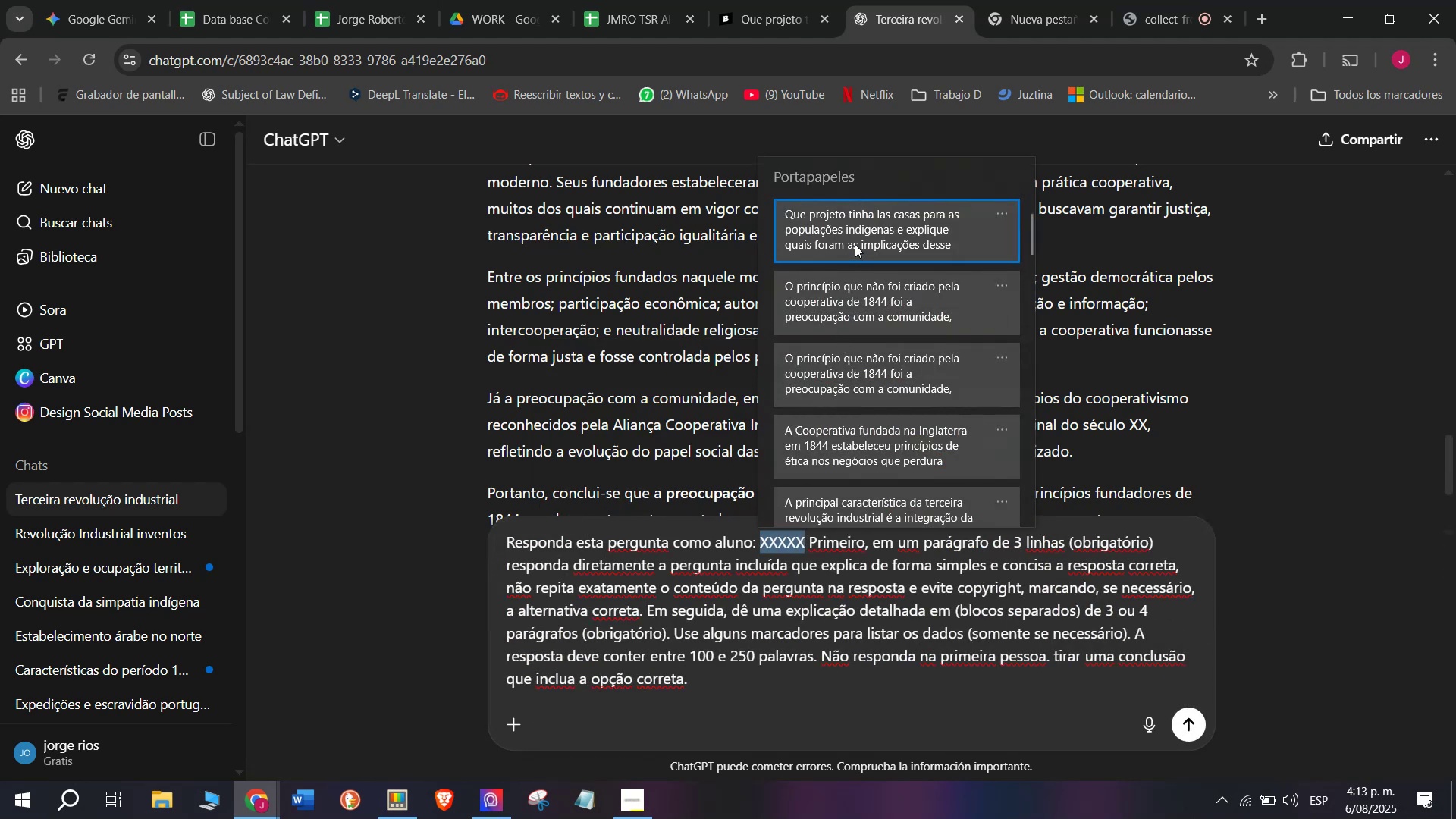 
key(Control+ControlLeft)
 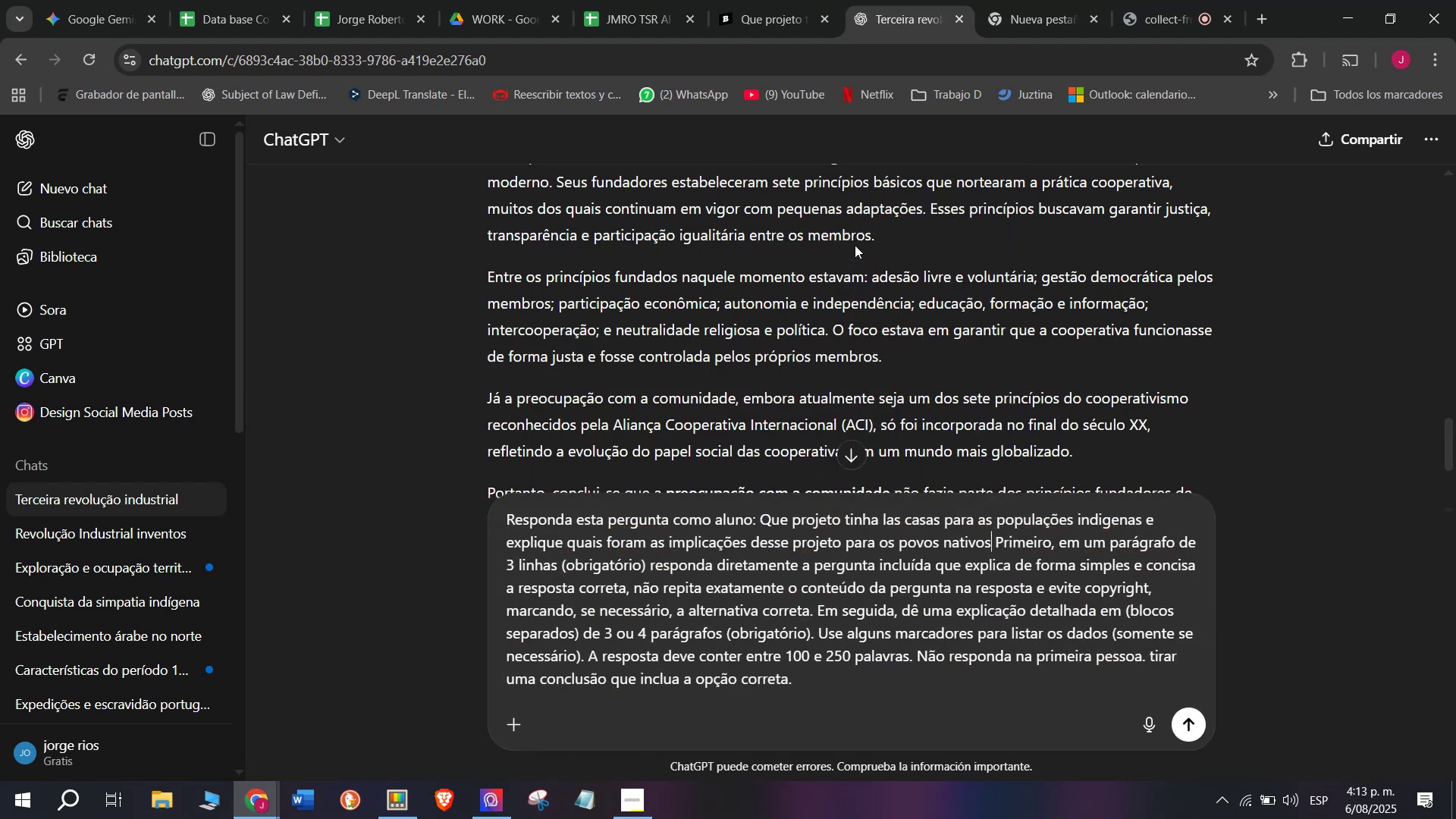 
key(Control+V)
 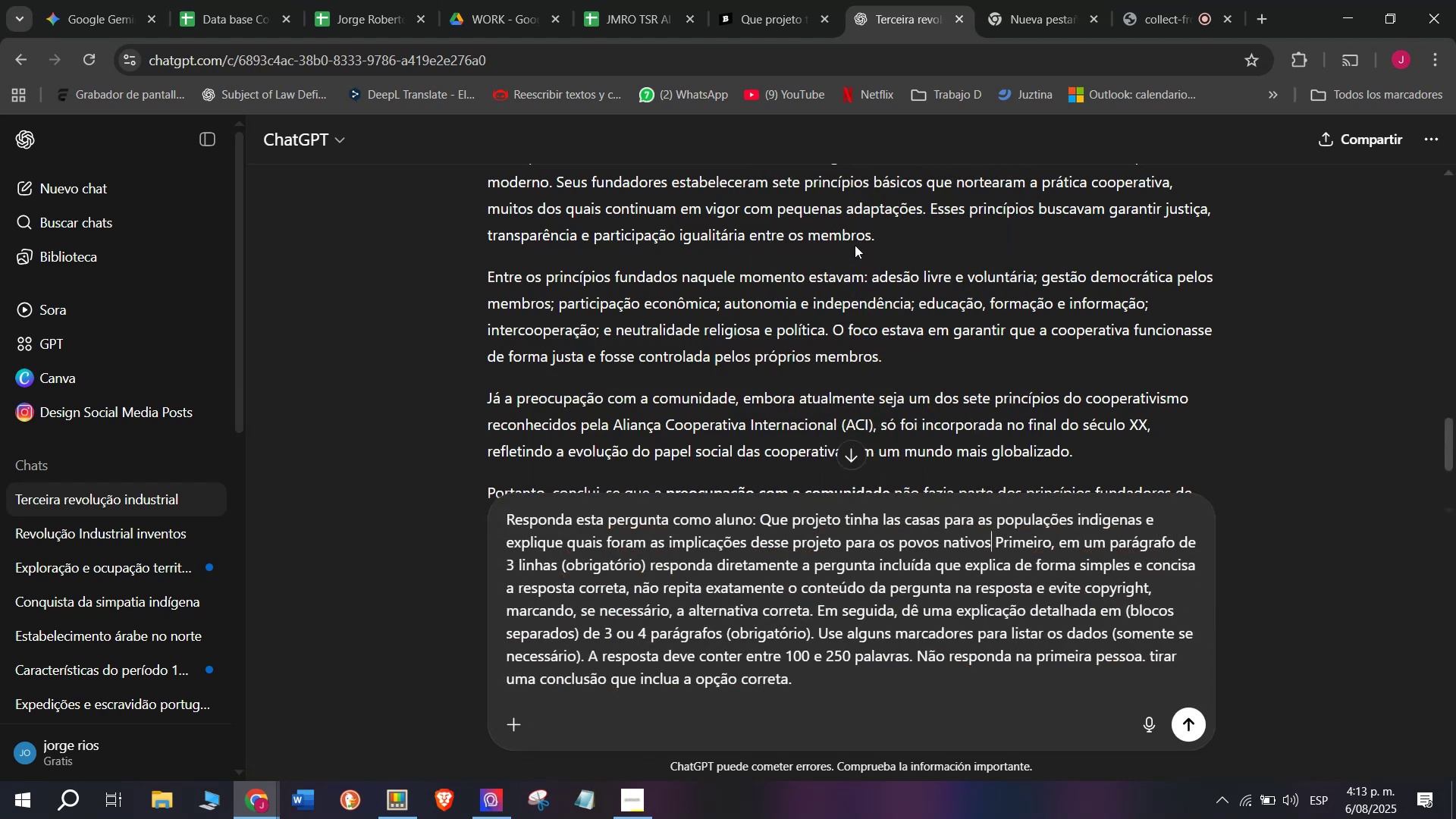 
key(Enter)
 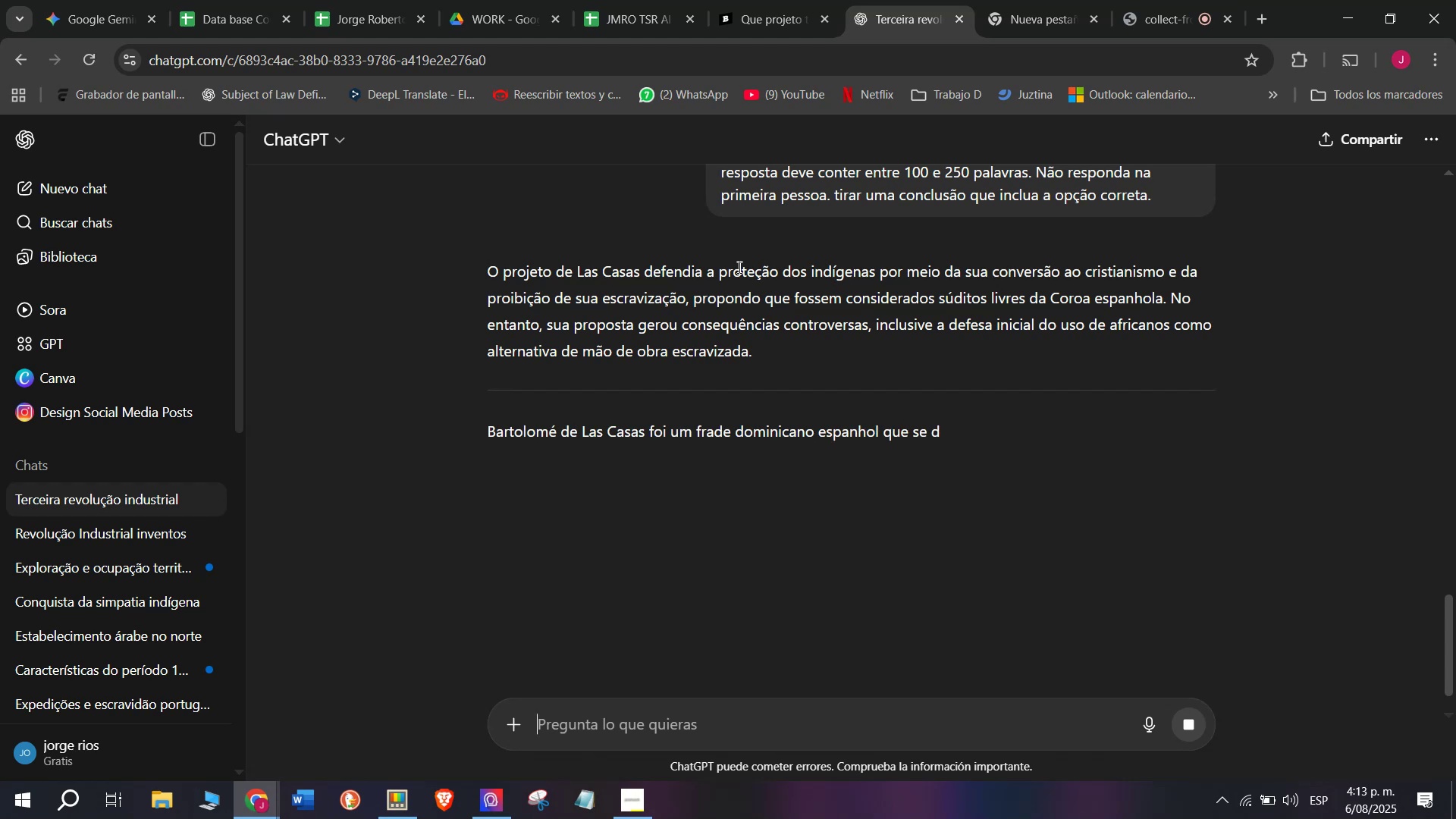 
wait(8.65)
 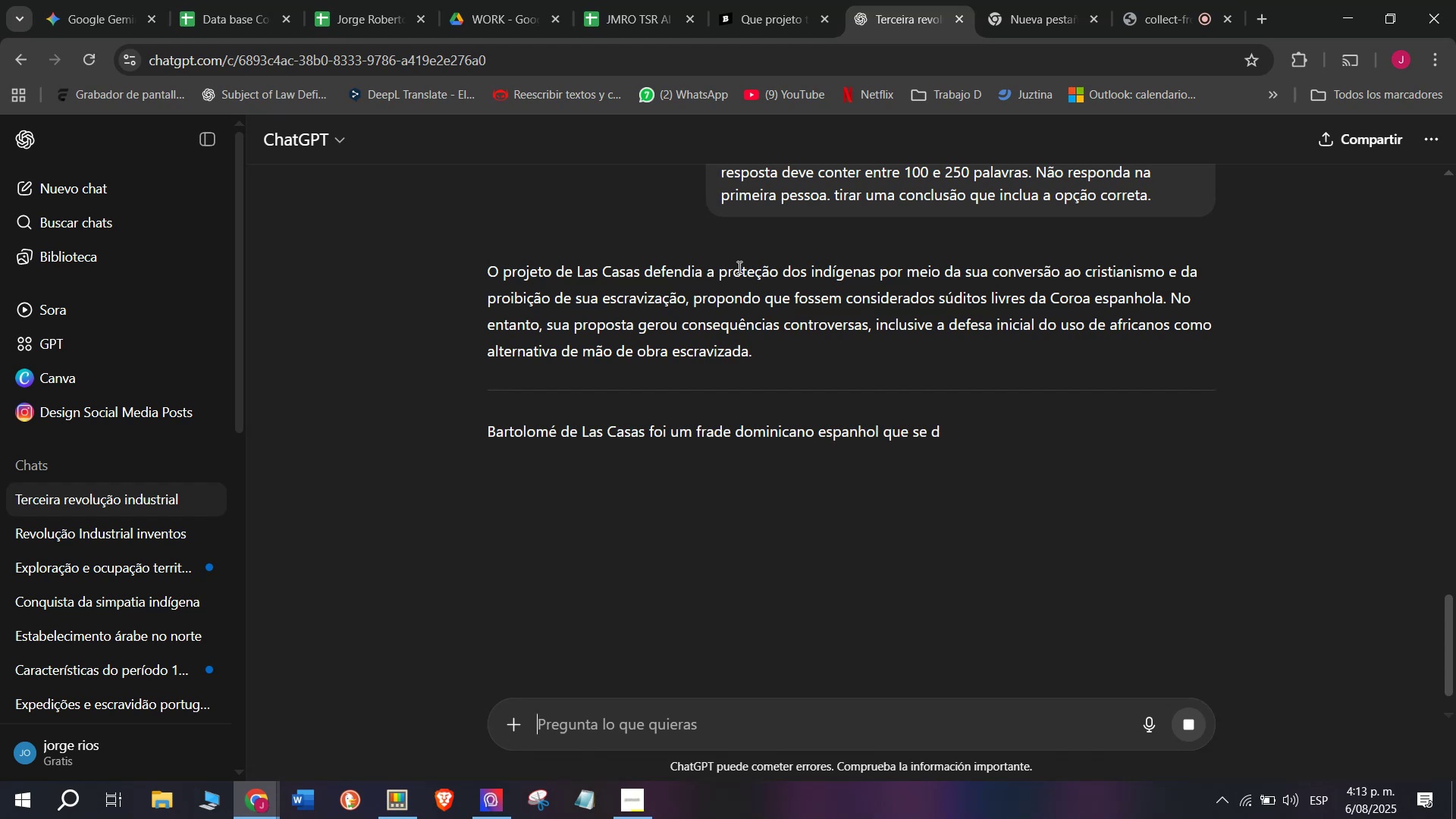 
left_click_drag(start_coordinate=[475, 265], to_coordinate=[1060, 595])
 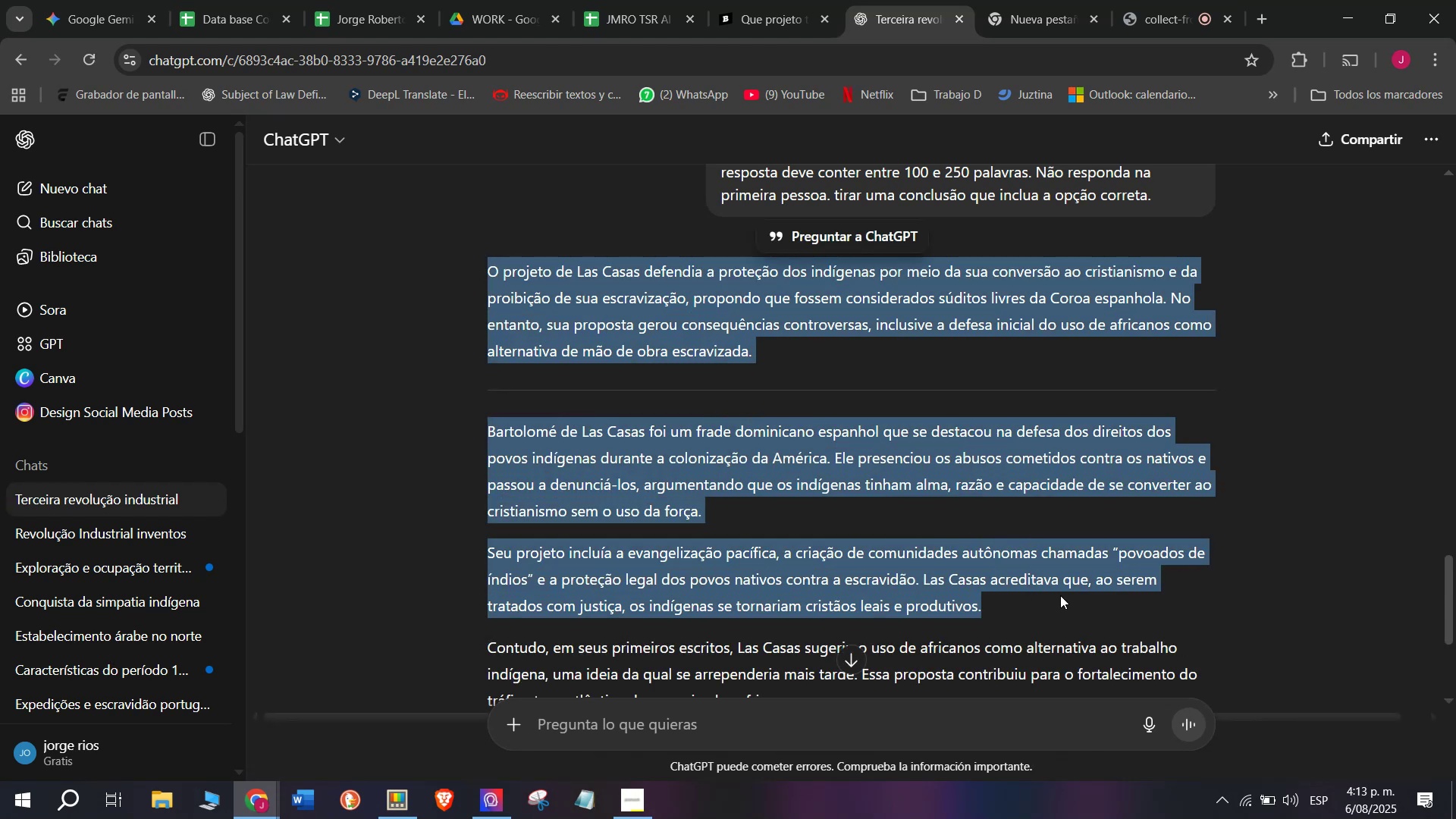 
key(Control+ControlLeft)
 